 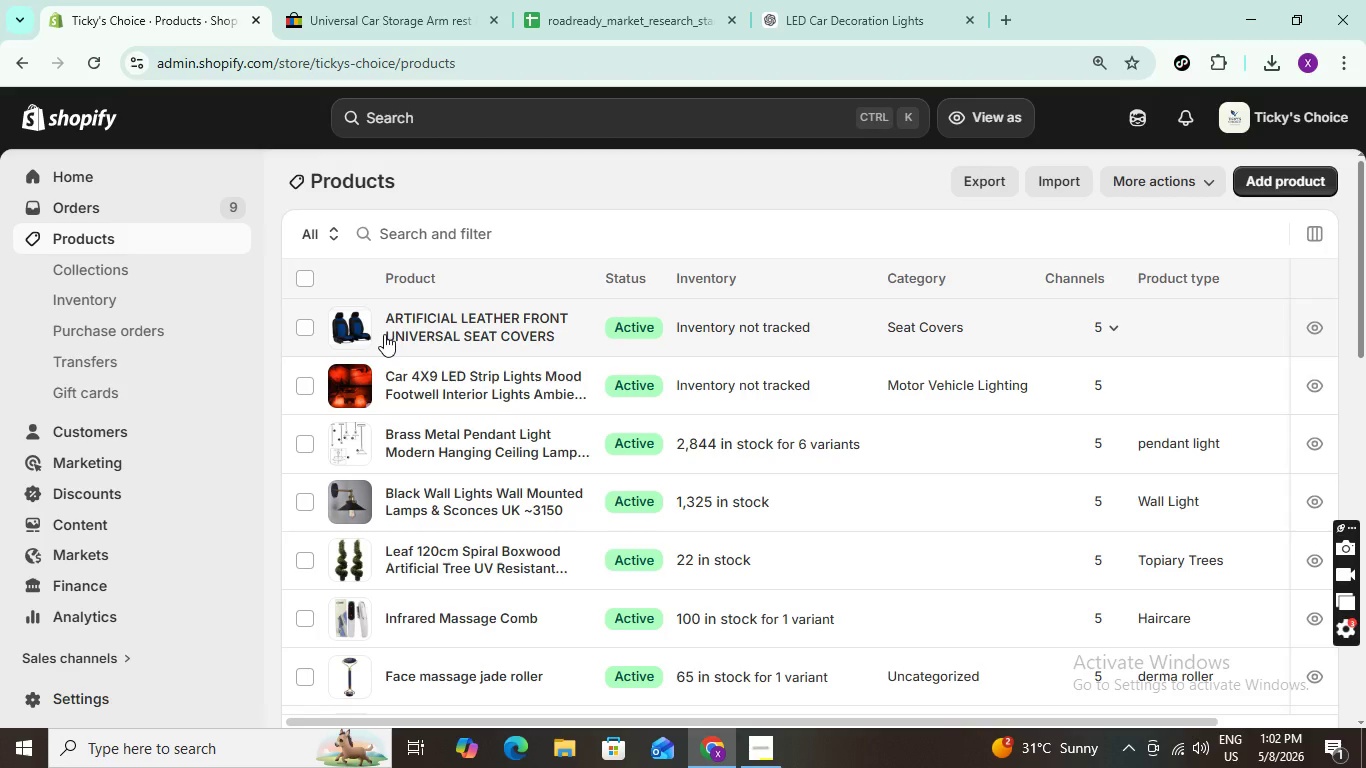 
left_click([441, 21])
 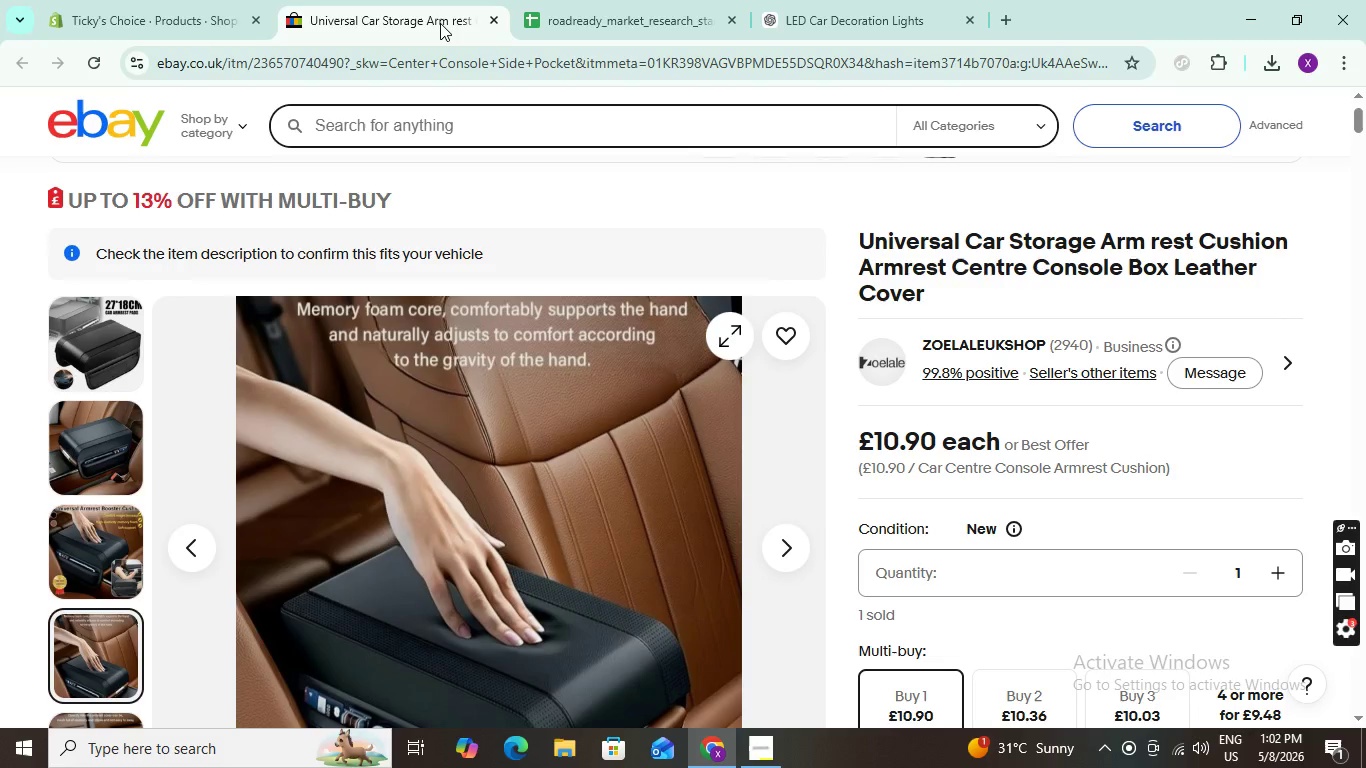 
wait(19.55)
 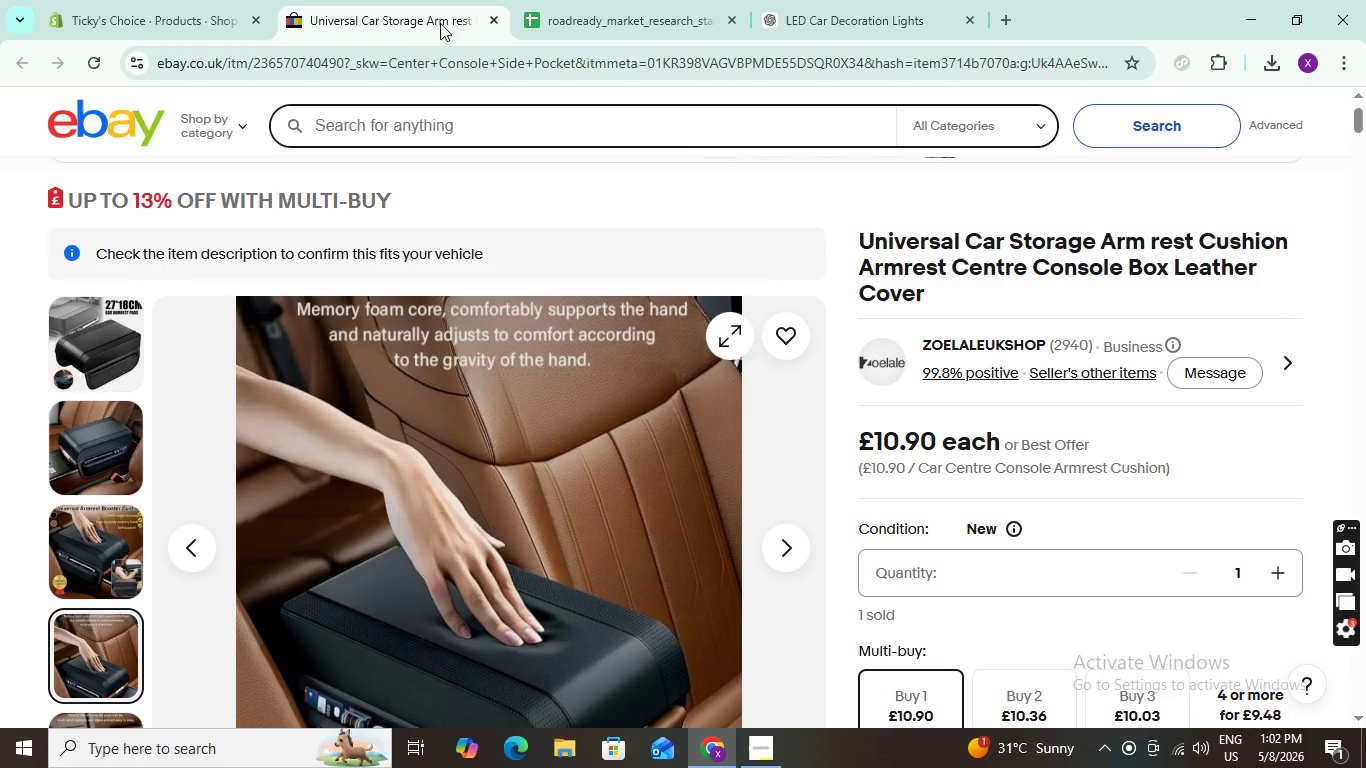 
left_click([1211, 65])
 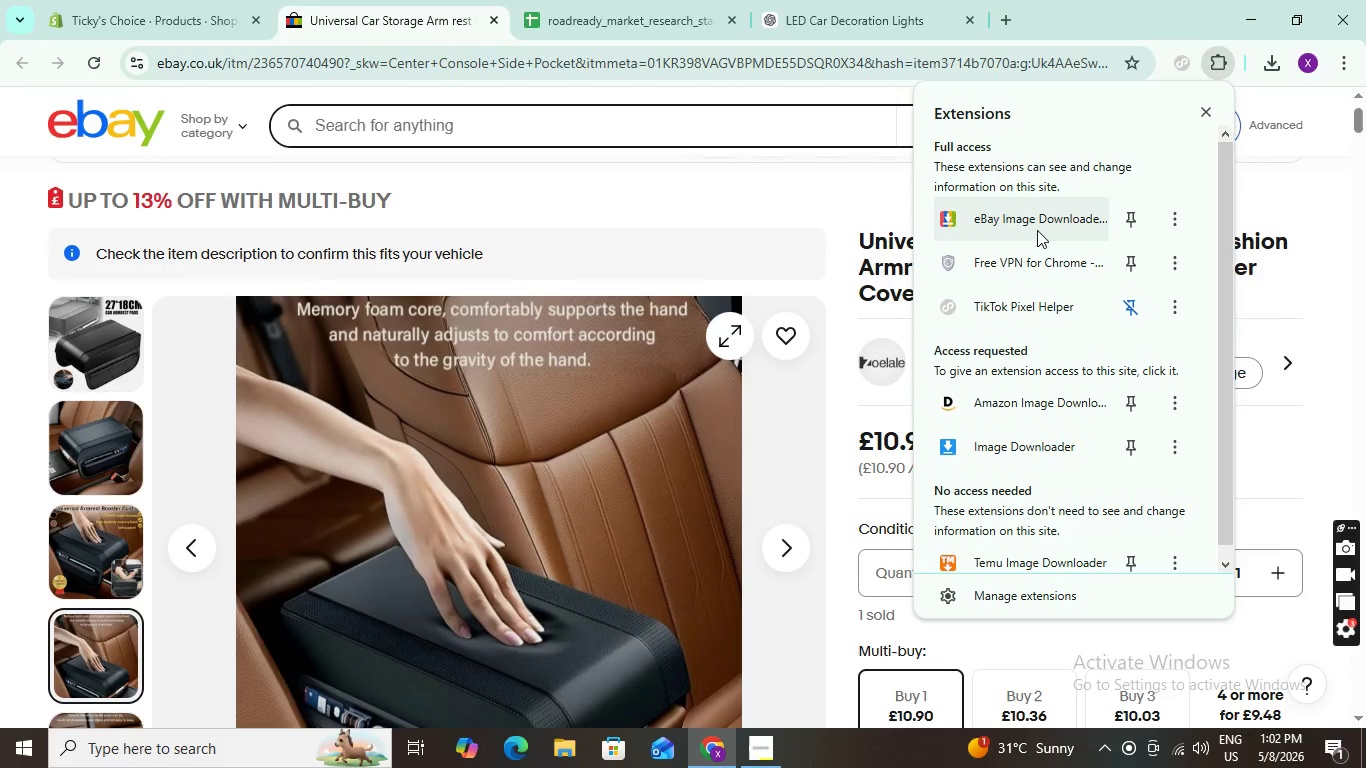 
left_click([1037, 230])
 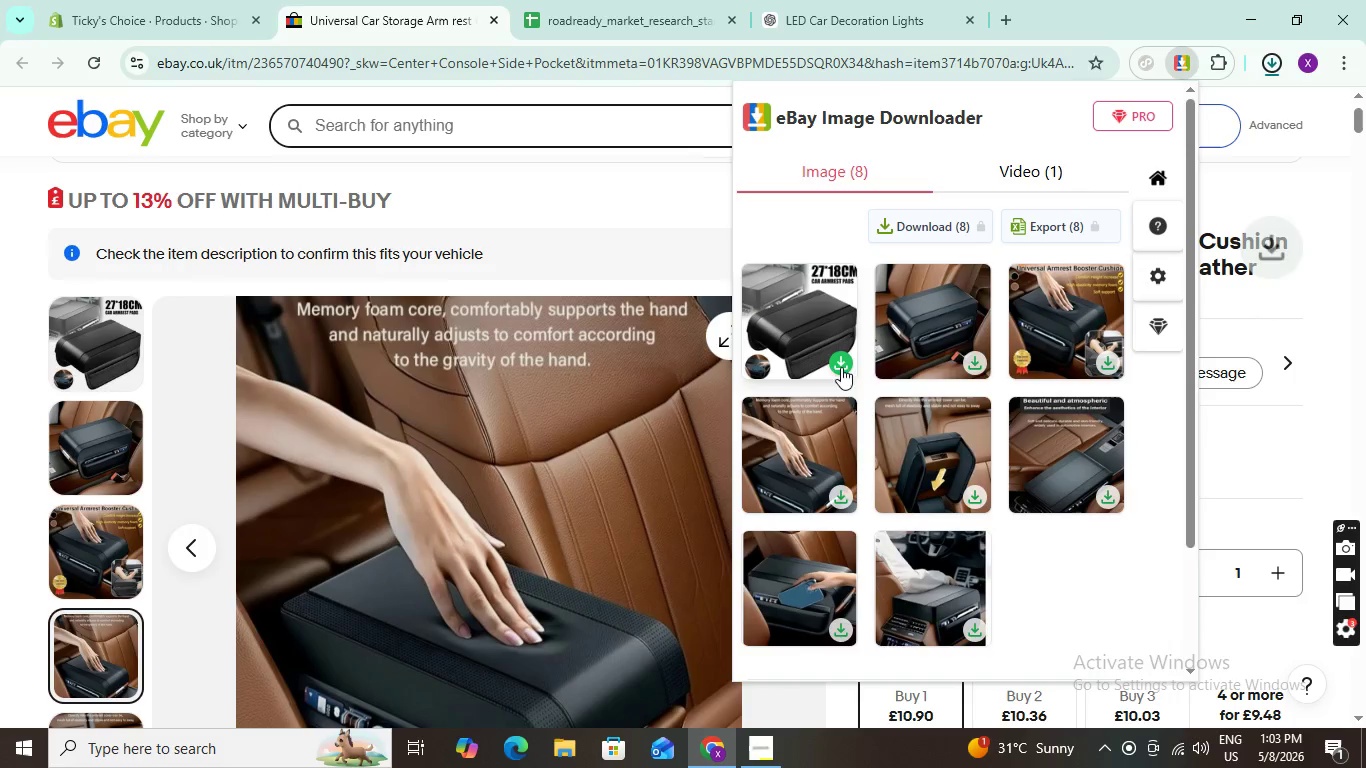 
left_click([982, 363])
 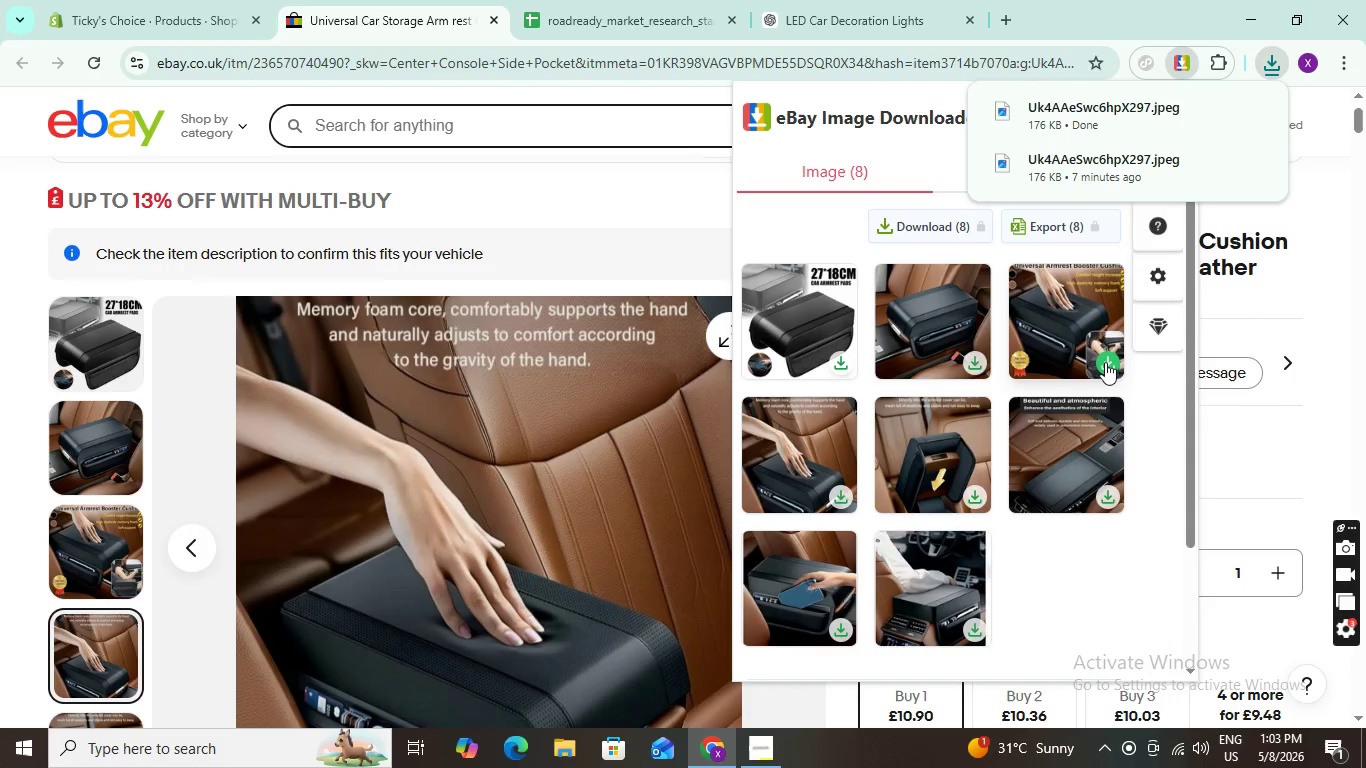 
left_click([1107, 362])
 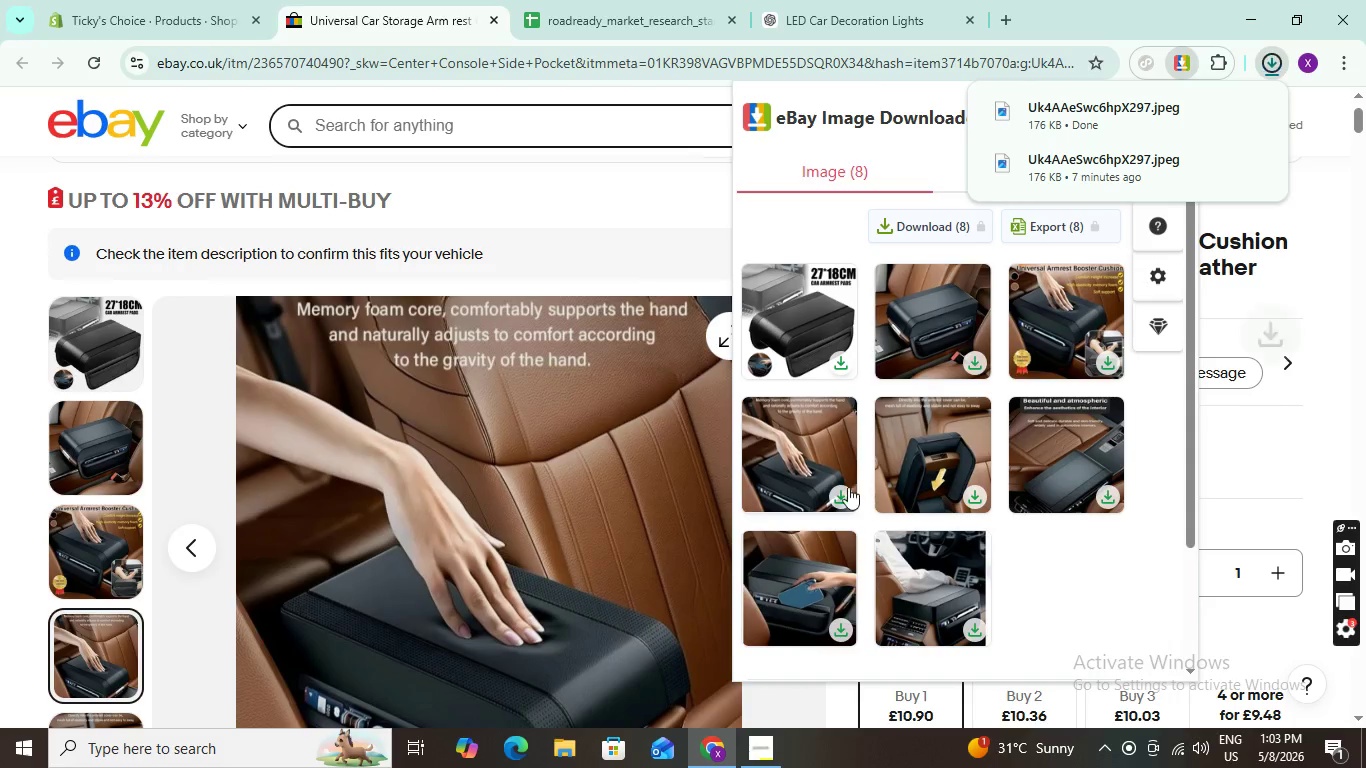 
left_click([847, 489])
 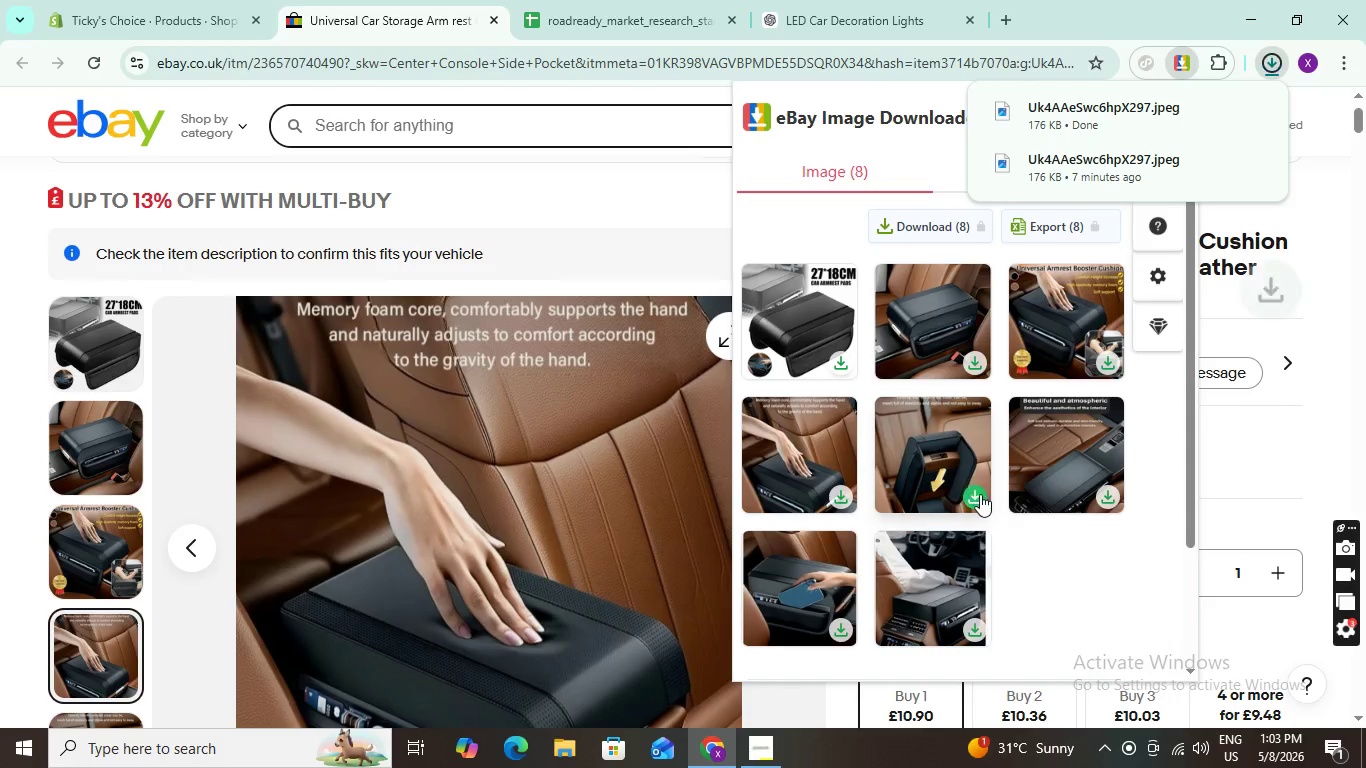 
left_click([979, 495])
 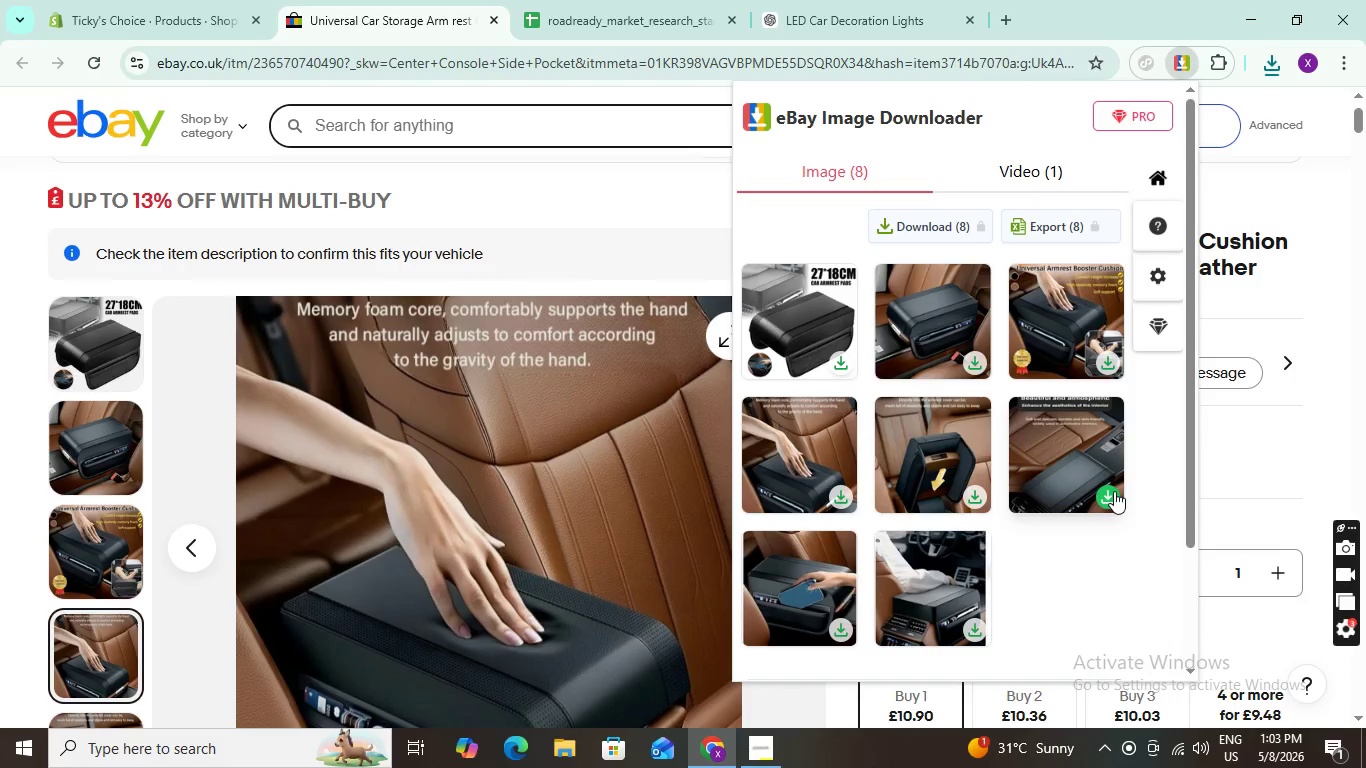 
left_click_drag(start_coordinate=[1114, 491], to_coordinate=[1109, 494])
 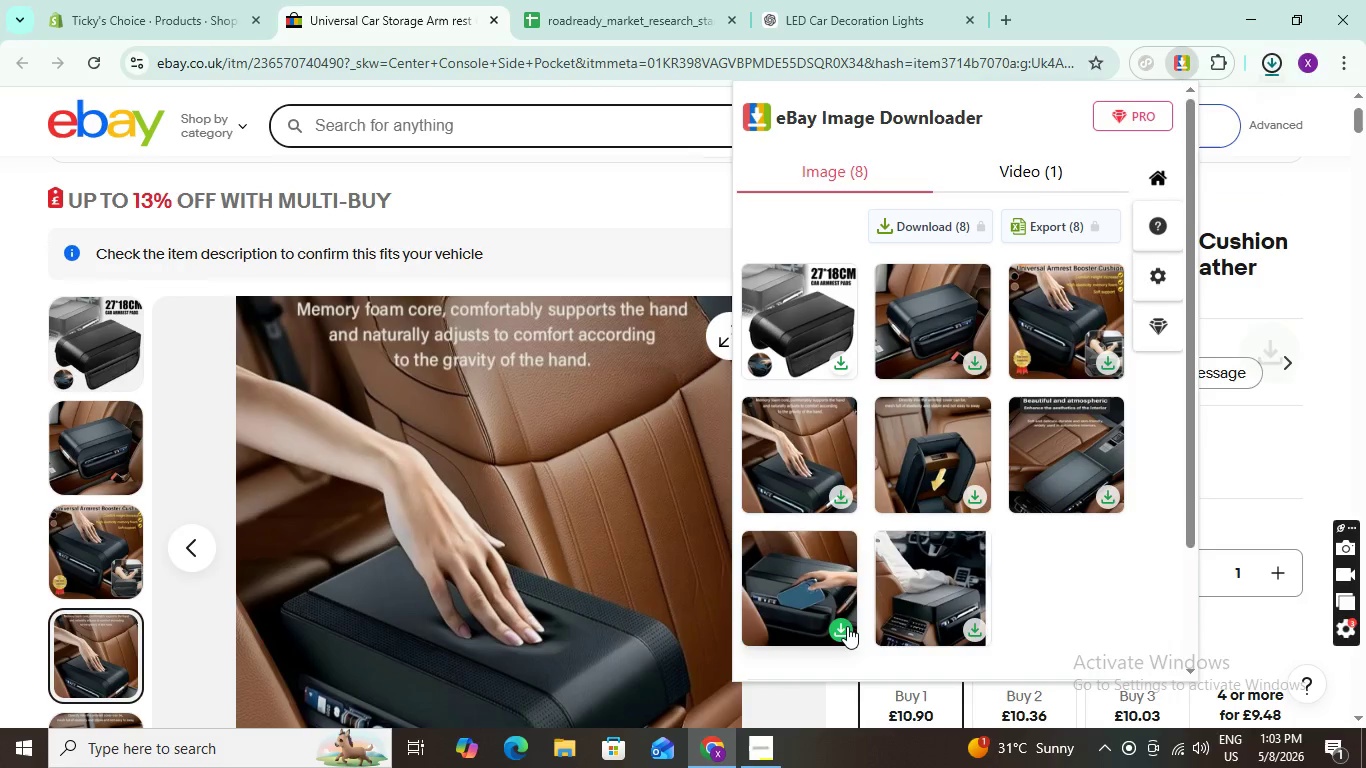 
left_click([847, 626])
 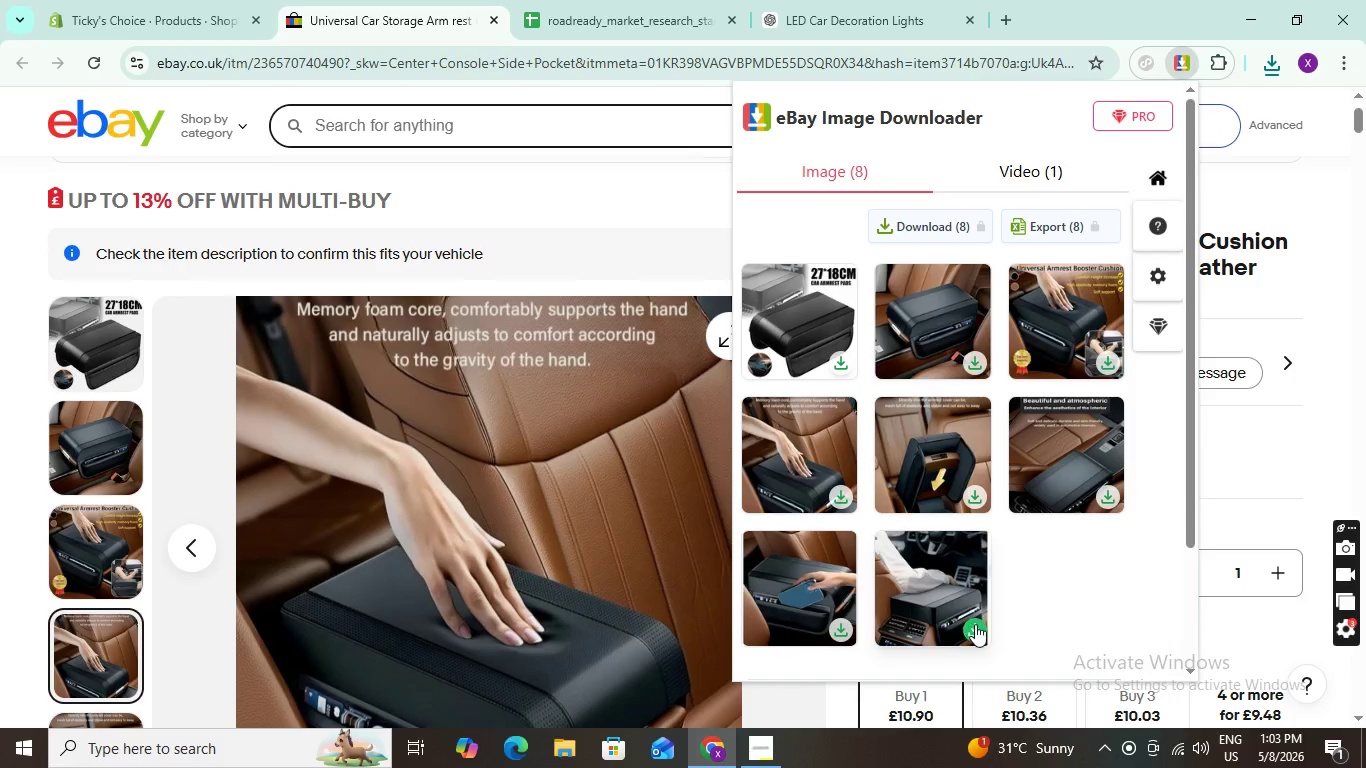 
left_click([975, 624])
 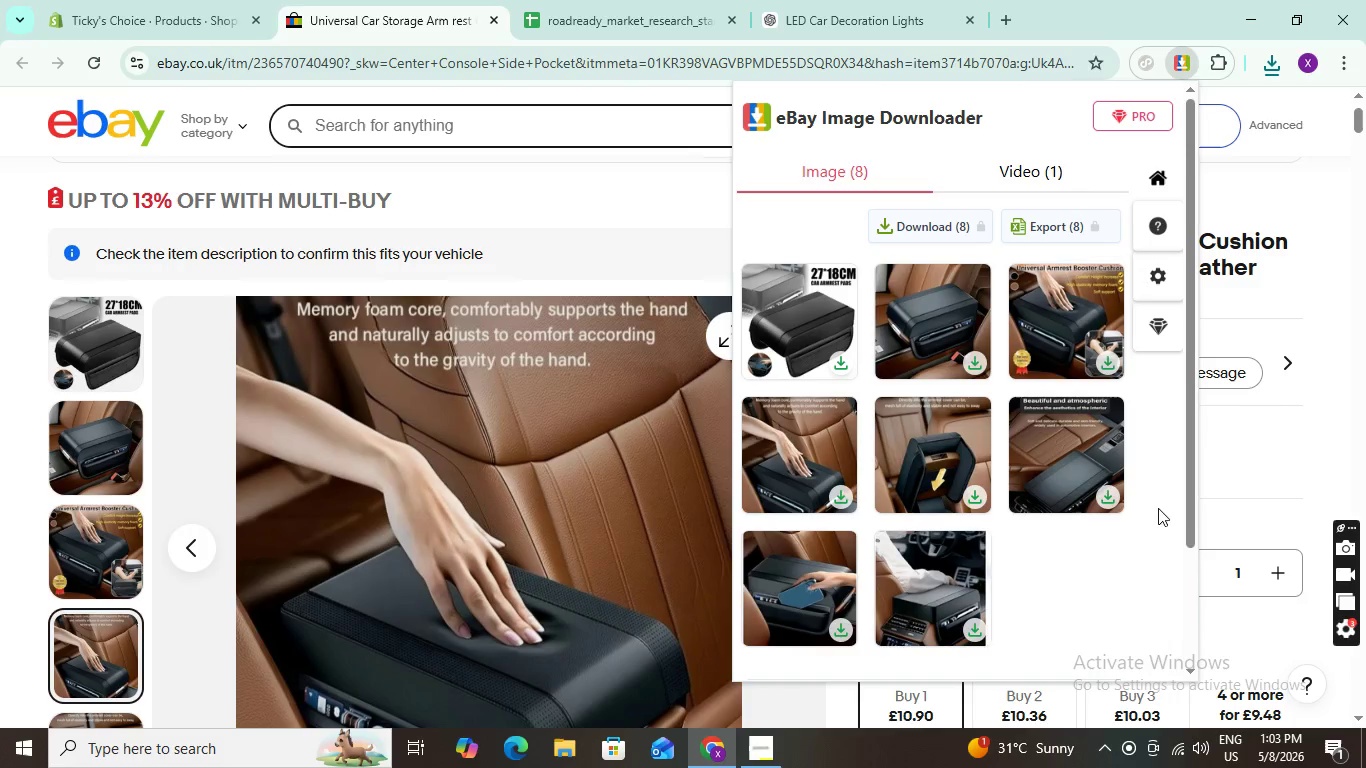 
wait(5.86)
 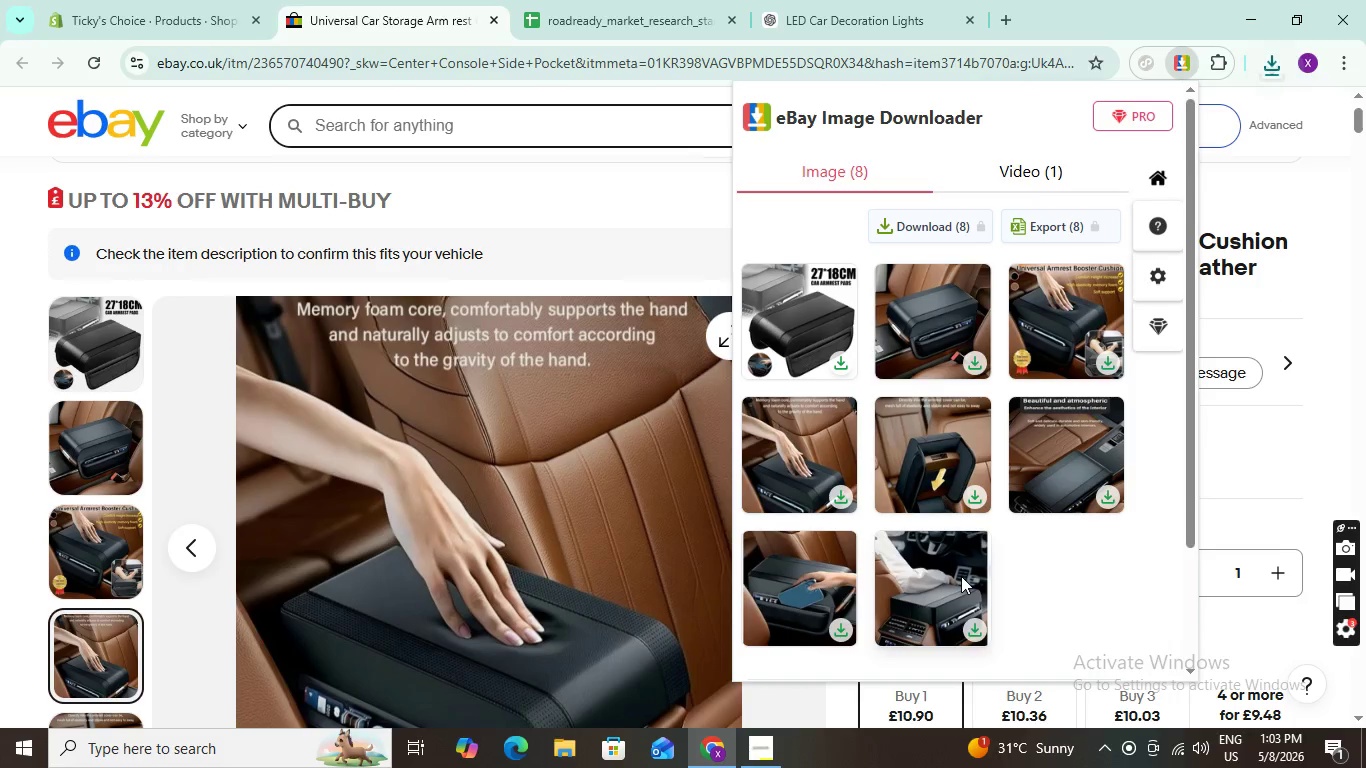 
left_click([1268, 435])
 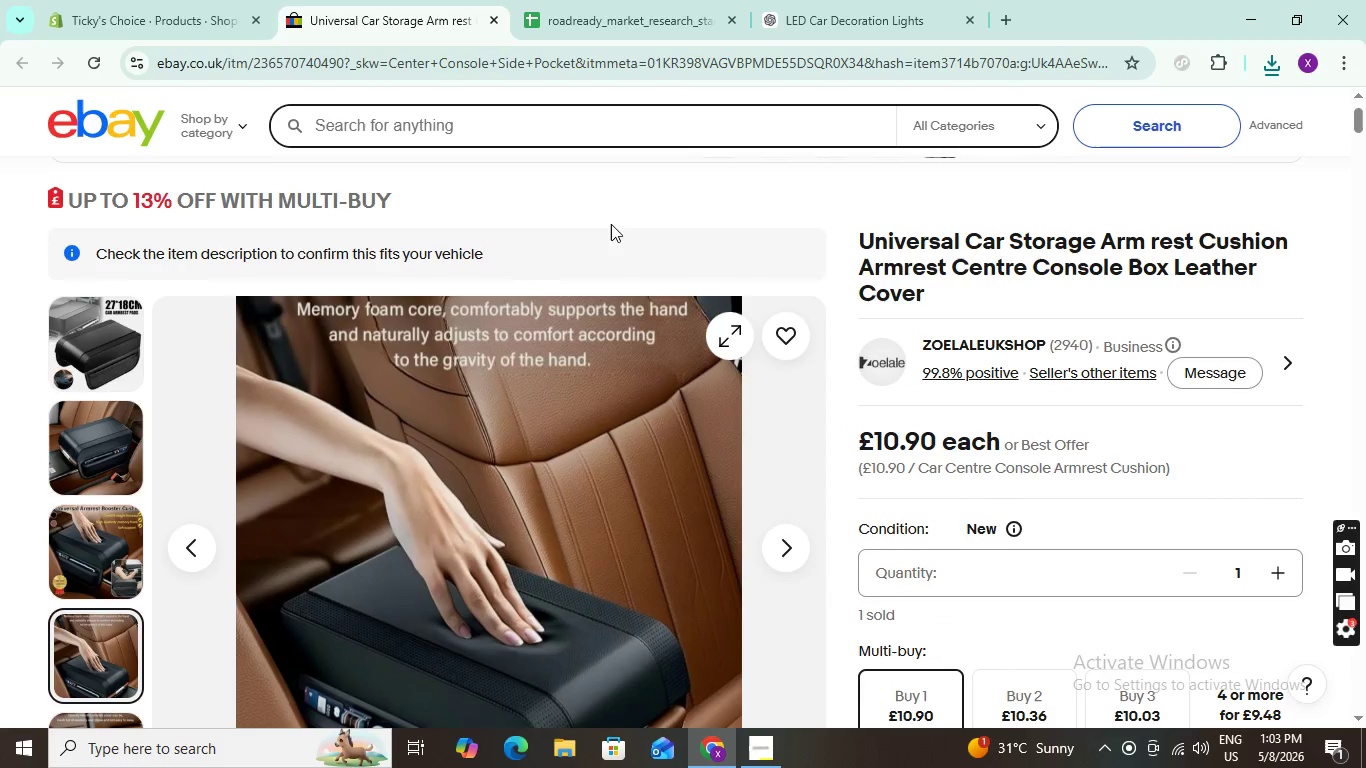 
wait(5.78)
 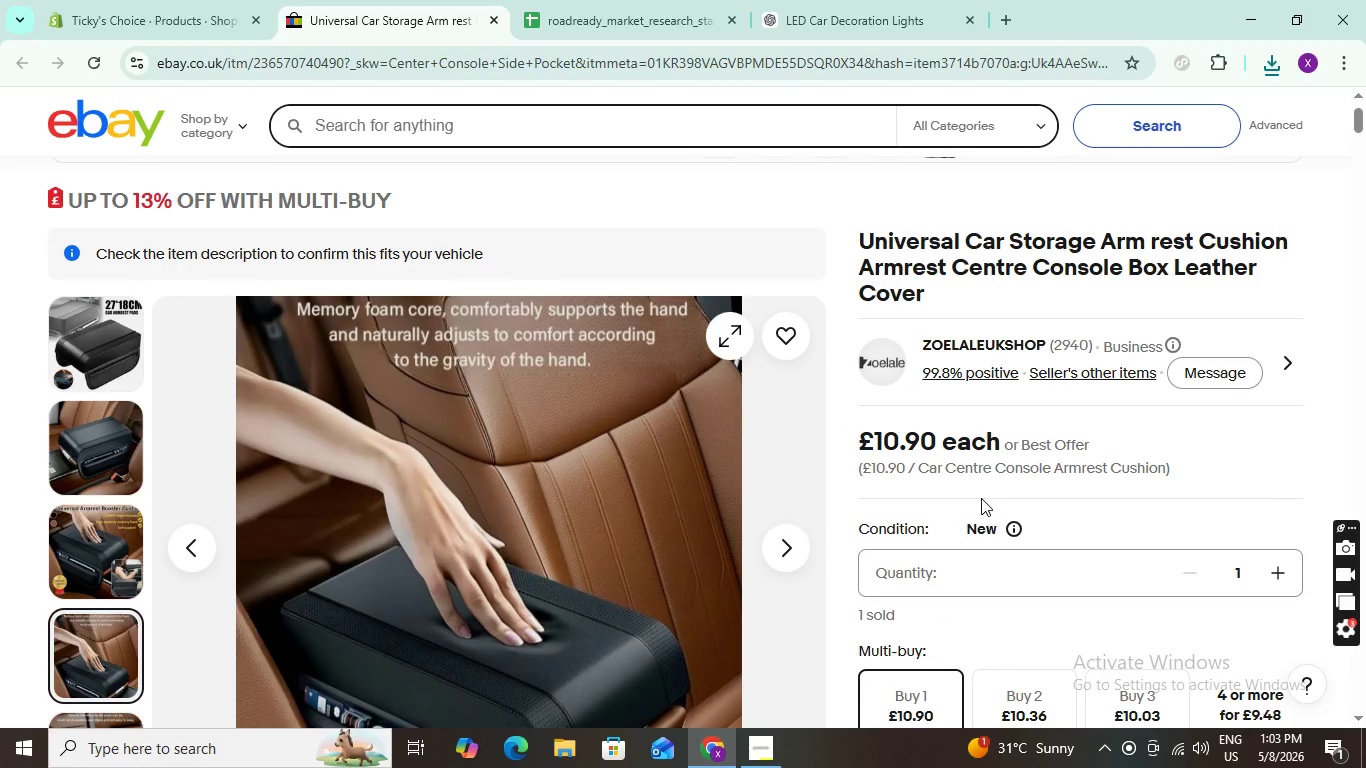 
left_click([121, 18])
 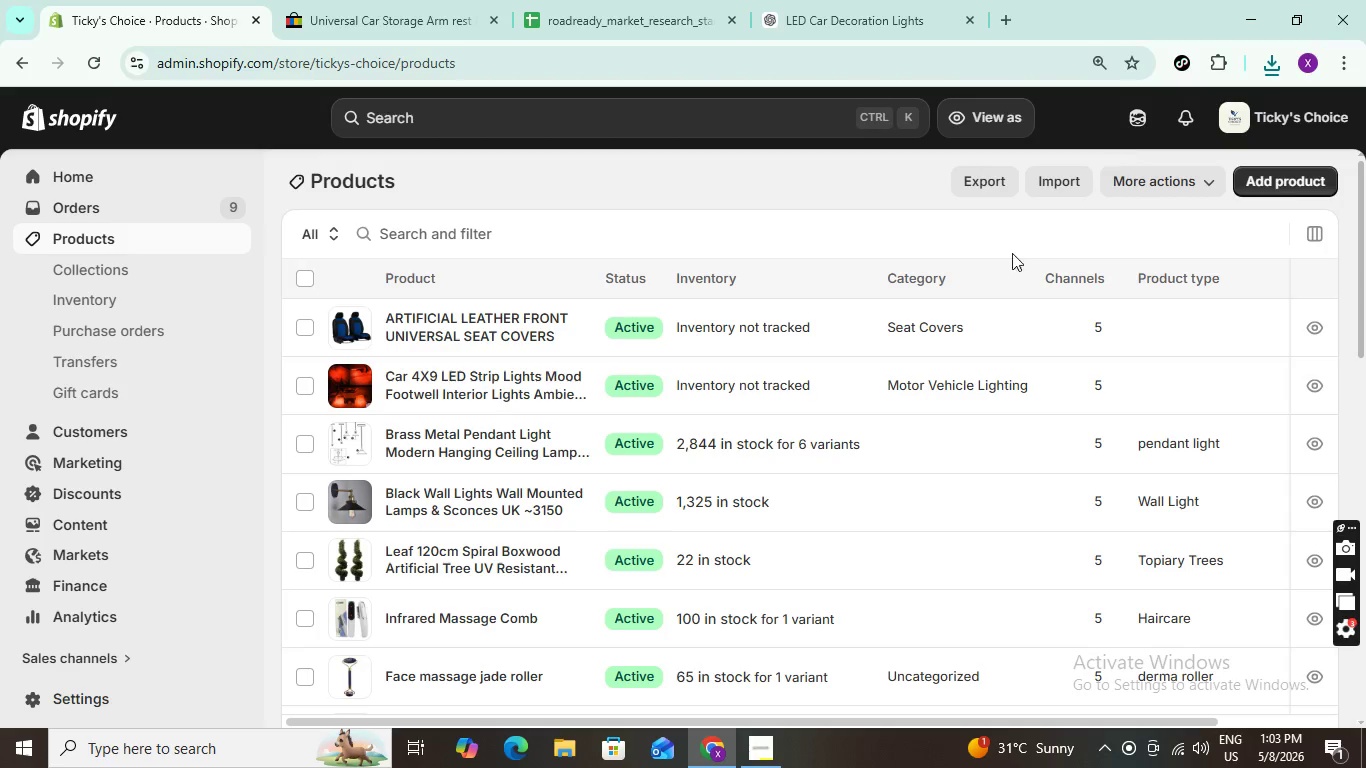 
left_click([1291, 173])
 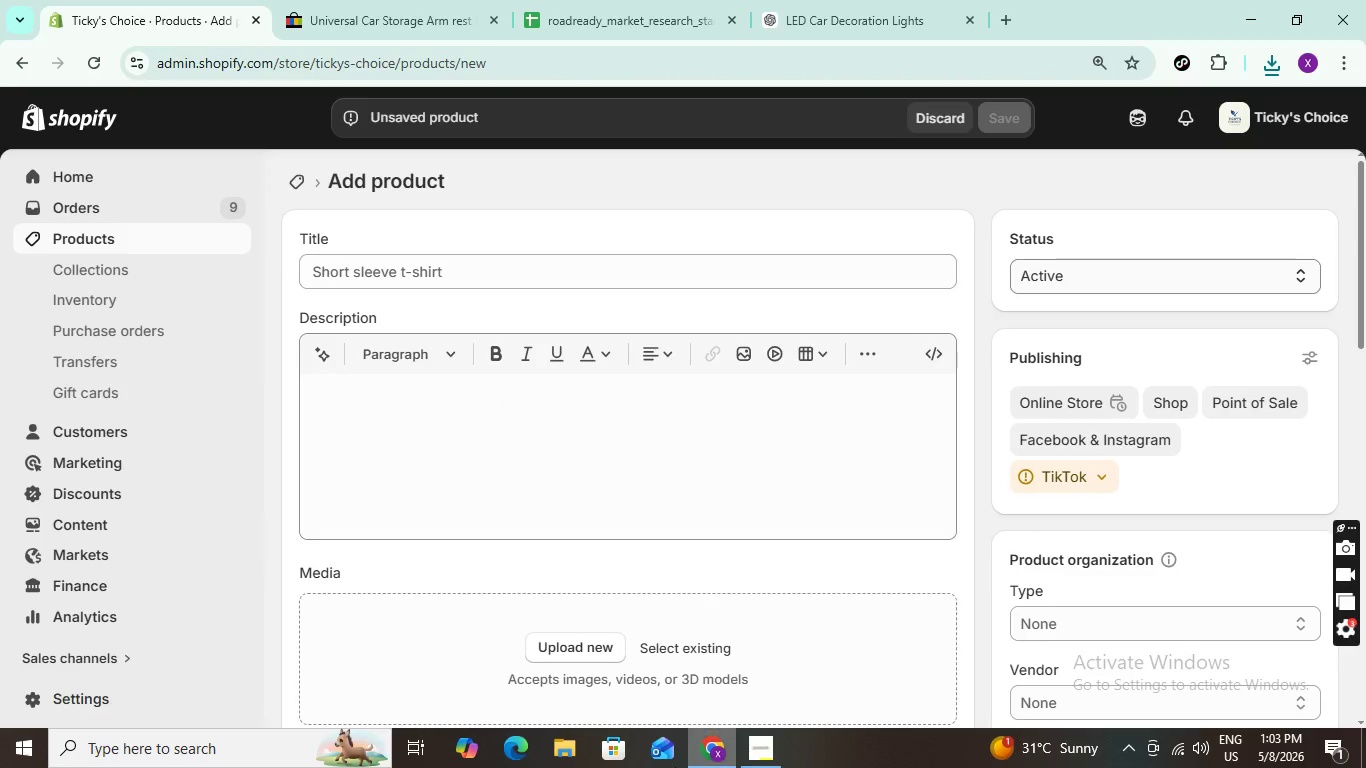 
wait(7.66)
 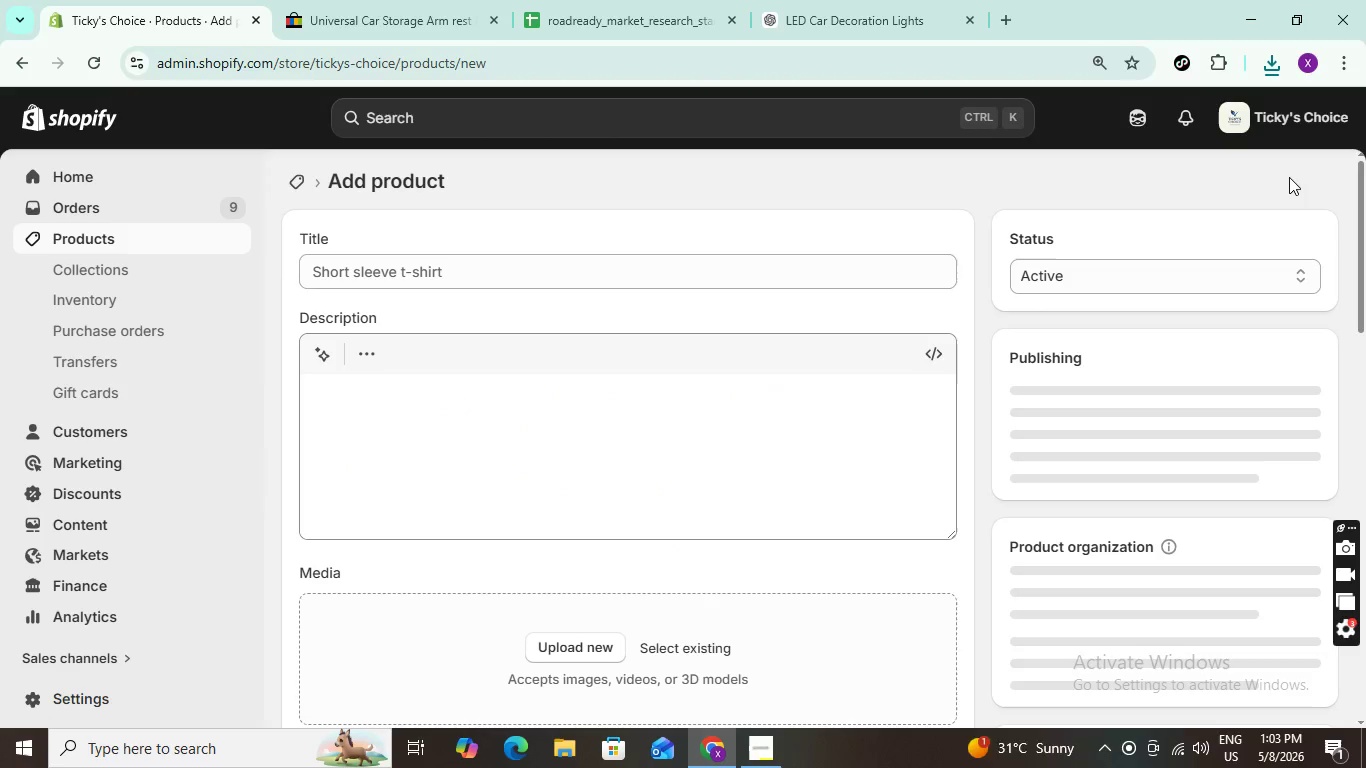 
left_click([574, 646])
 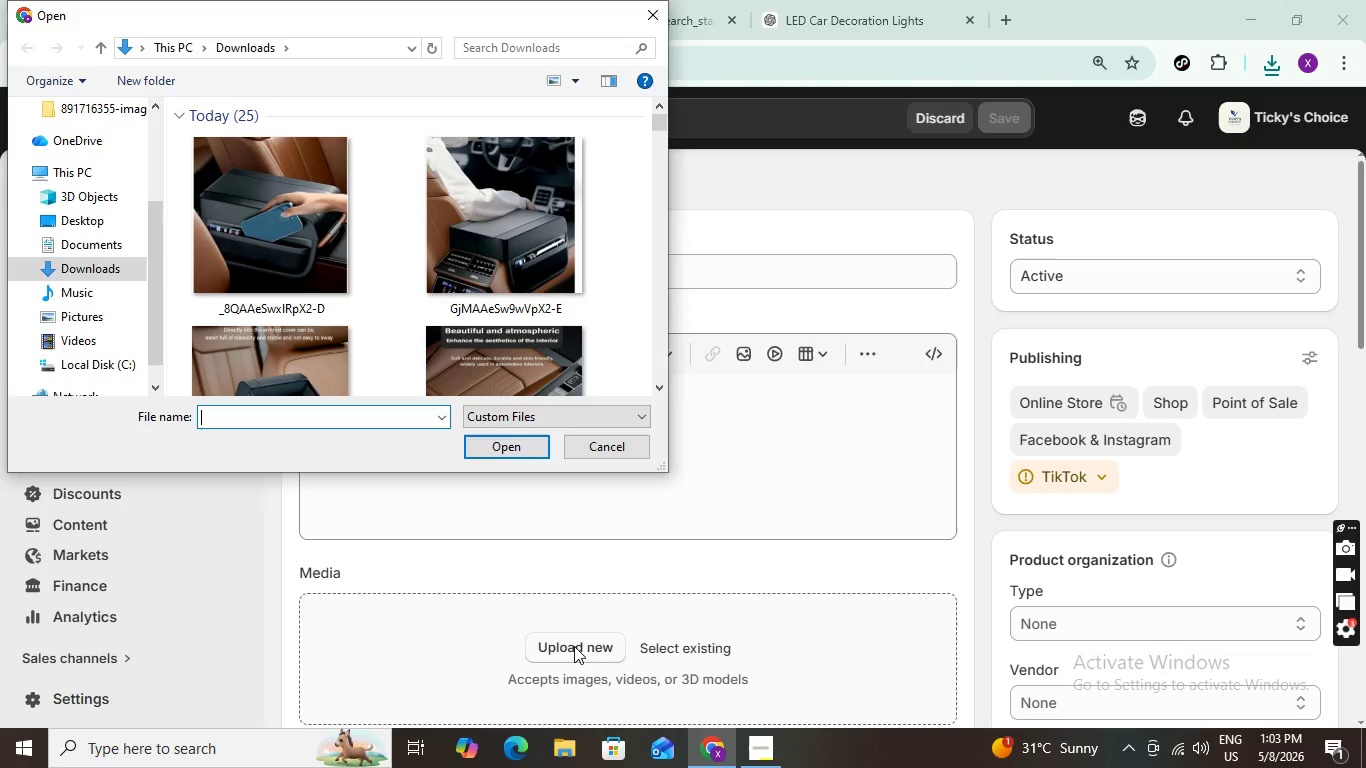 
mouse_move([349, 231])
 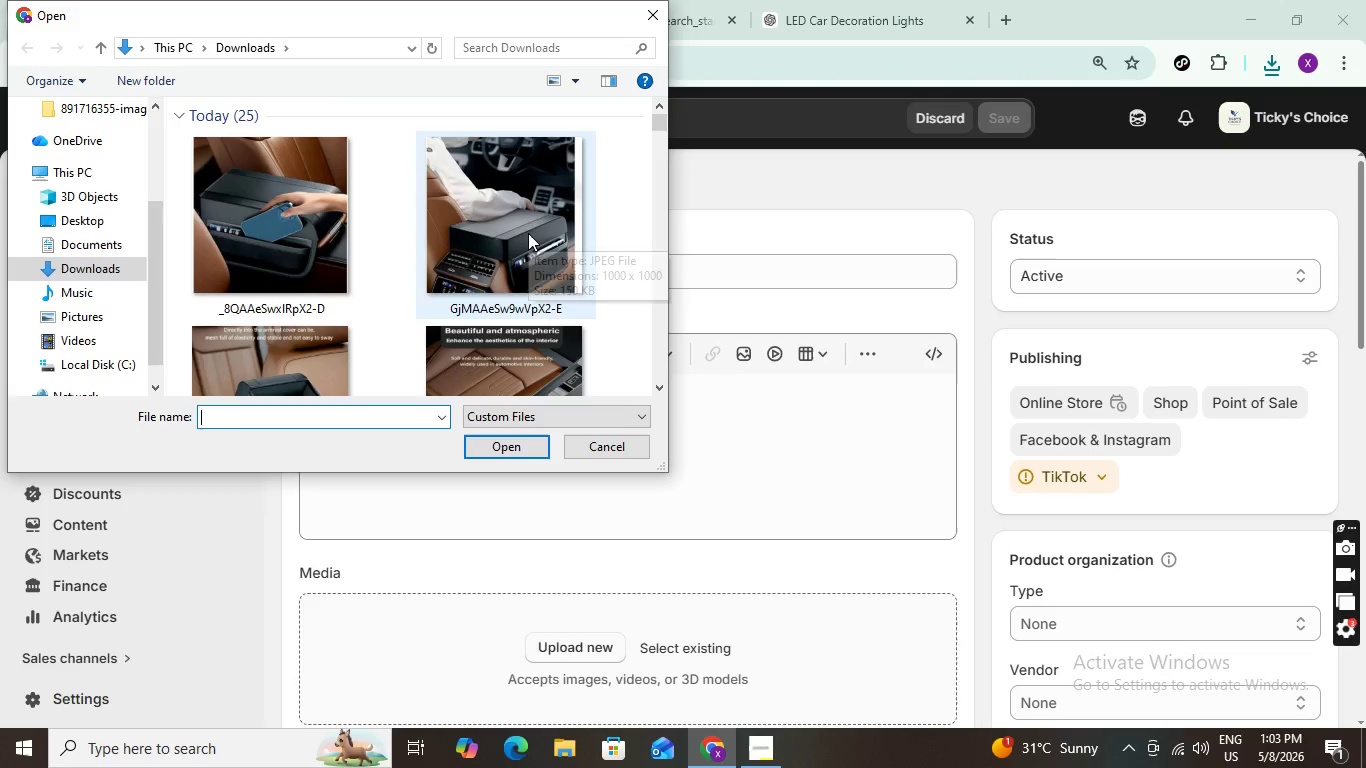 
scroll: coordinate [507, 236], scroll_direction: up, amount: 1.0
 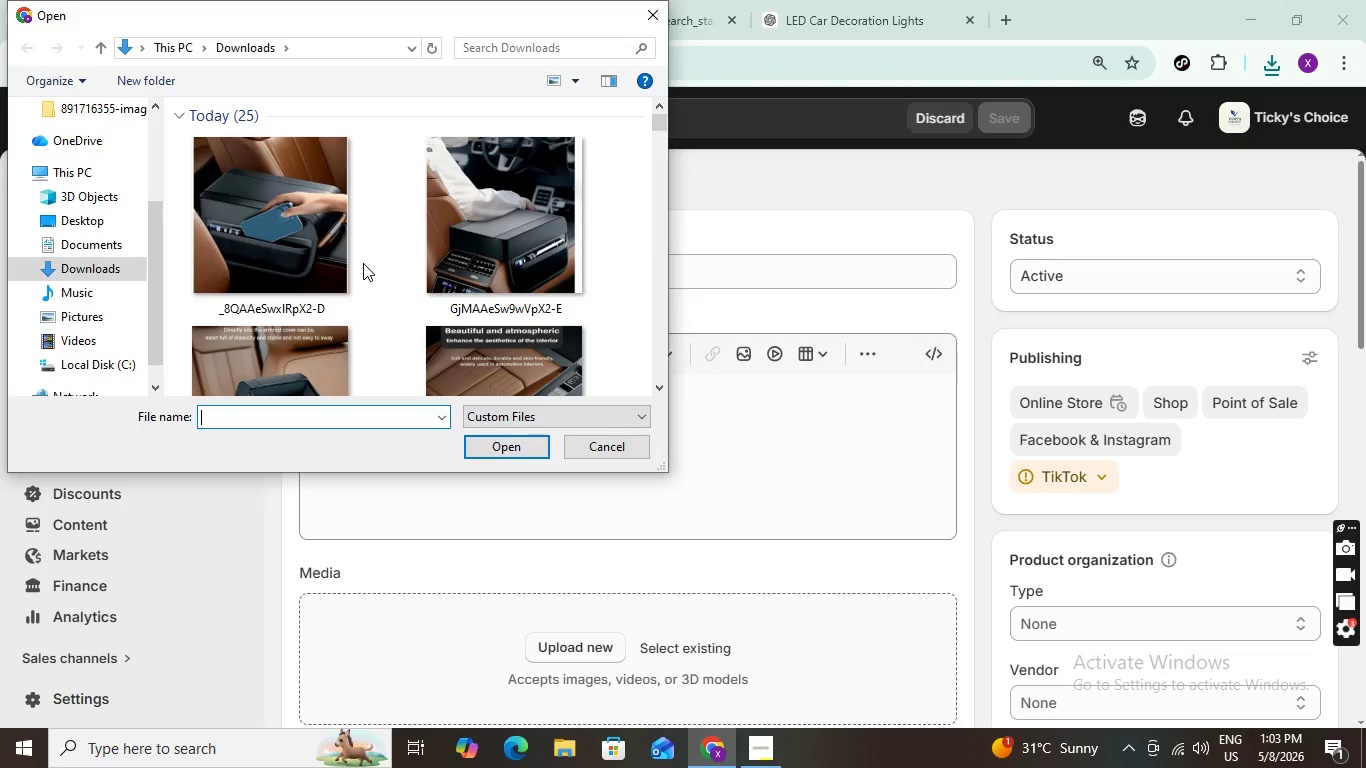 
hold_key(key=ControlLeft, duration=1.5)
 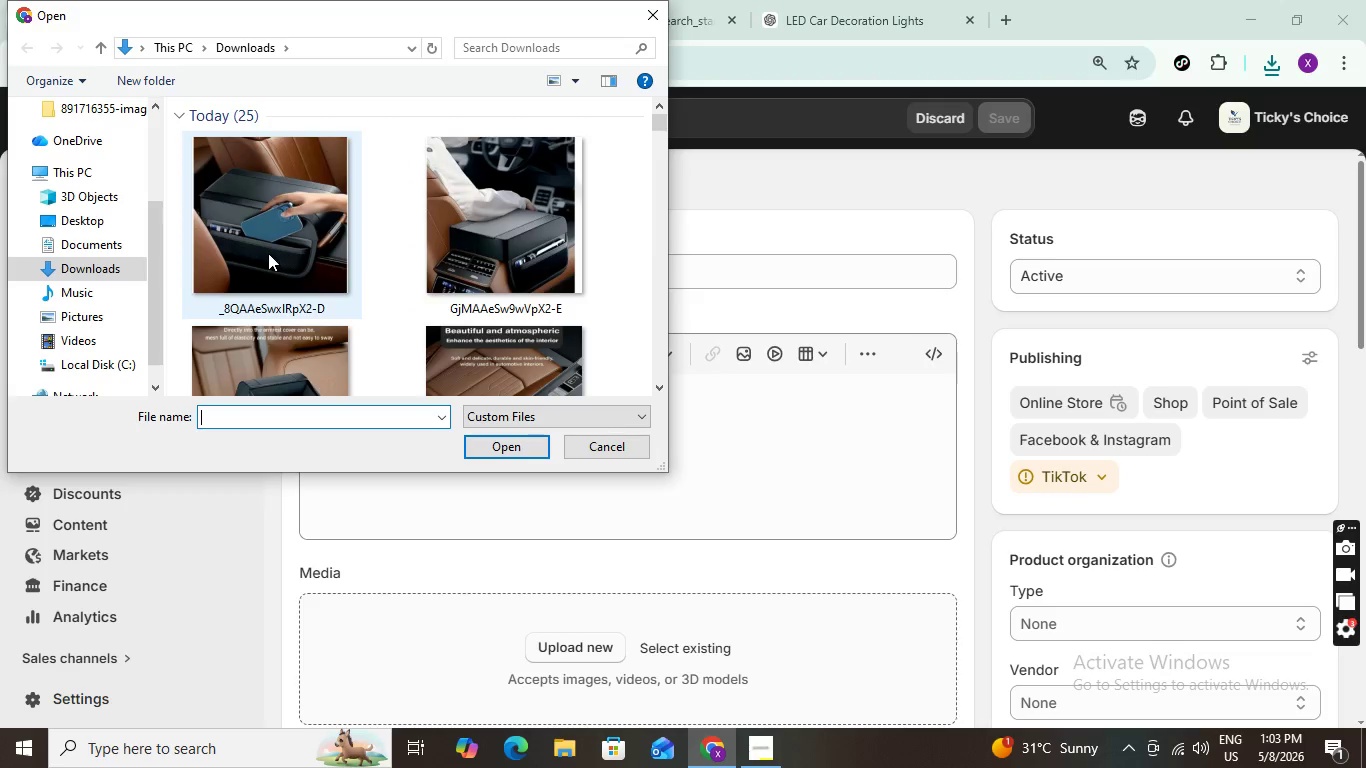 
hold_key(key=ControlLeft, duration=1.51)
left_click([273, 247])
 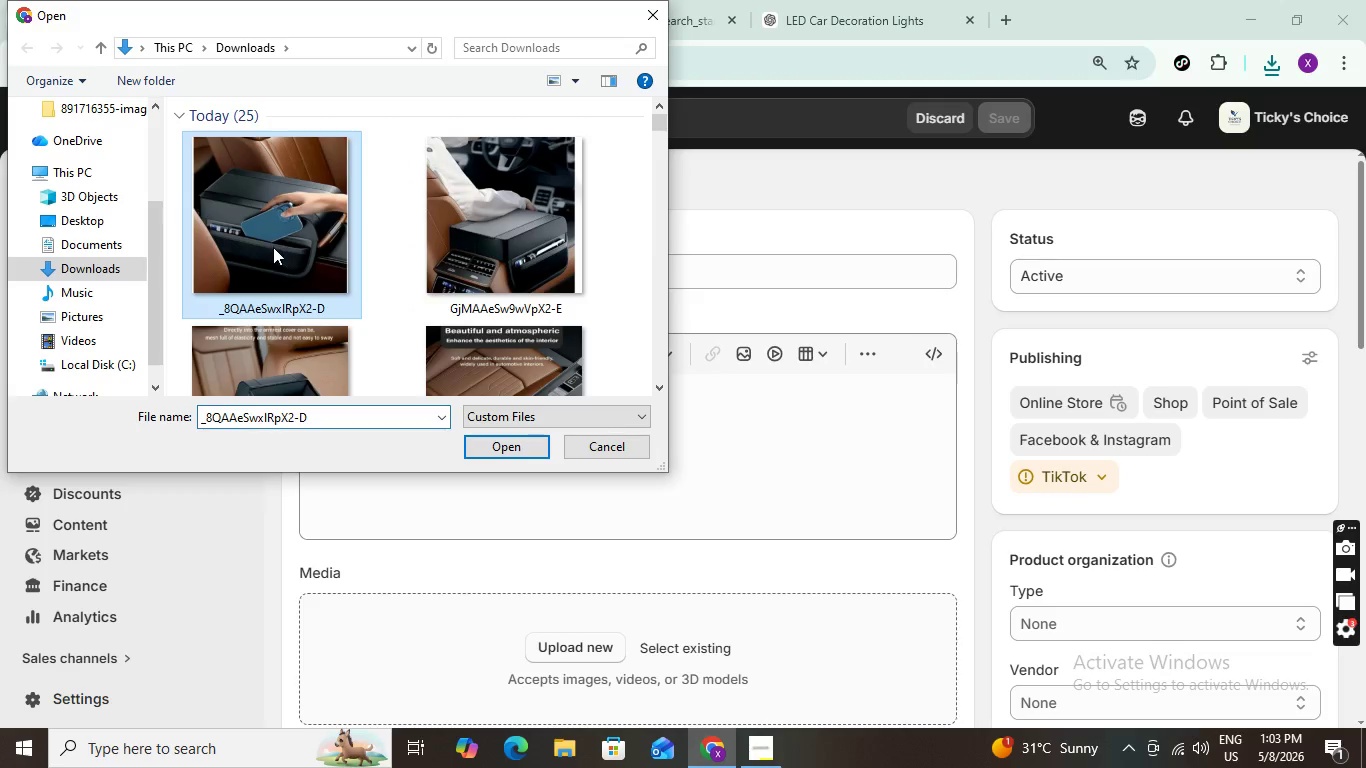 
hold_key(key=ControlLeft, duration=1.52)
left_click([510, 219])
 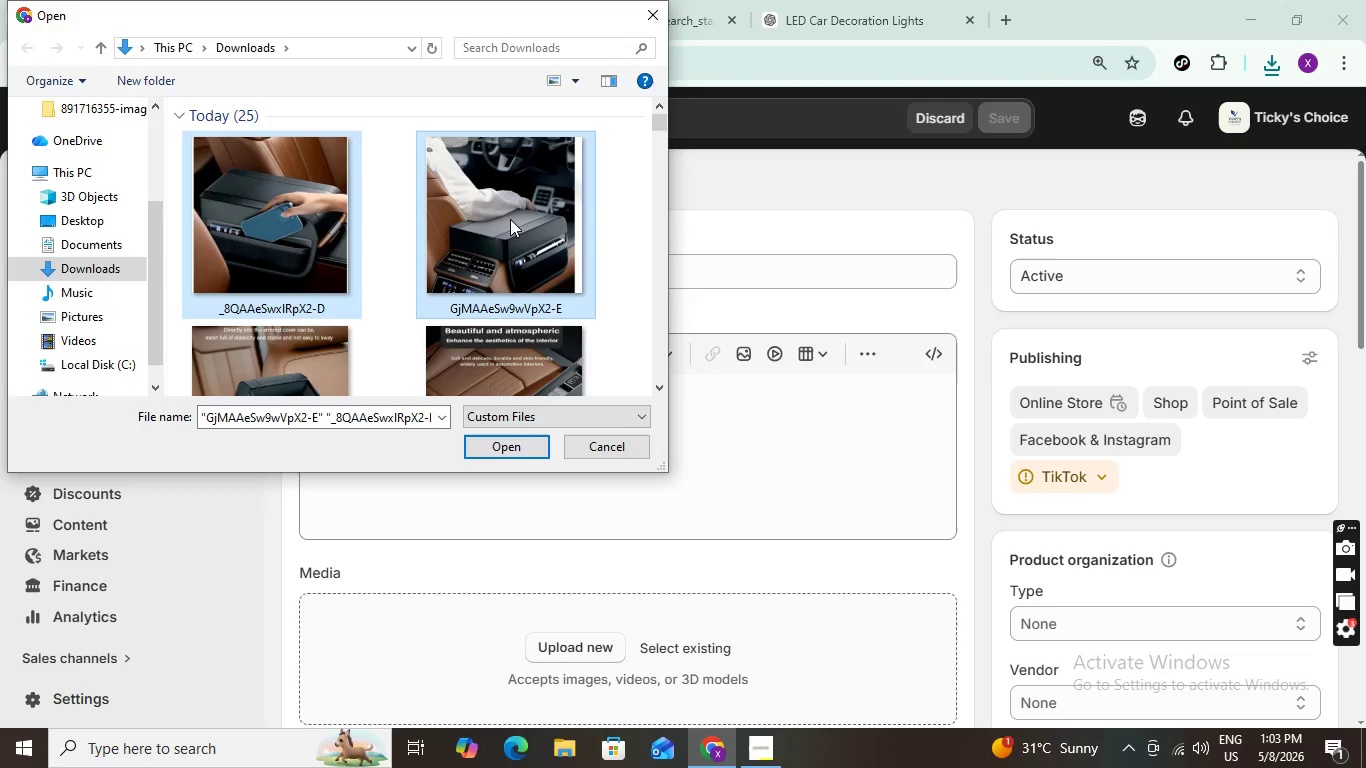 
hold_key(key=ControlLeft, duration=1.39)
 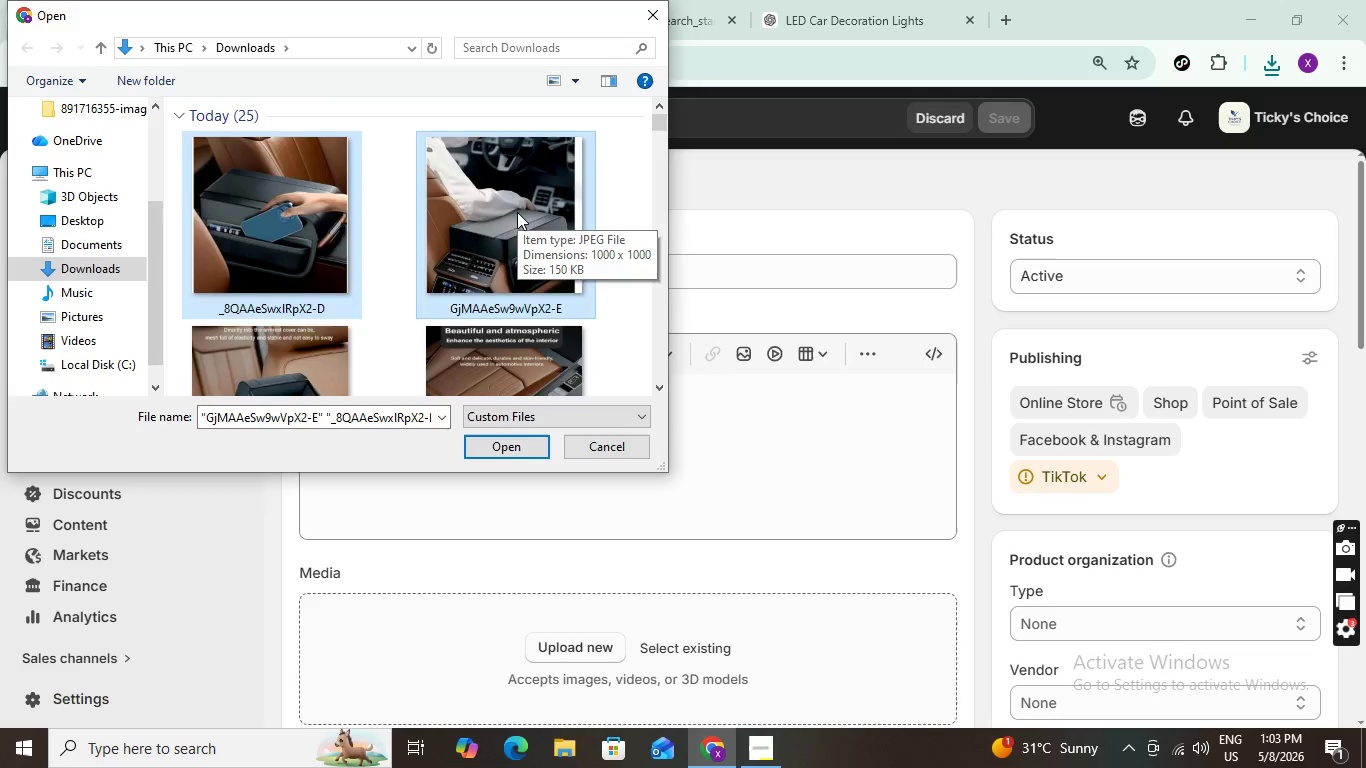 
scroll: coordinate [517, 212], scroll_direction: down, amount: 1.0
 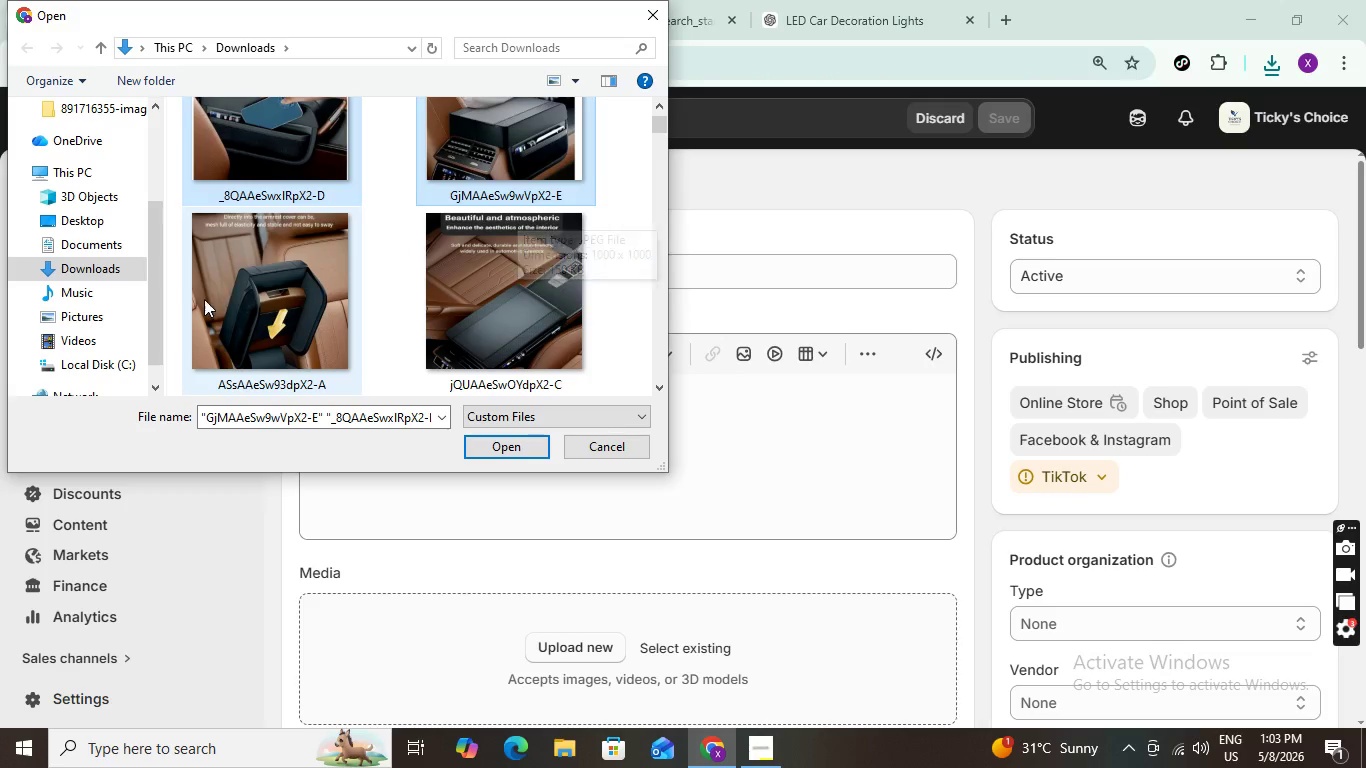 
hold_key(key=ControlLeft, duration=1.5)
left_click([235, 297])
 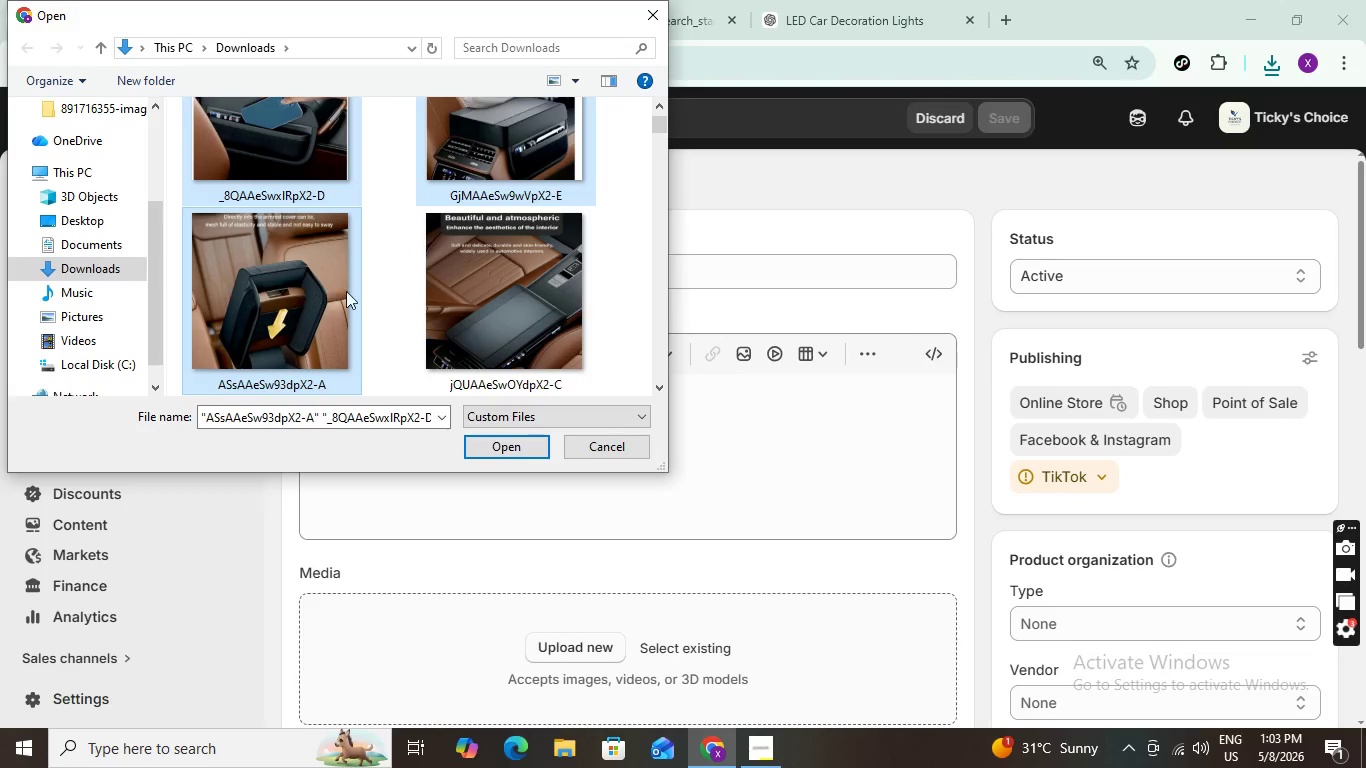 
hold_key(key=ControlLeft, duration=1.14)
left_click([488, 274])
 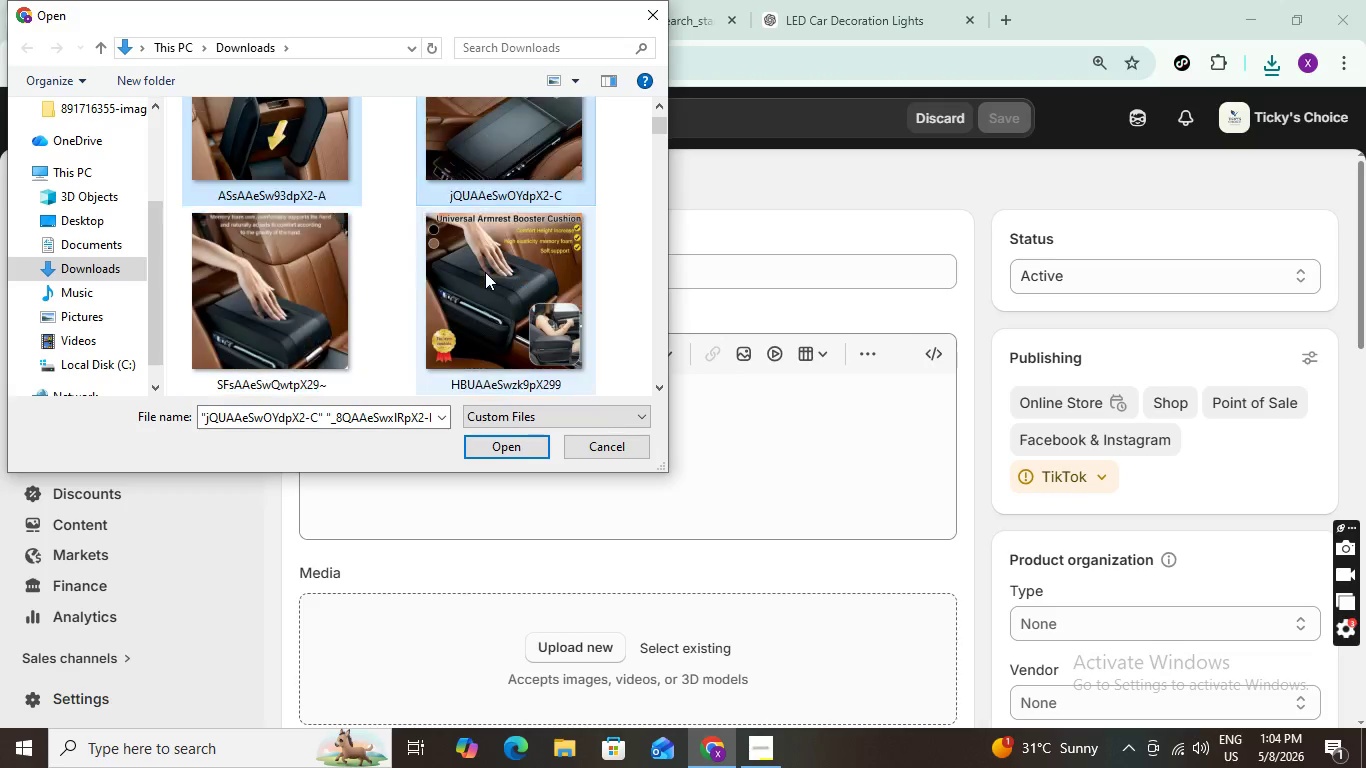 
scroll: coordinate [485, 272], scroll_direction: down, amount: 2.0
 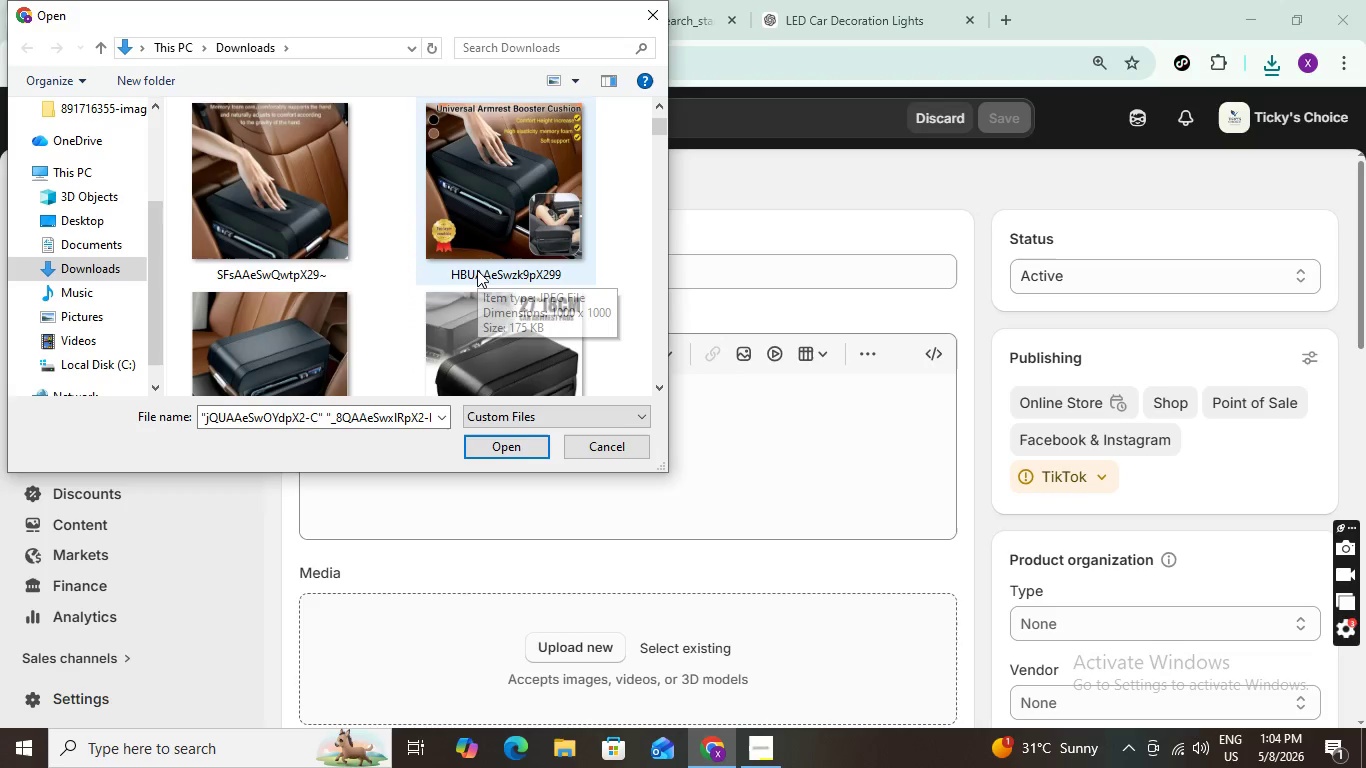 
scroll: coordinate [436, 242], scroll_direction: up, amount: 2.0
 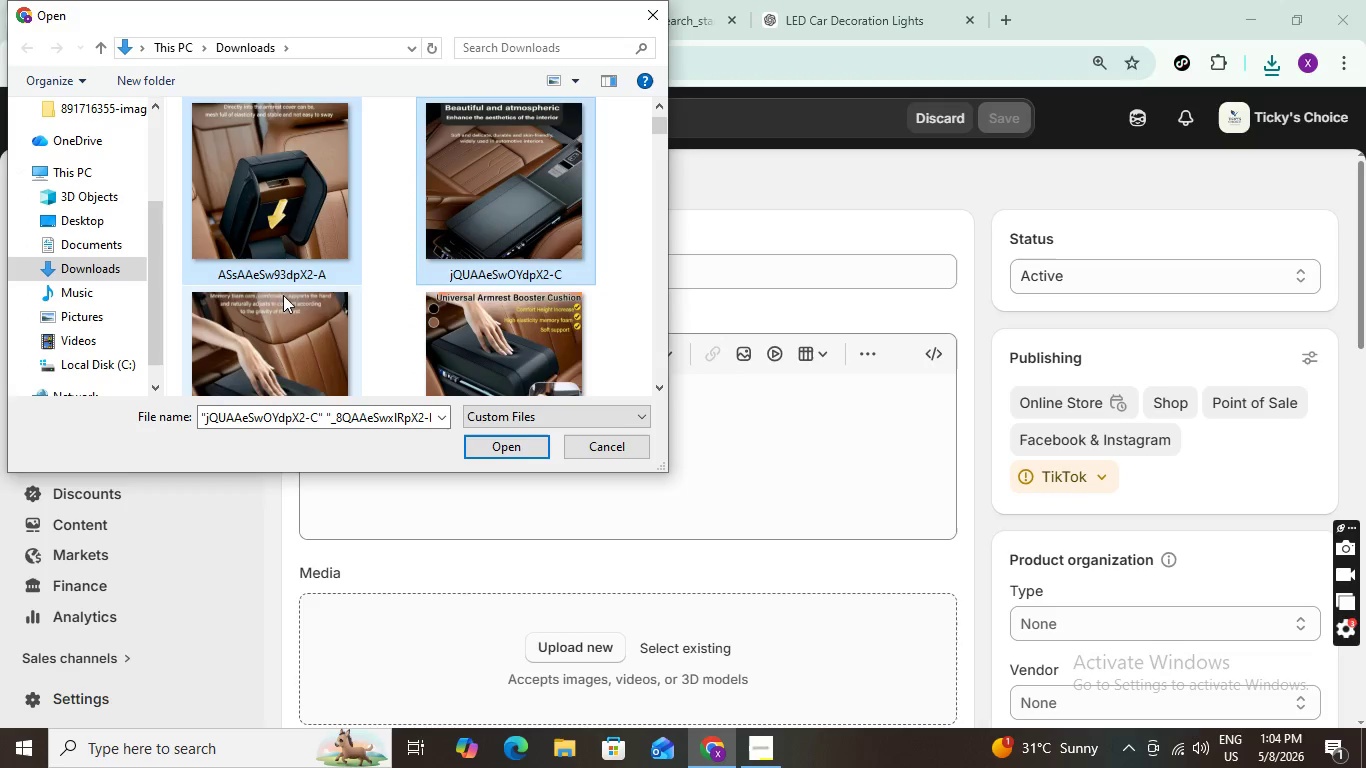 
hold_key(key=ControlLeft, duration=1.52)
left_click([270, 314])
 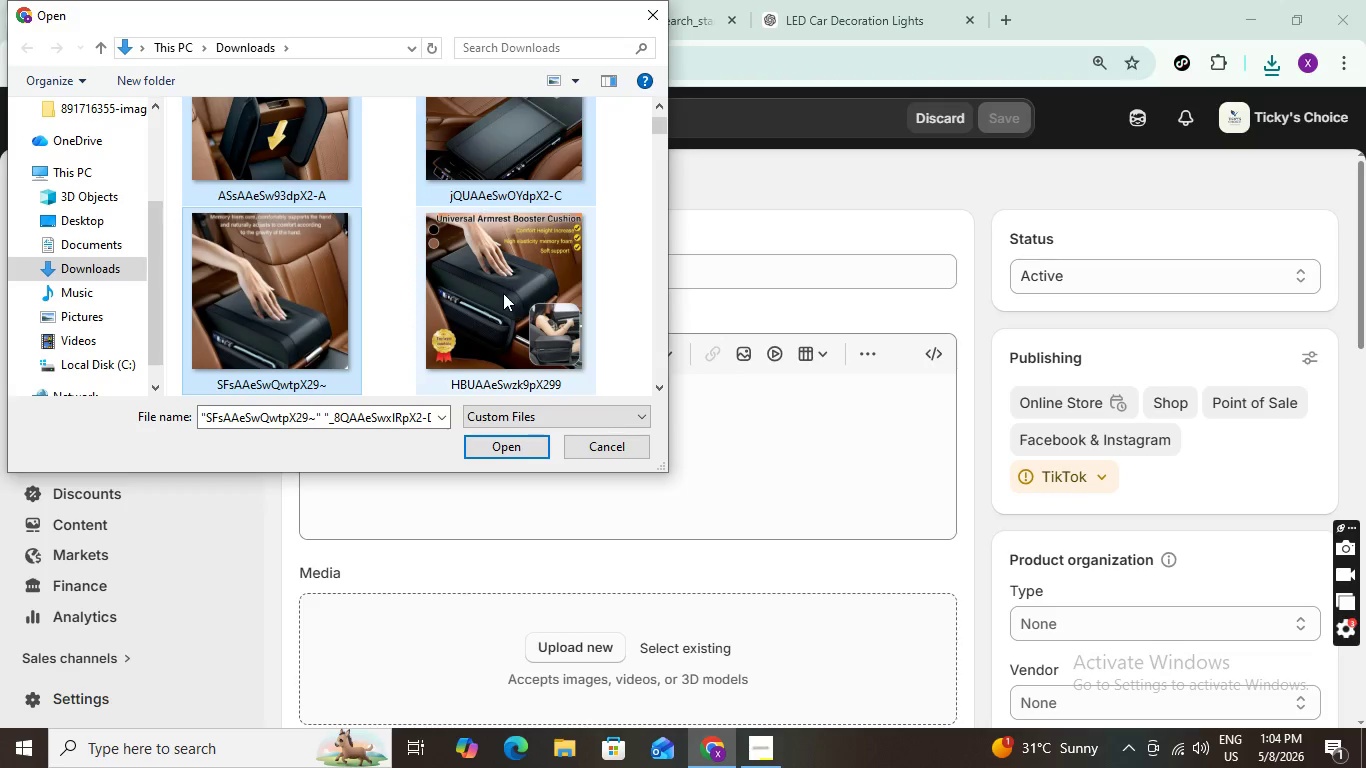 
left_click([503, 293])
 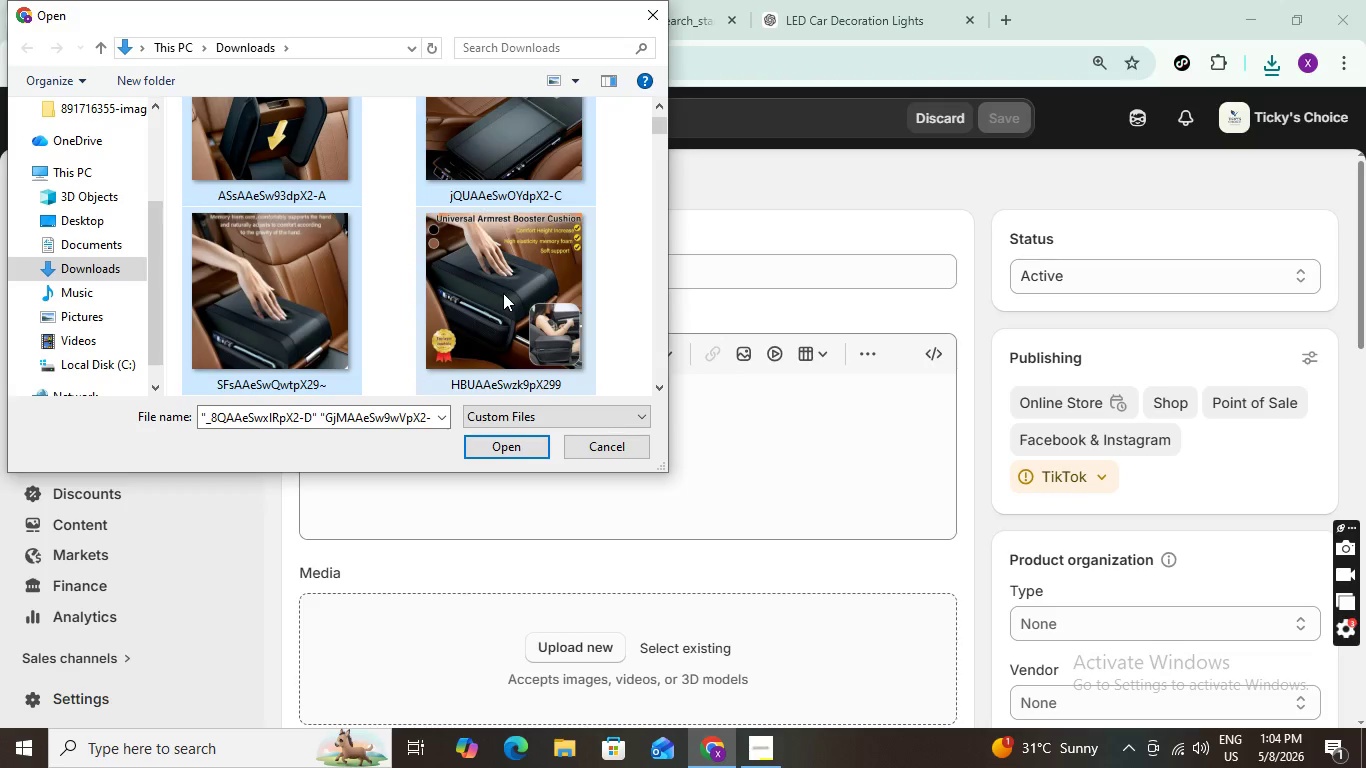 
hold_key(key=ControlLeft, duration=0.62)
 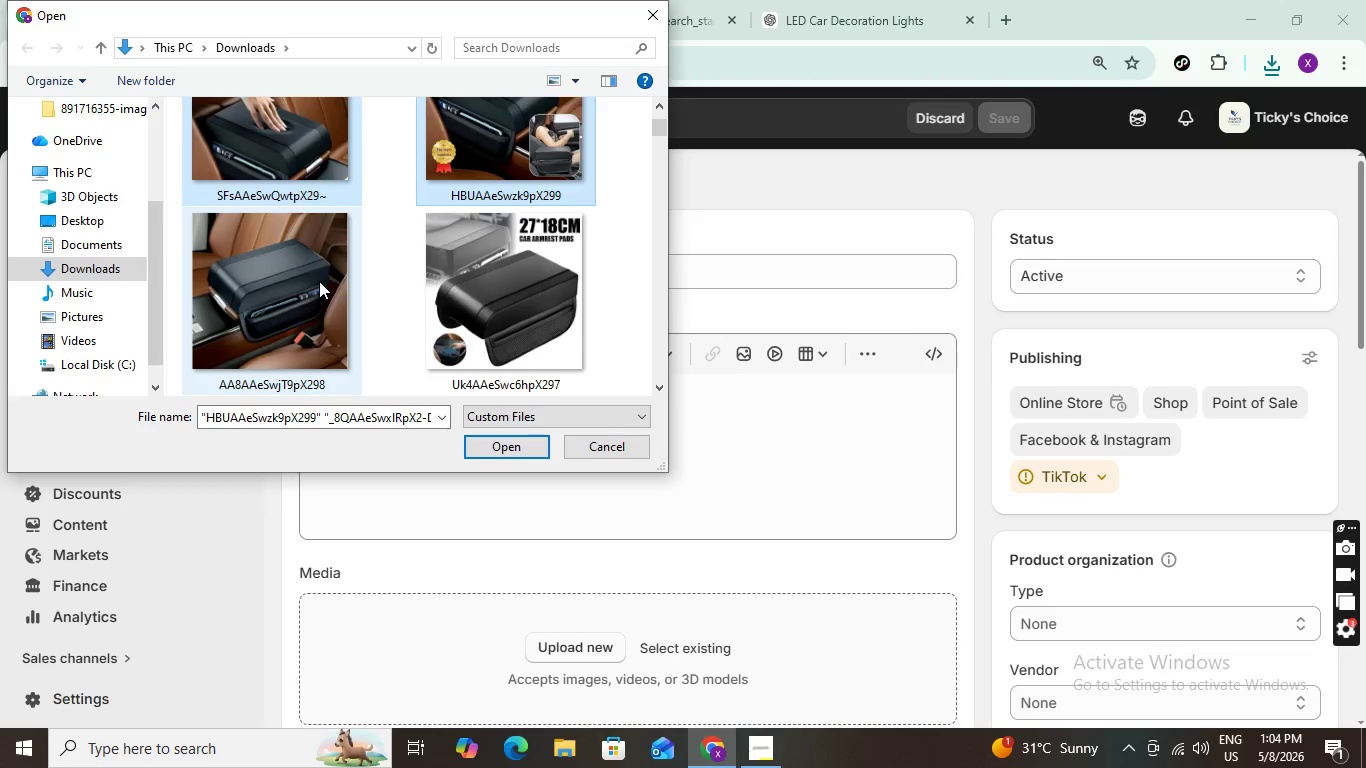 
hold_key(key=ControlLeft, duration=0.95)
 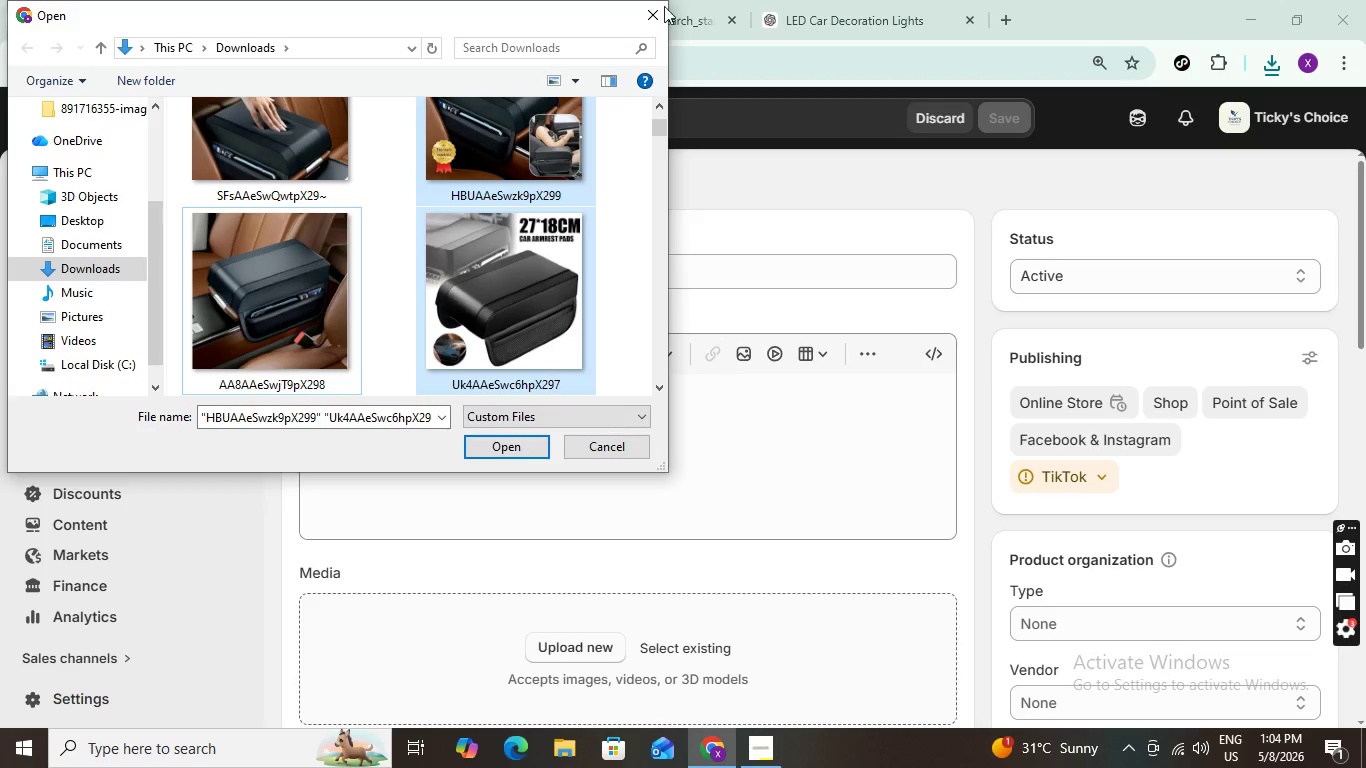 
scroll: coordinate [319, 281], scroll_direction: down, amount: 1.0
 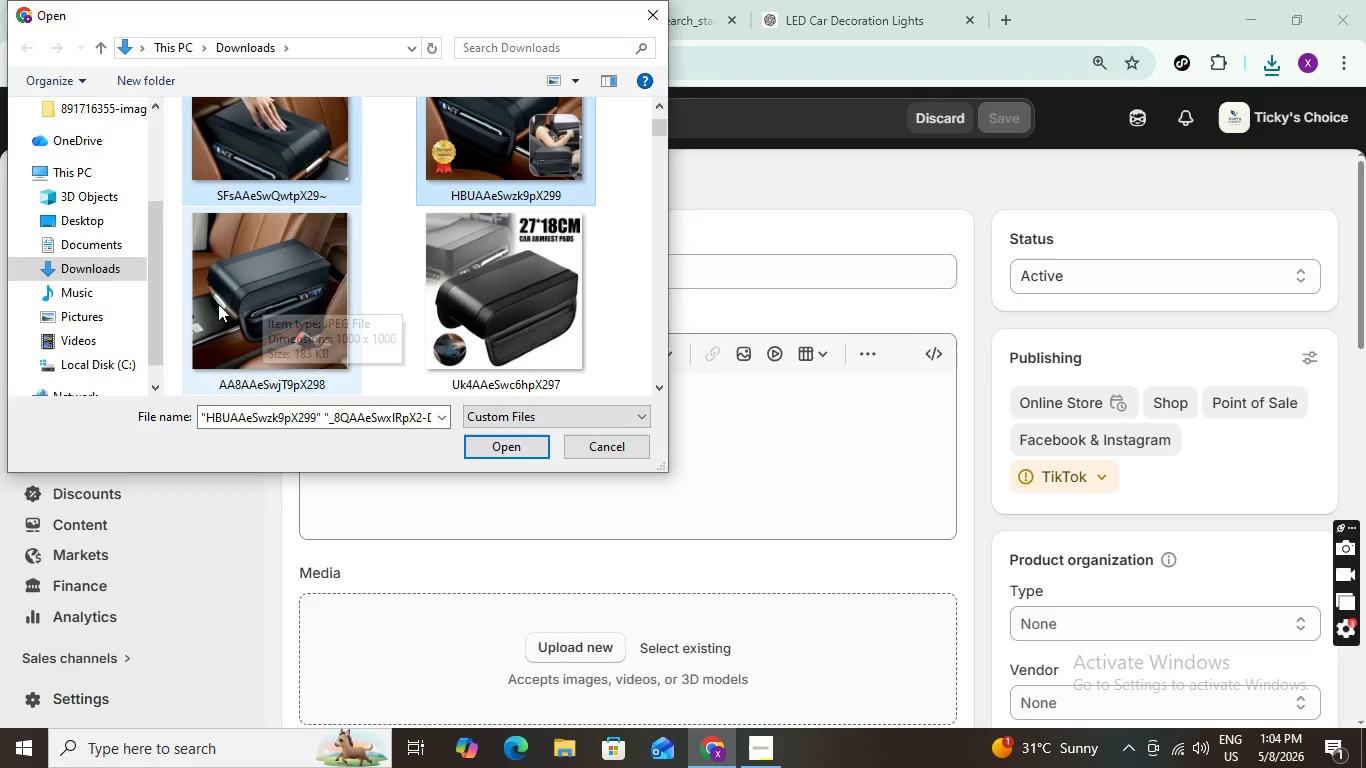 
left_click([263, 300])
 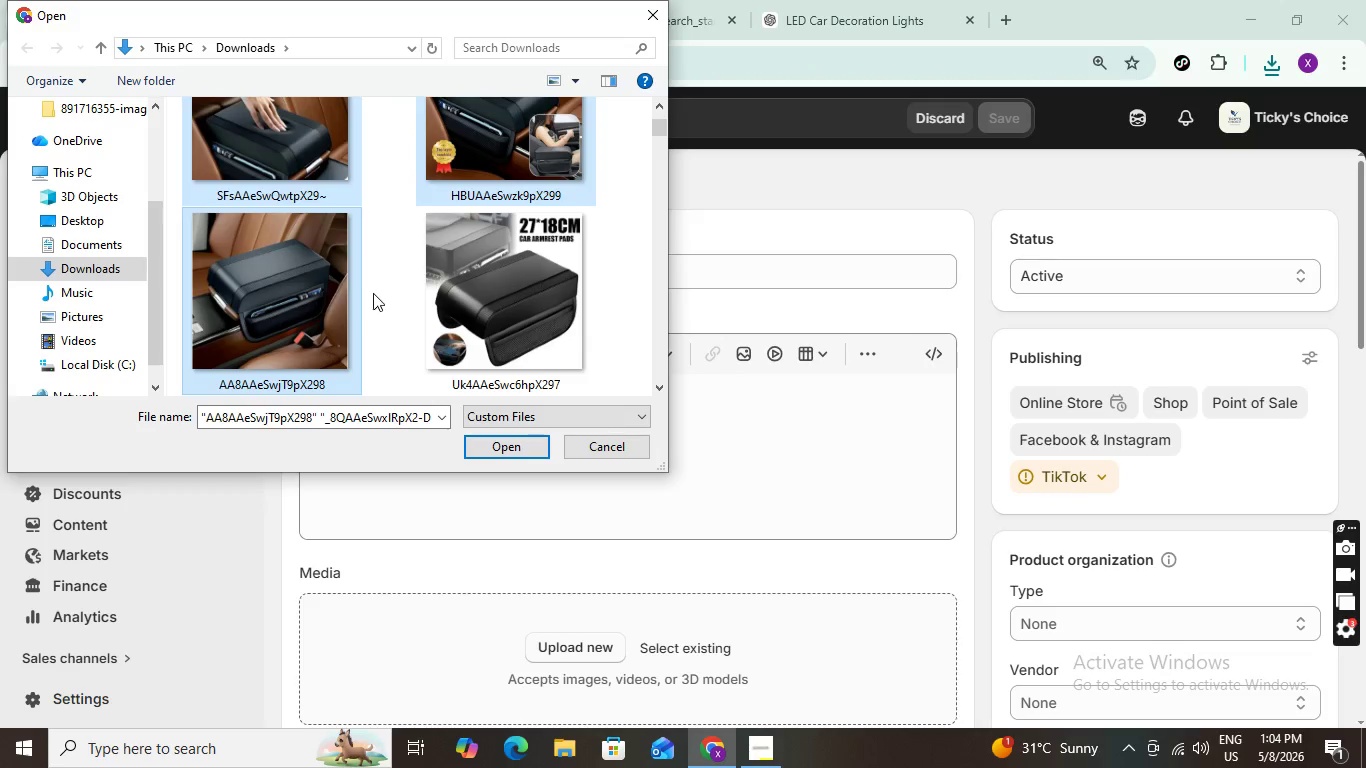 
left_click_drag(start_coordinate=[394, 288], to_coordinate=[531, 102])
 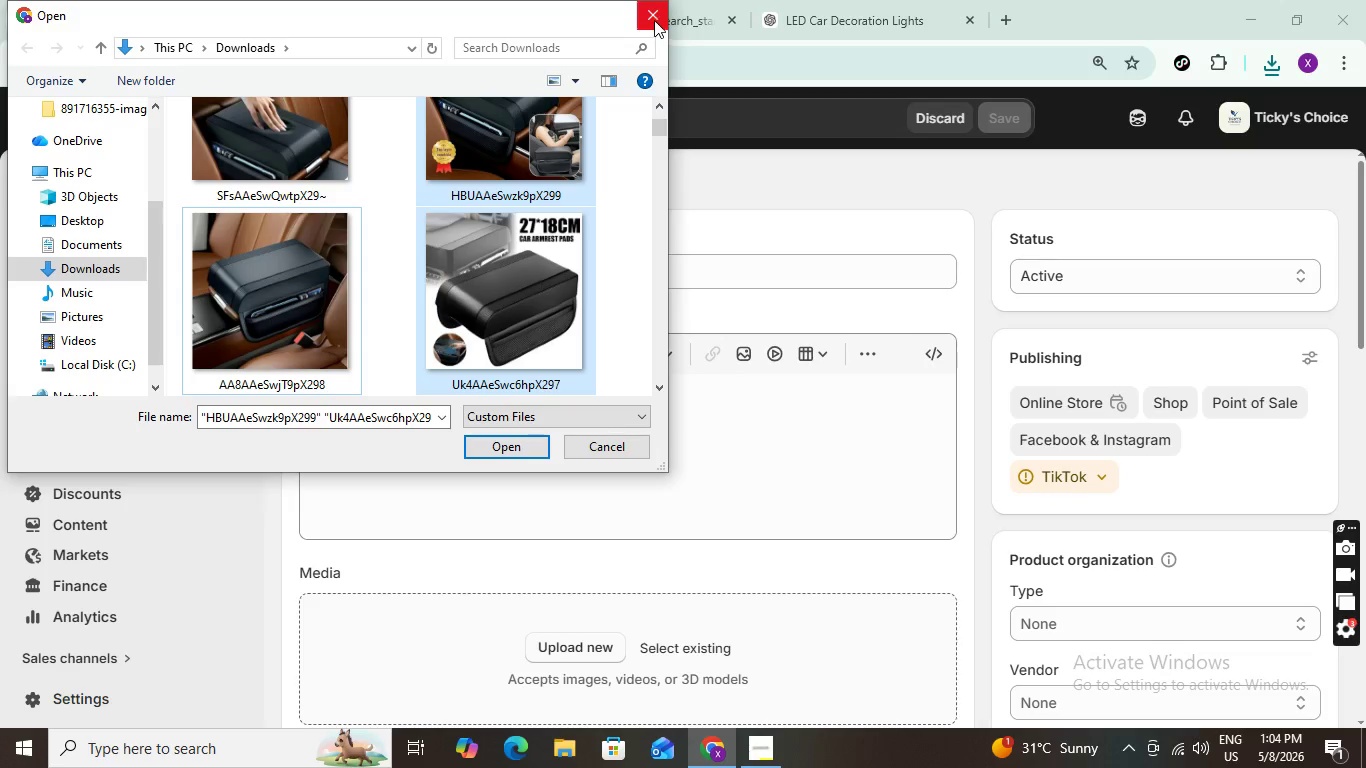 
double_click([654, 20])
 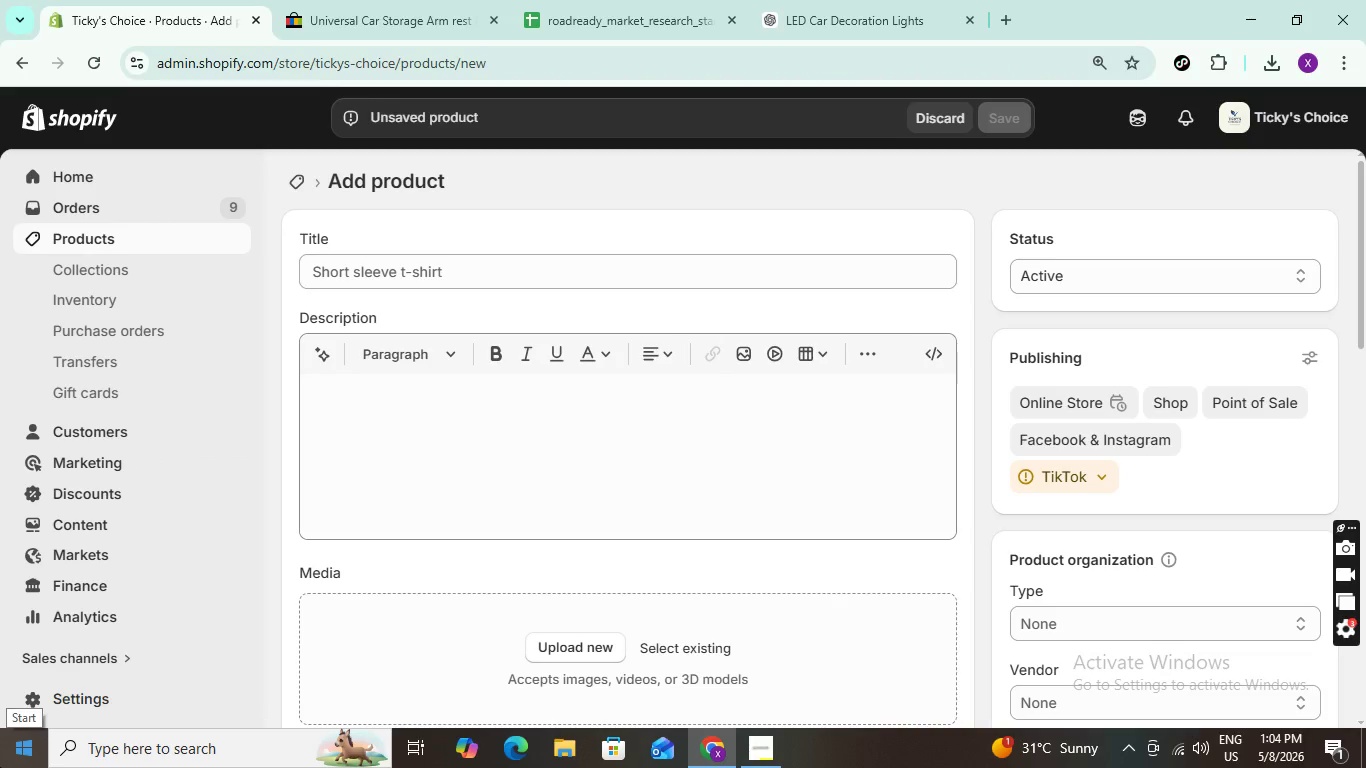 
wait(11.97)
 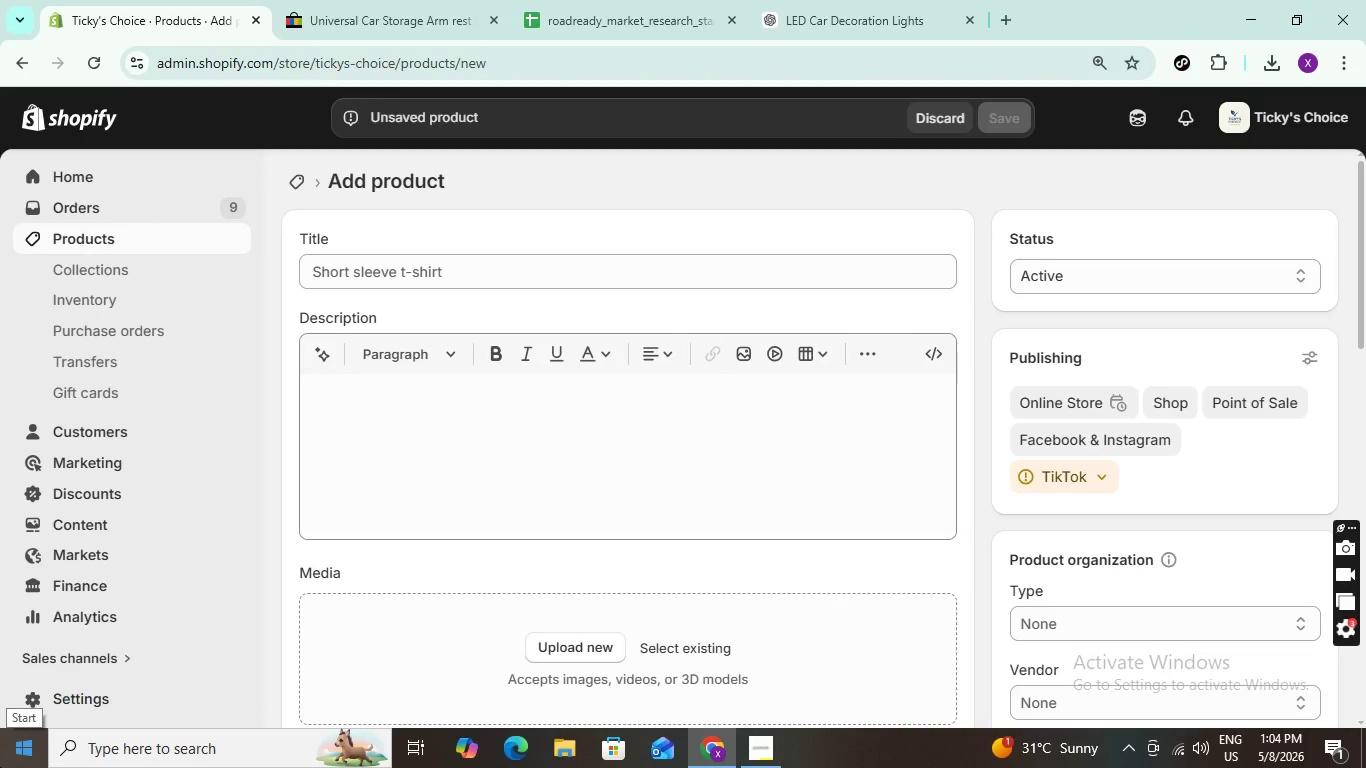 
left_click([576, 653])
 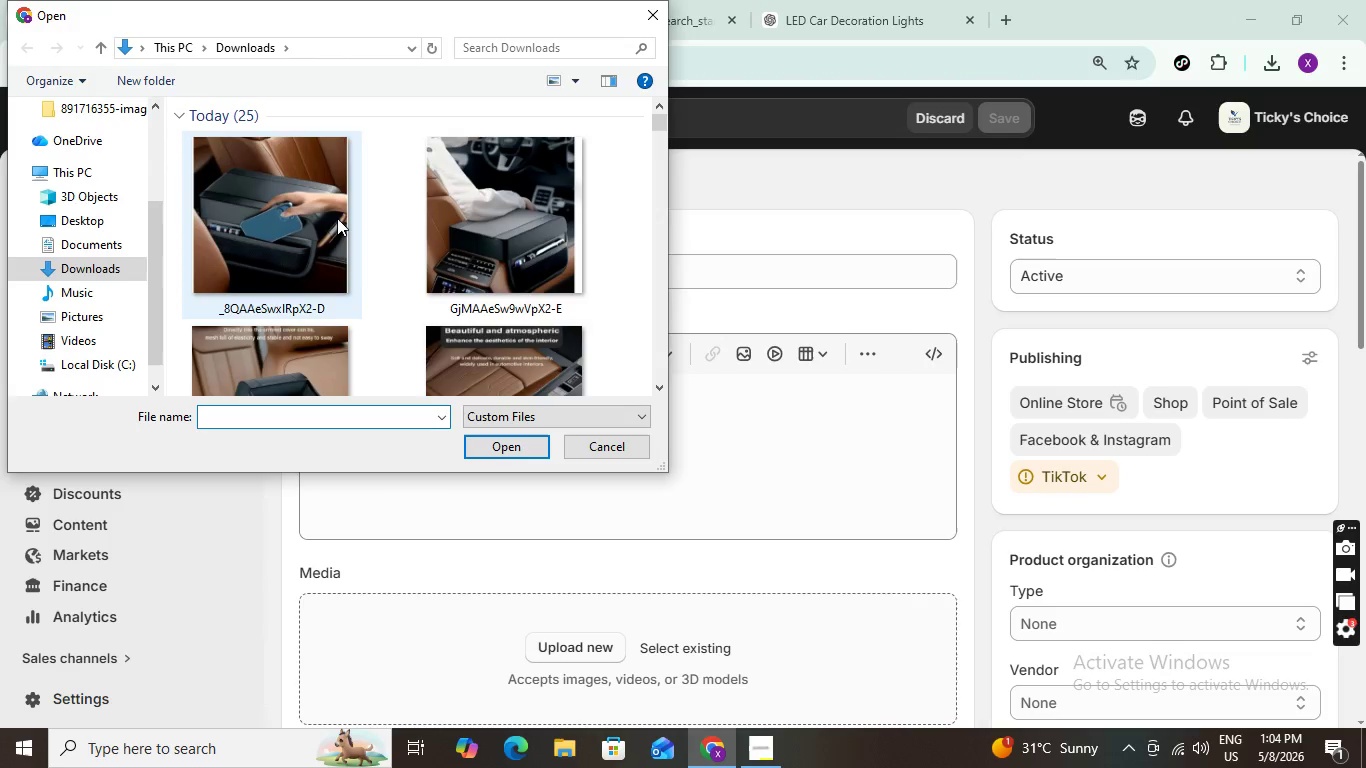 
hold_key(key=ControlLeft, duration=1.52)
left_click([337, 218])
 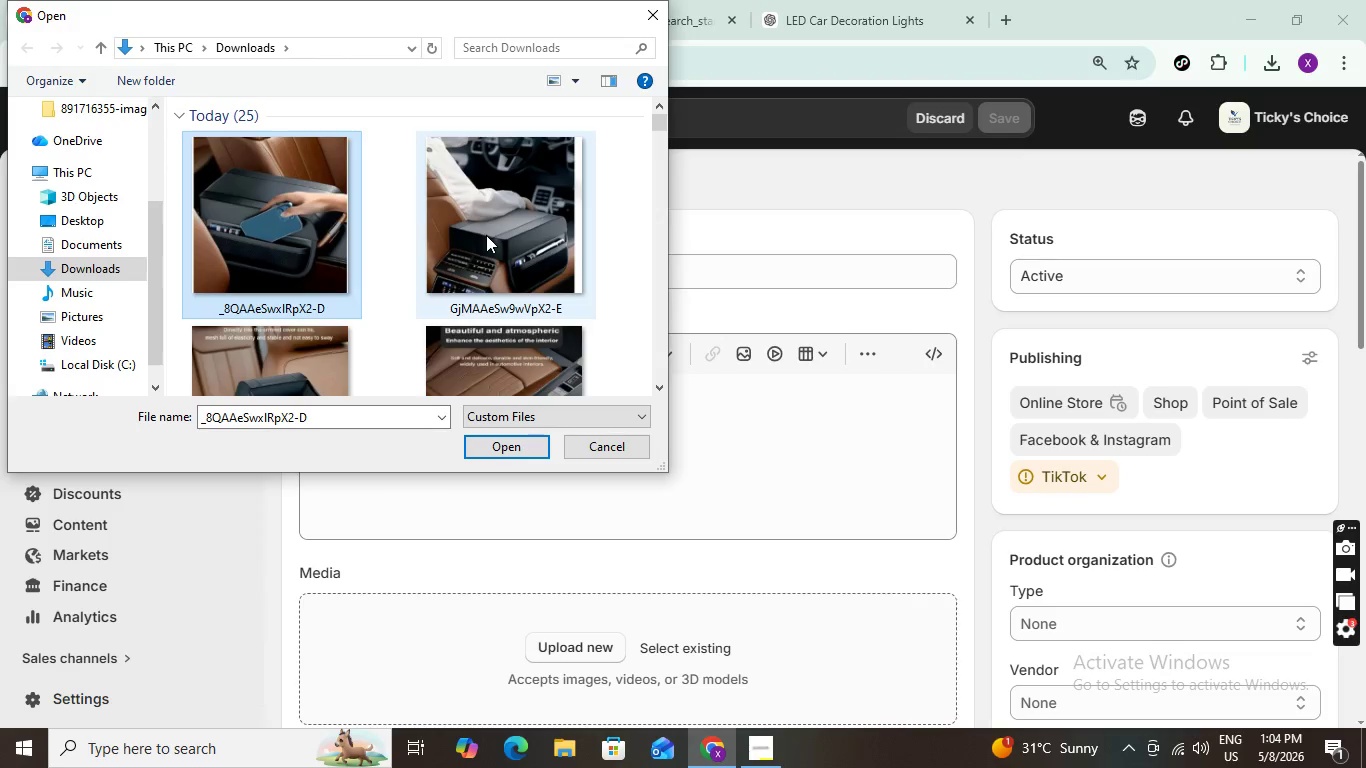 
hold_key(key=ControlLeft, duration=1.51)
left_click([485, 237])
 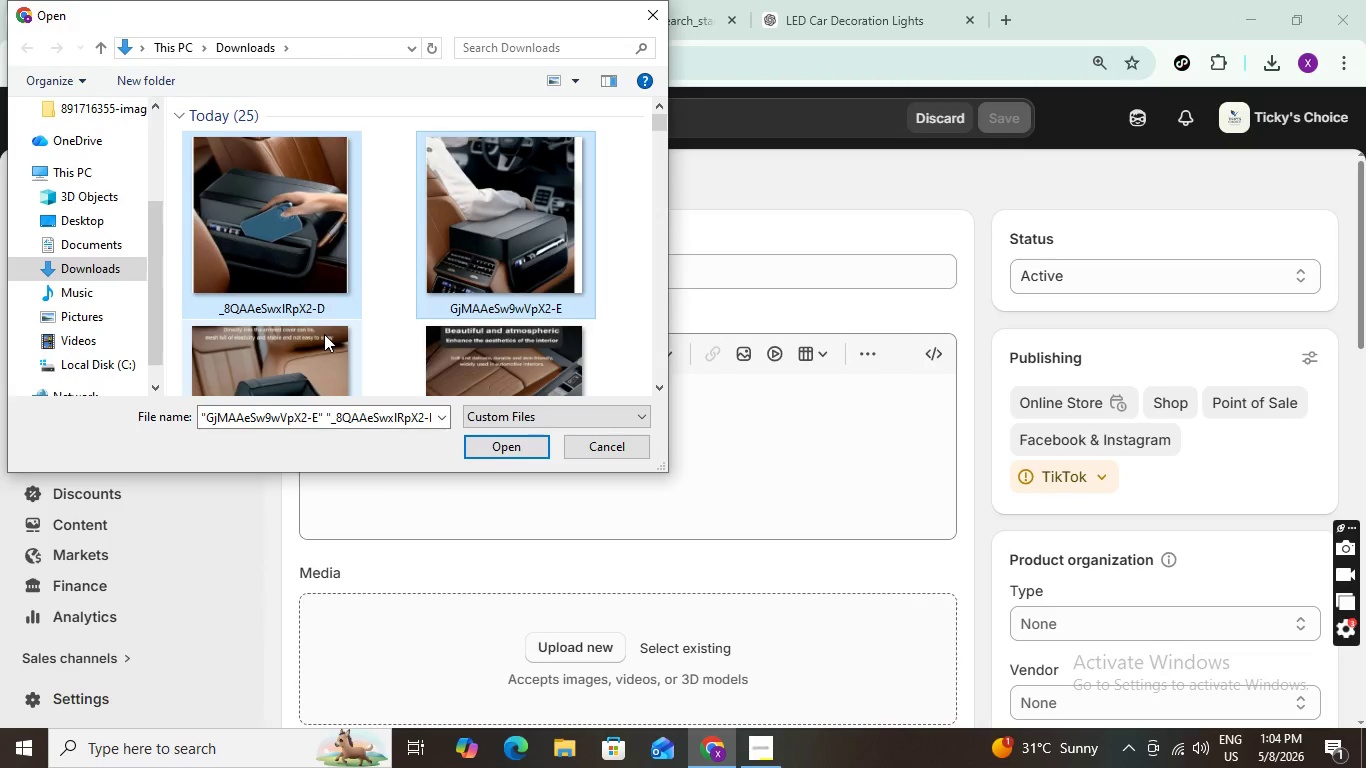 
left_click([323, 336])
 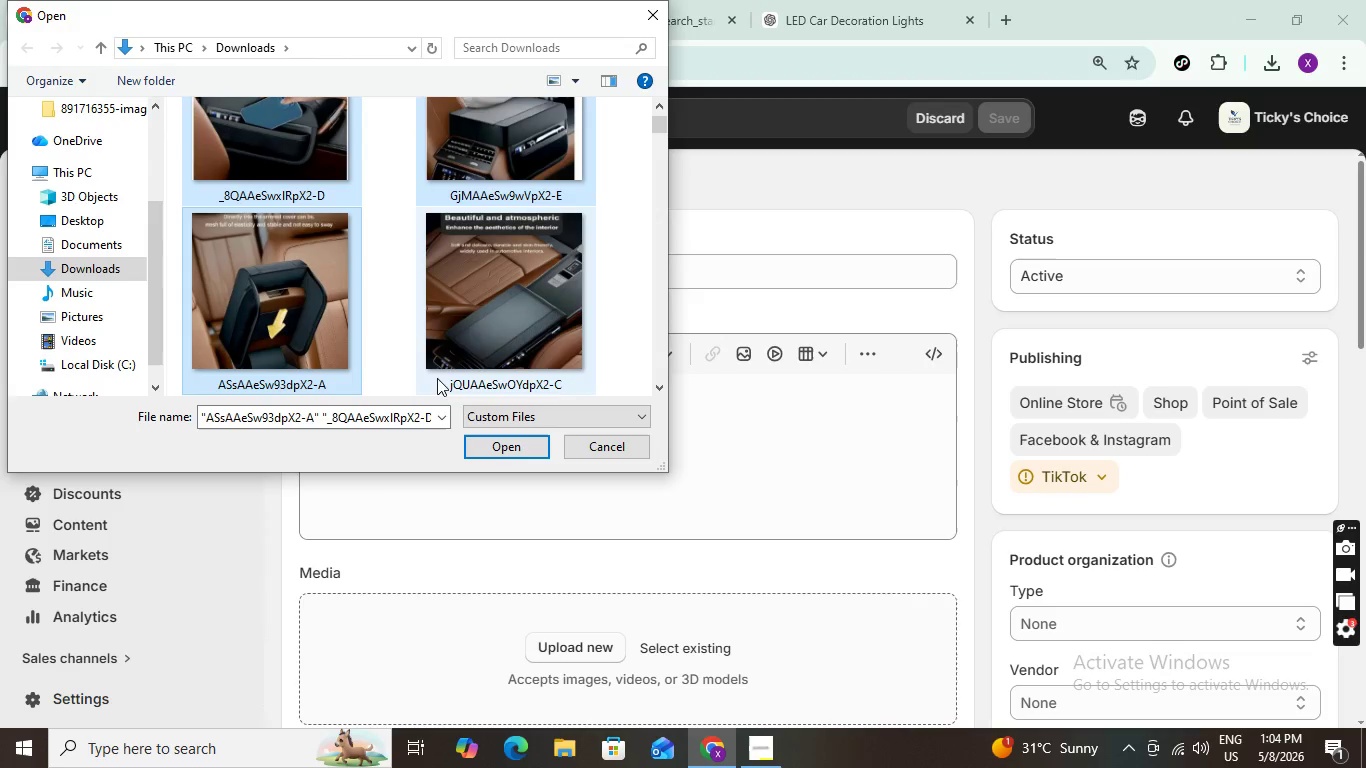 
hold_key(key=ControlLeft, duration=1.5)
left_click([459, 342])
 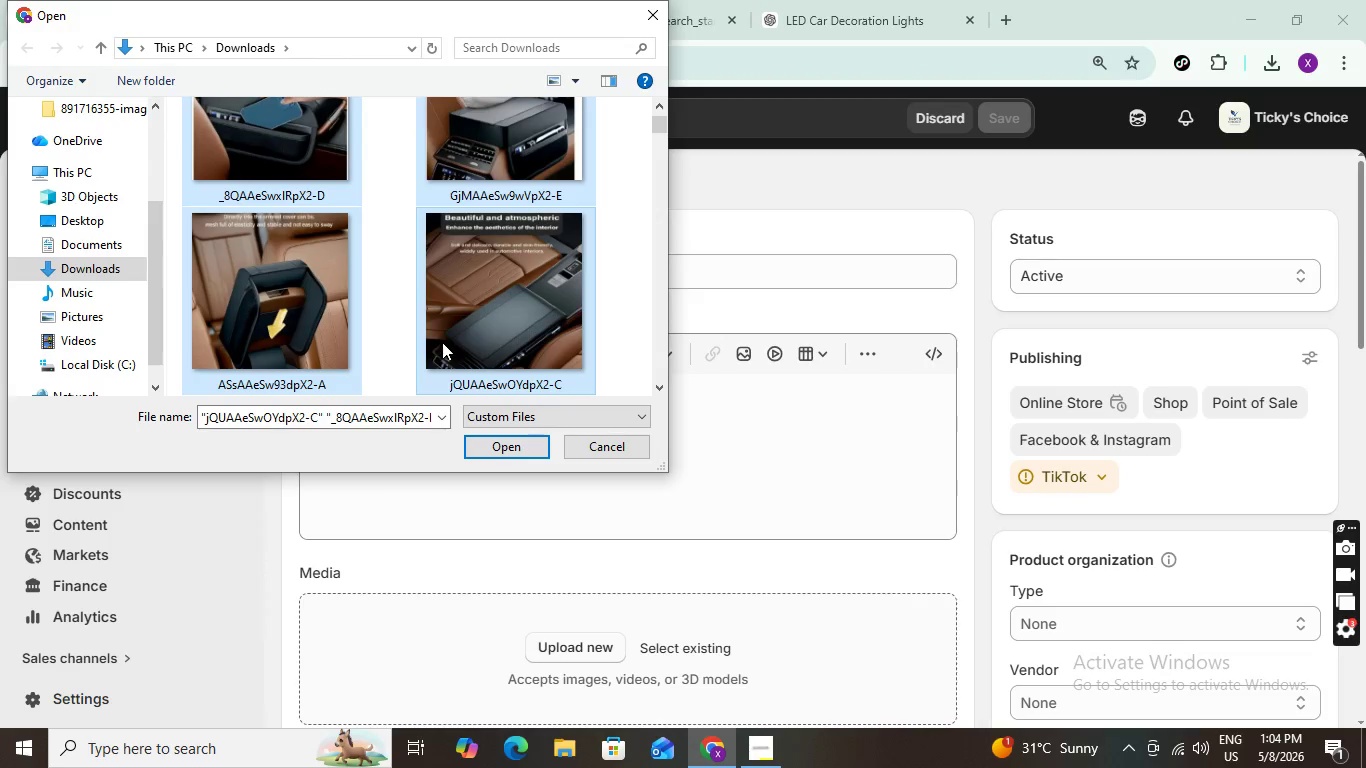 
hold_key(key=ControlLeft, duration=1.5)
 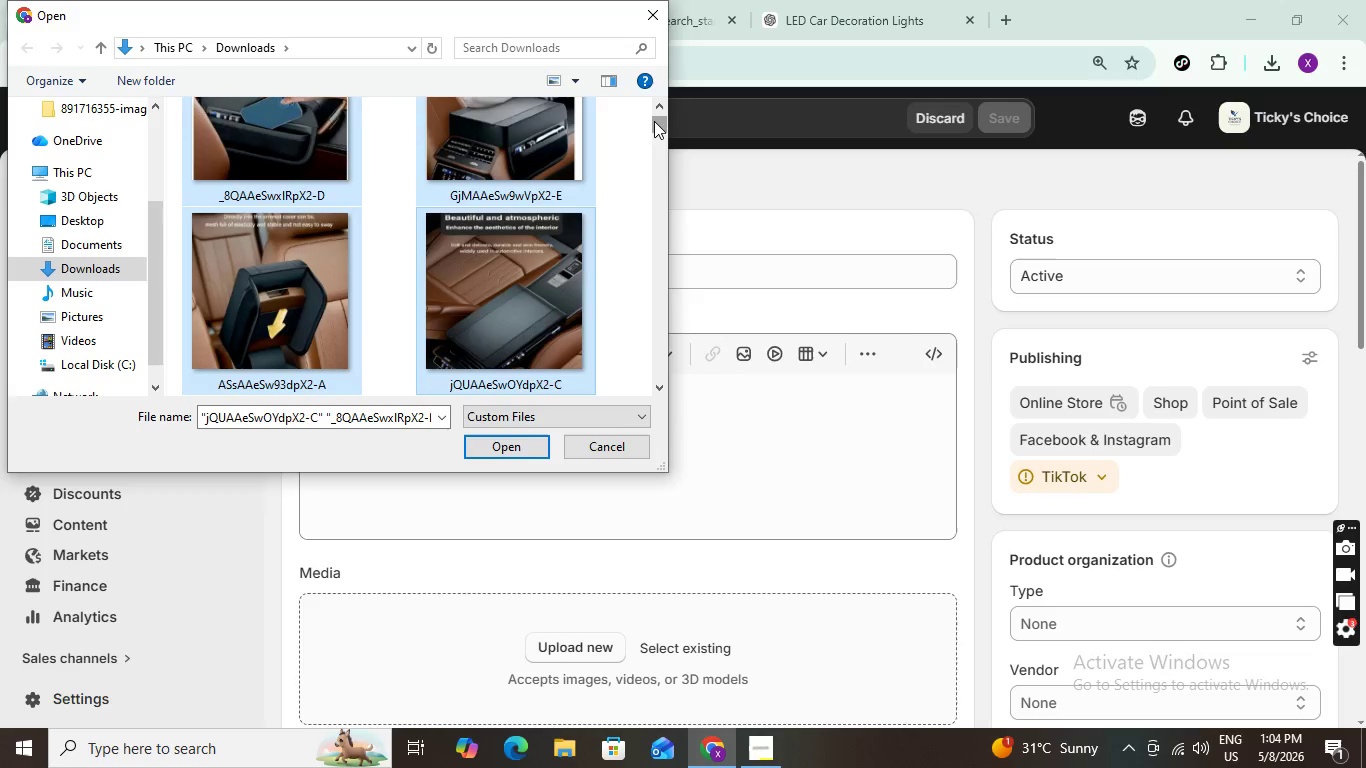 
hold_key(key=ControlLeft, duration=1.52)
left_click_drag(start_coordinate=[654, 121], to_coordinate=[656, 126])
 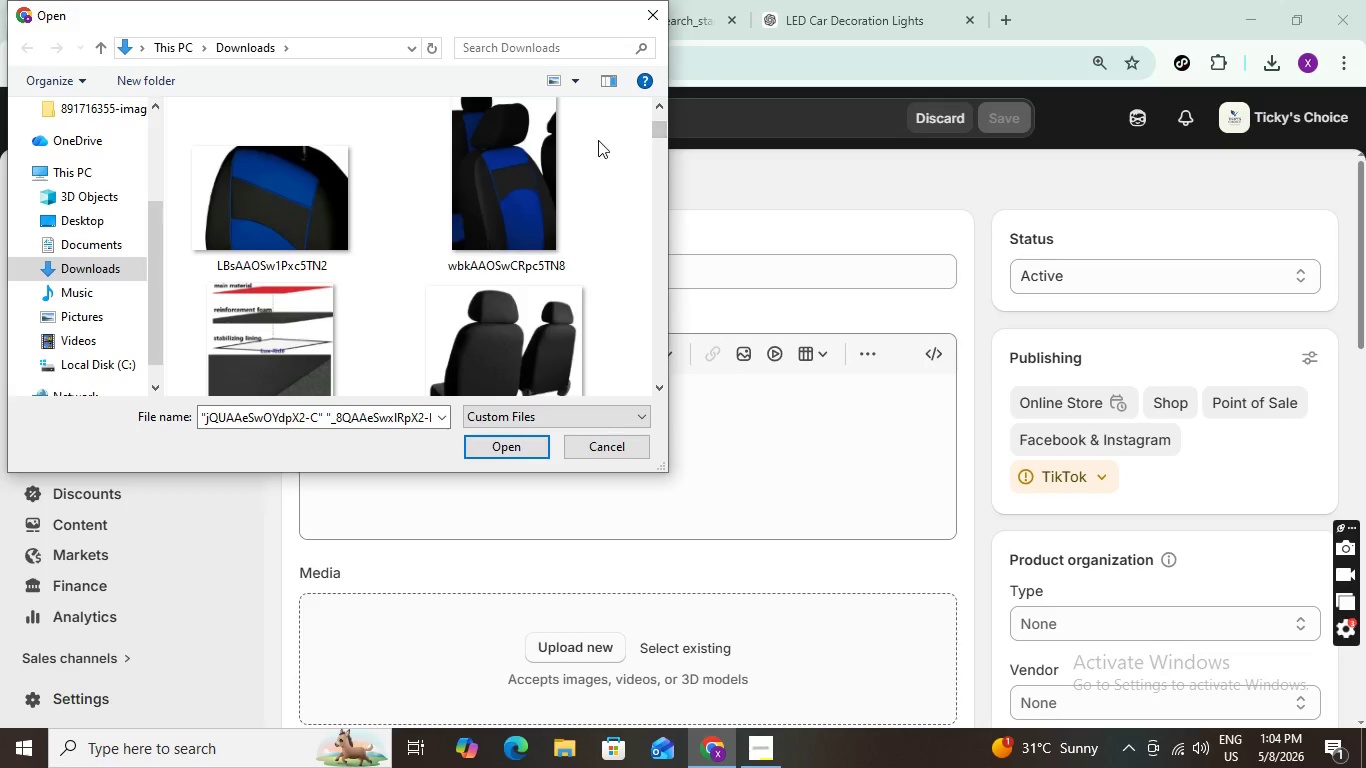 
hold_key(key=ControlLeft, duration=1.52)
 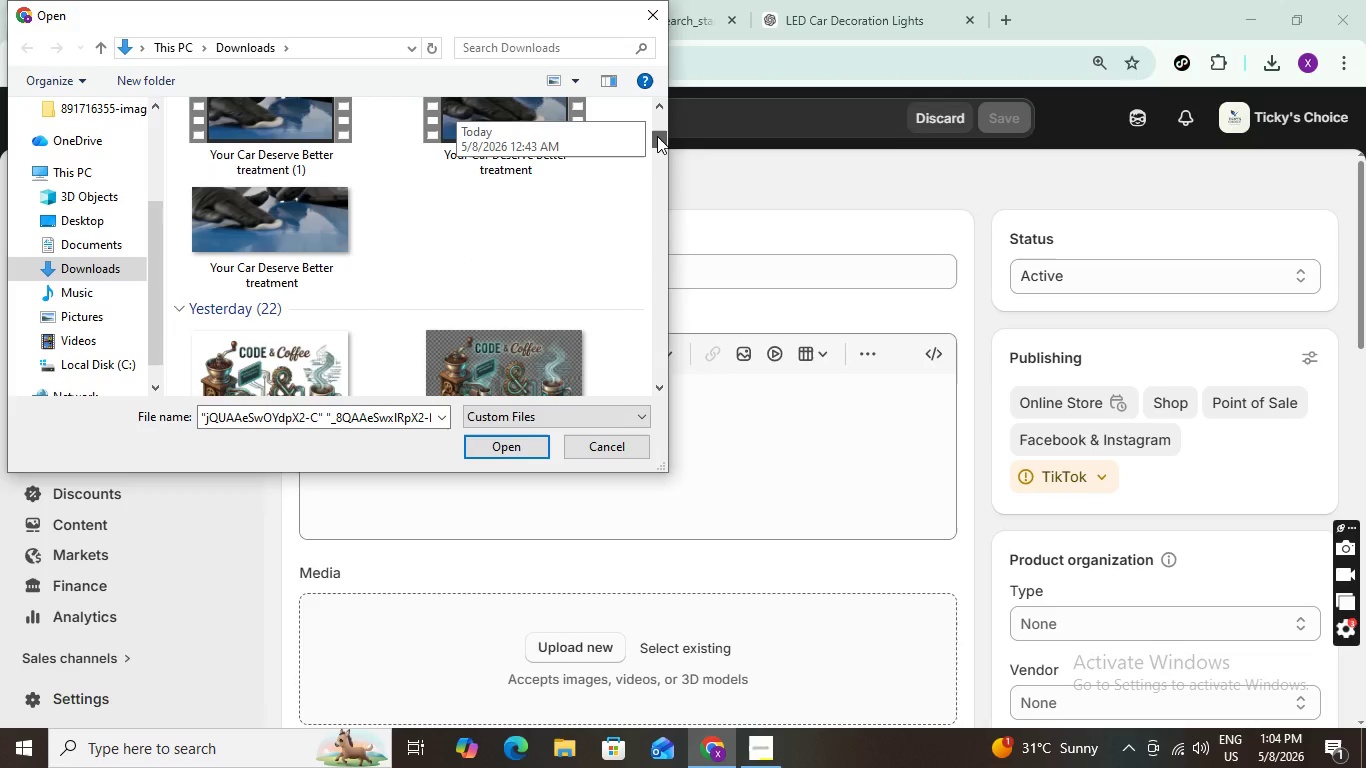 
hold_key(key=ControlLeft, duration=1.51)
 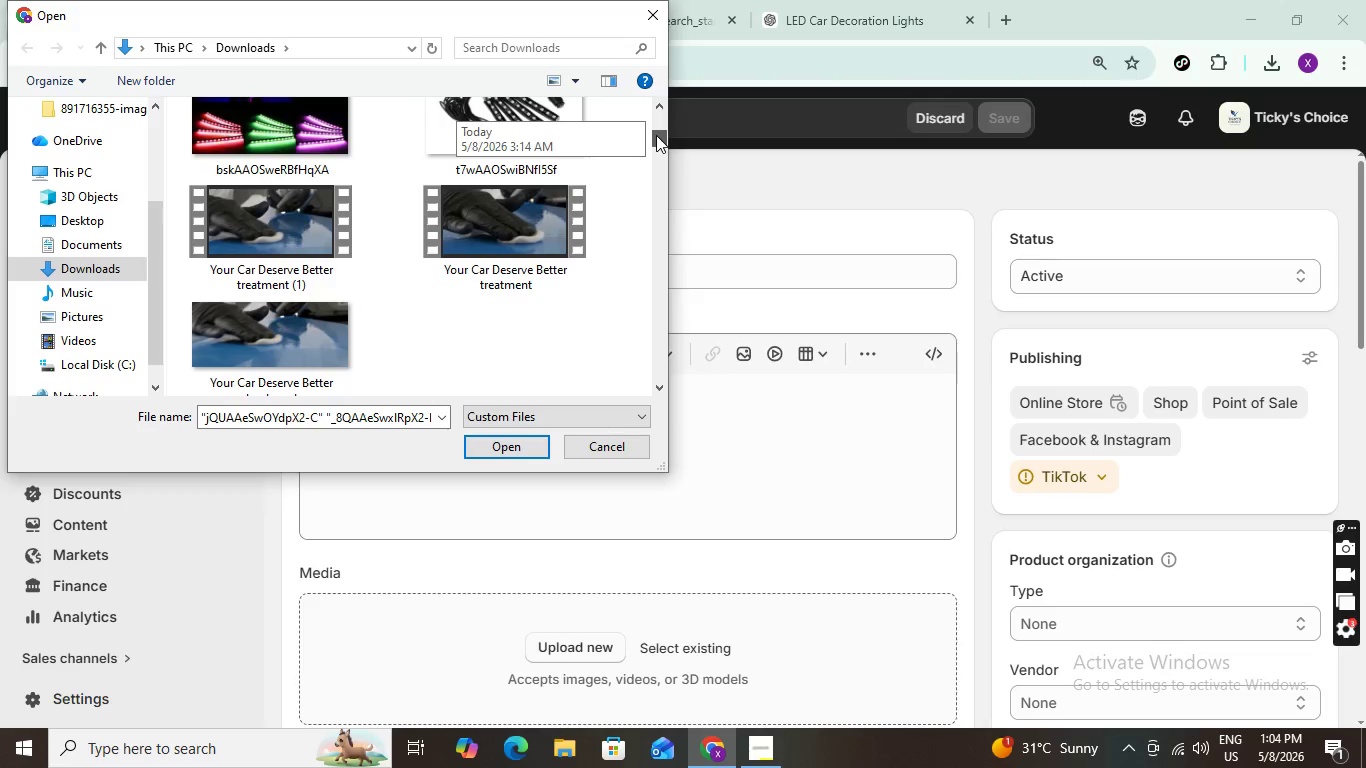 
hold_key(key=ControlLeft, duration=1.52)
 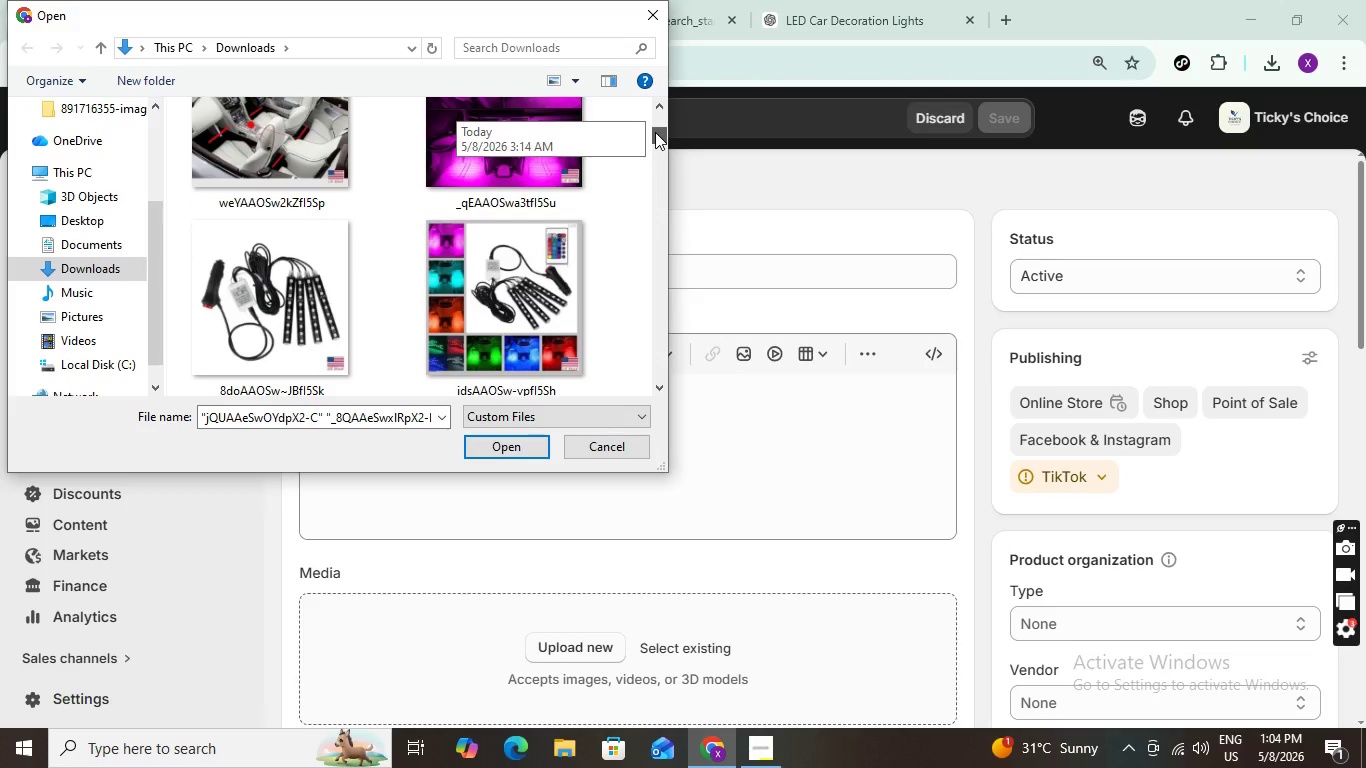 
hold_key(key=ControlLeft, duration=1.52)
 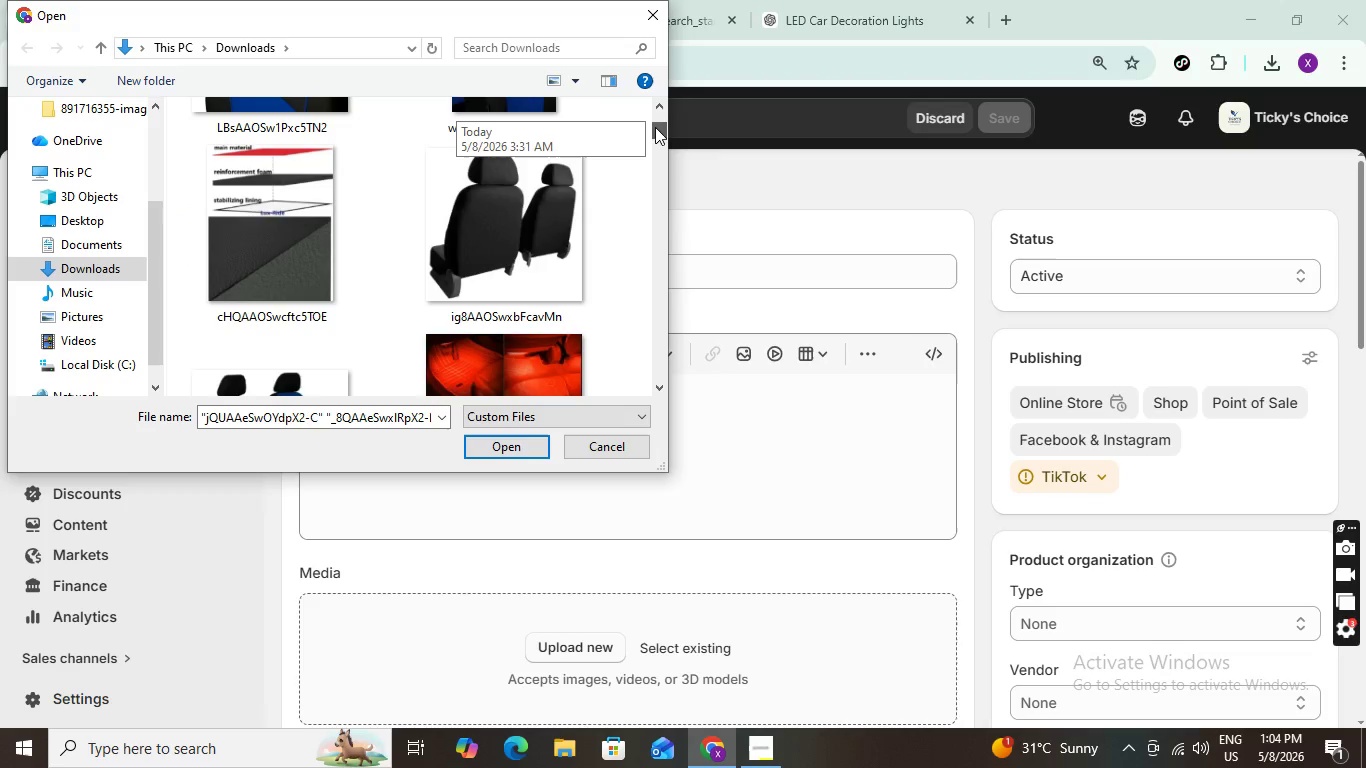 
hold_key(key=ControlLeft, duration=1.51)
 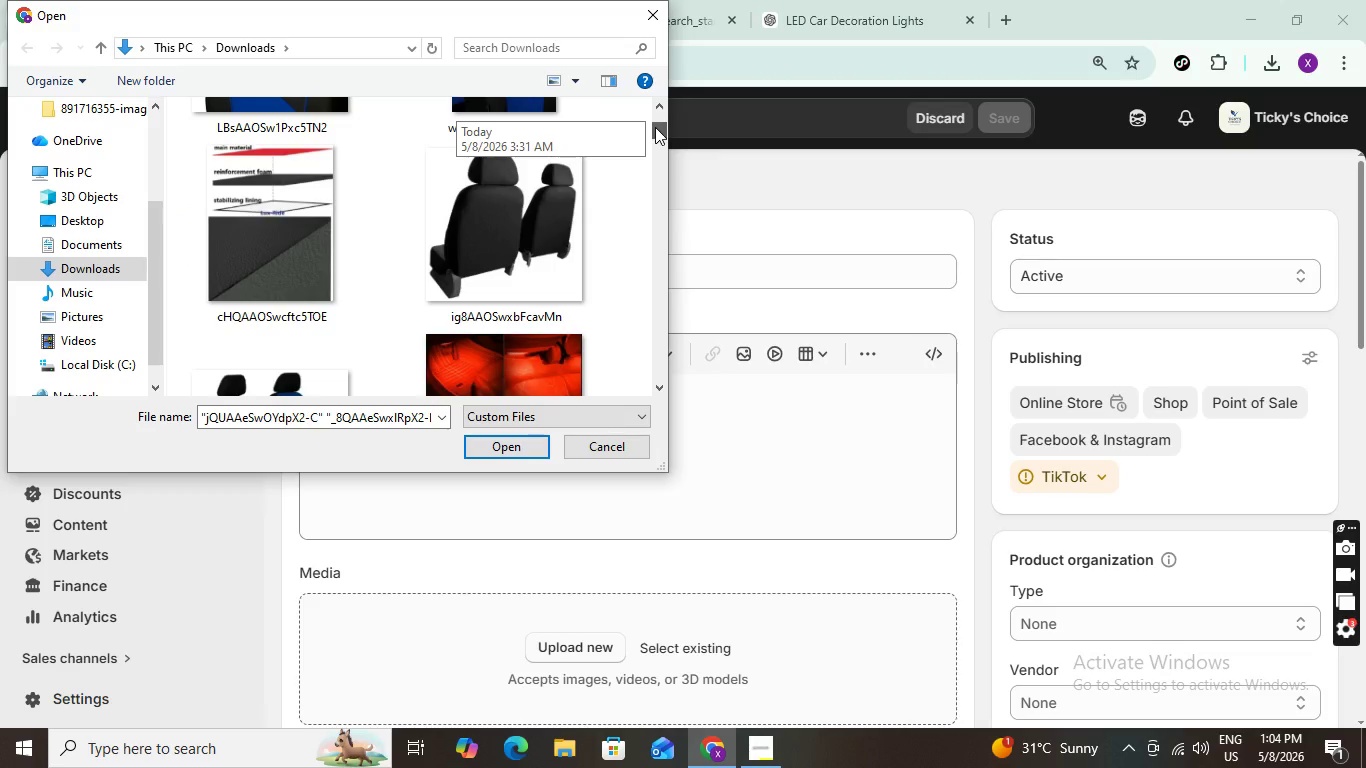 
hold_key(key=ControlLeft, duration=1.52)
 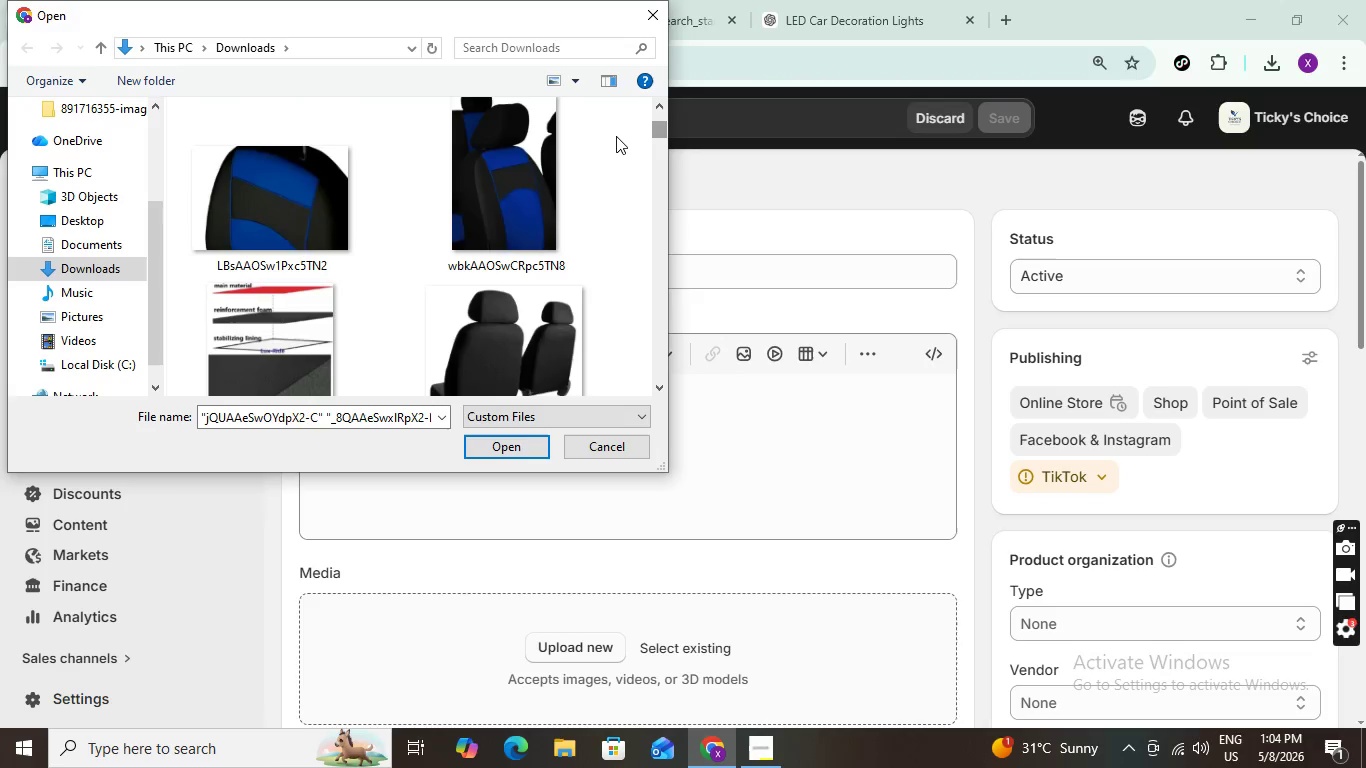 
hold_key(key=ControlLeft, duration=1.51)
 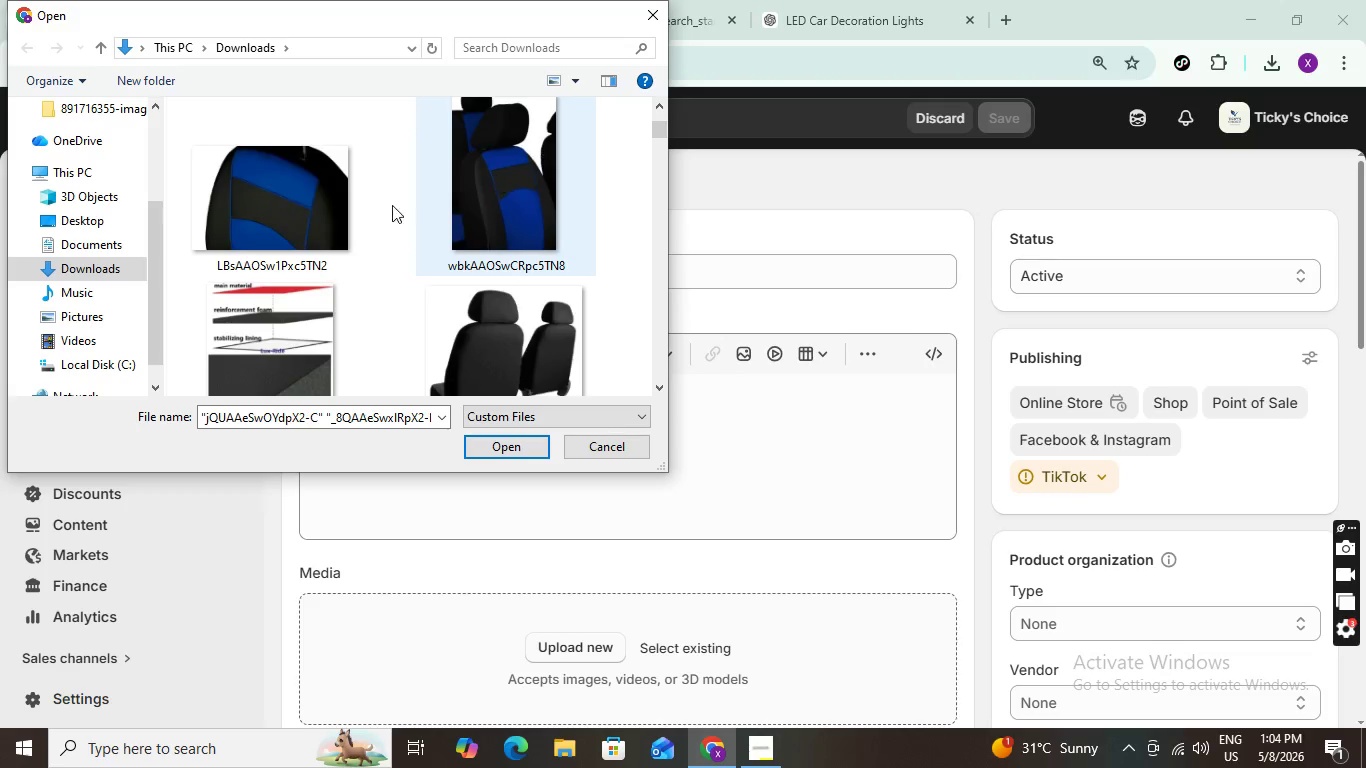 
hold_key(key=ControlLeft, duration=1.52)
left_click_drag(start_coordinate=[349, 202], to_coordinate=[313, 201])
 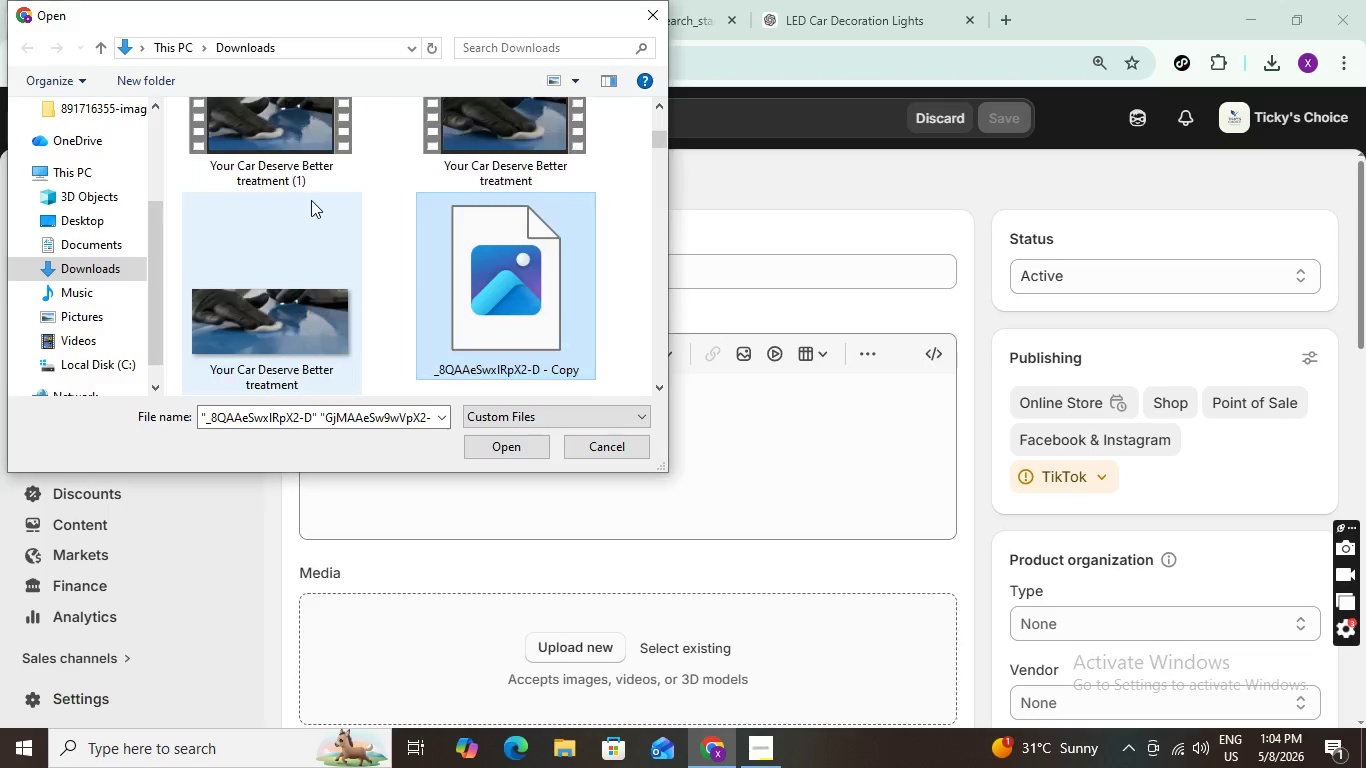 
hold_key(key=ControlLeft, duration=1.52)
 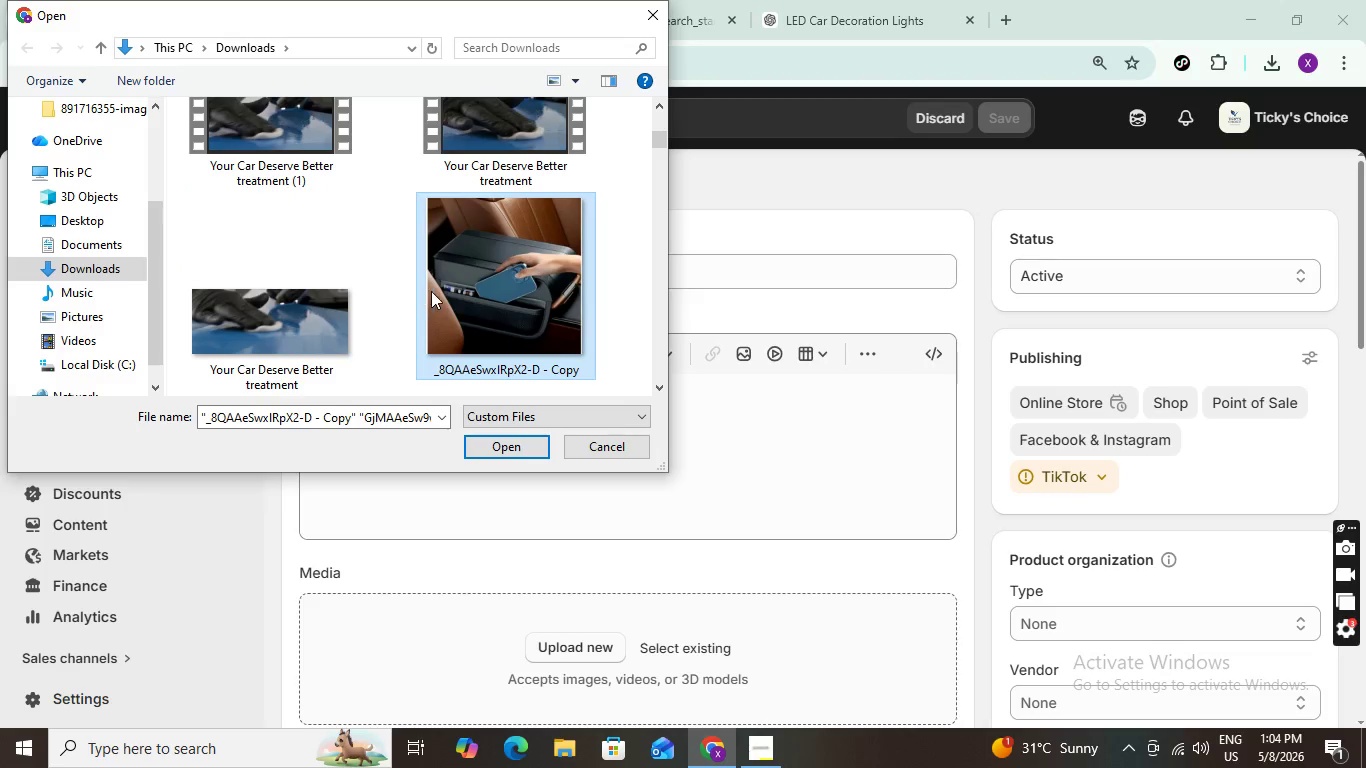 
hold_key(key=ControlLeft, duration=1.51)
 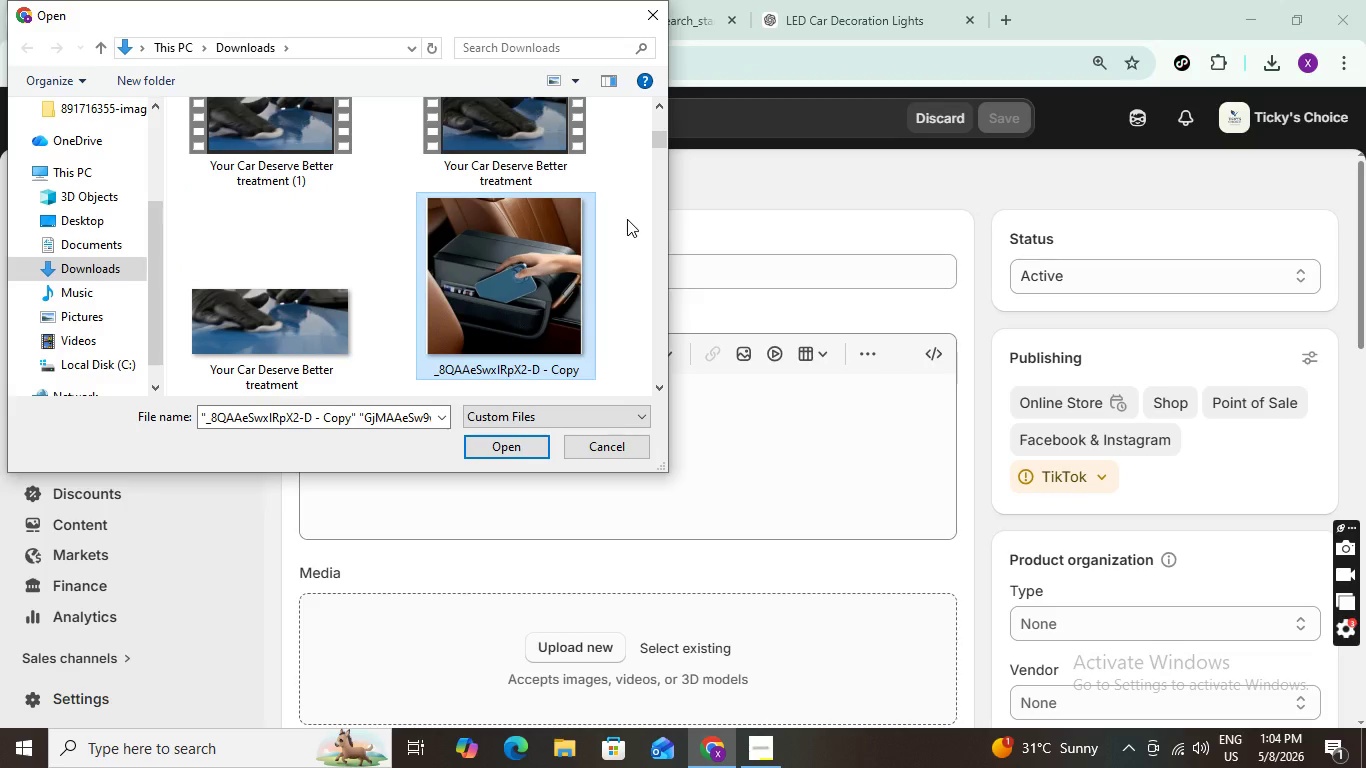 
hold_key(key=ControlLeft, duration=0.48)
 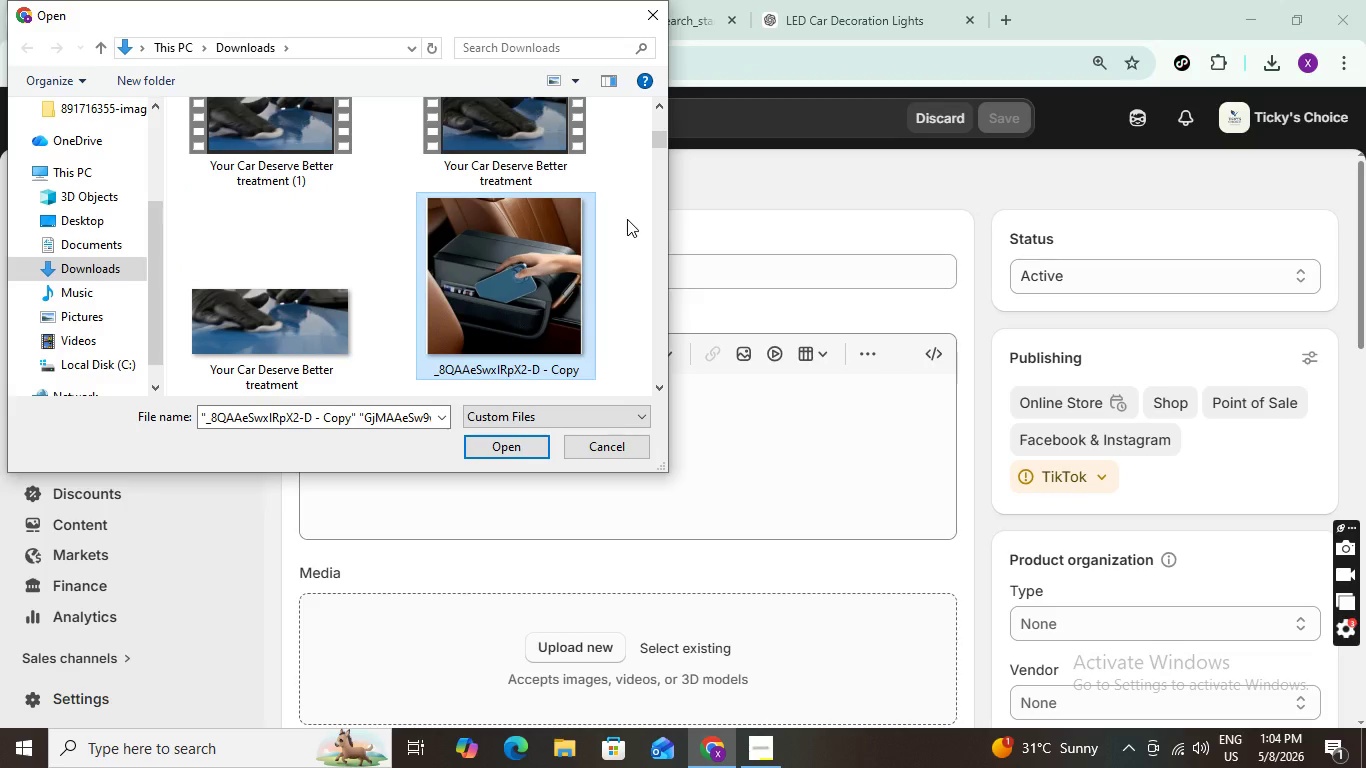 
key(Control+Z)
 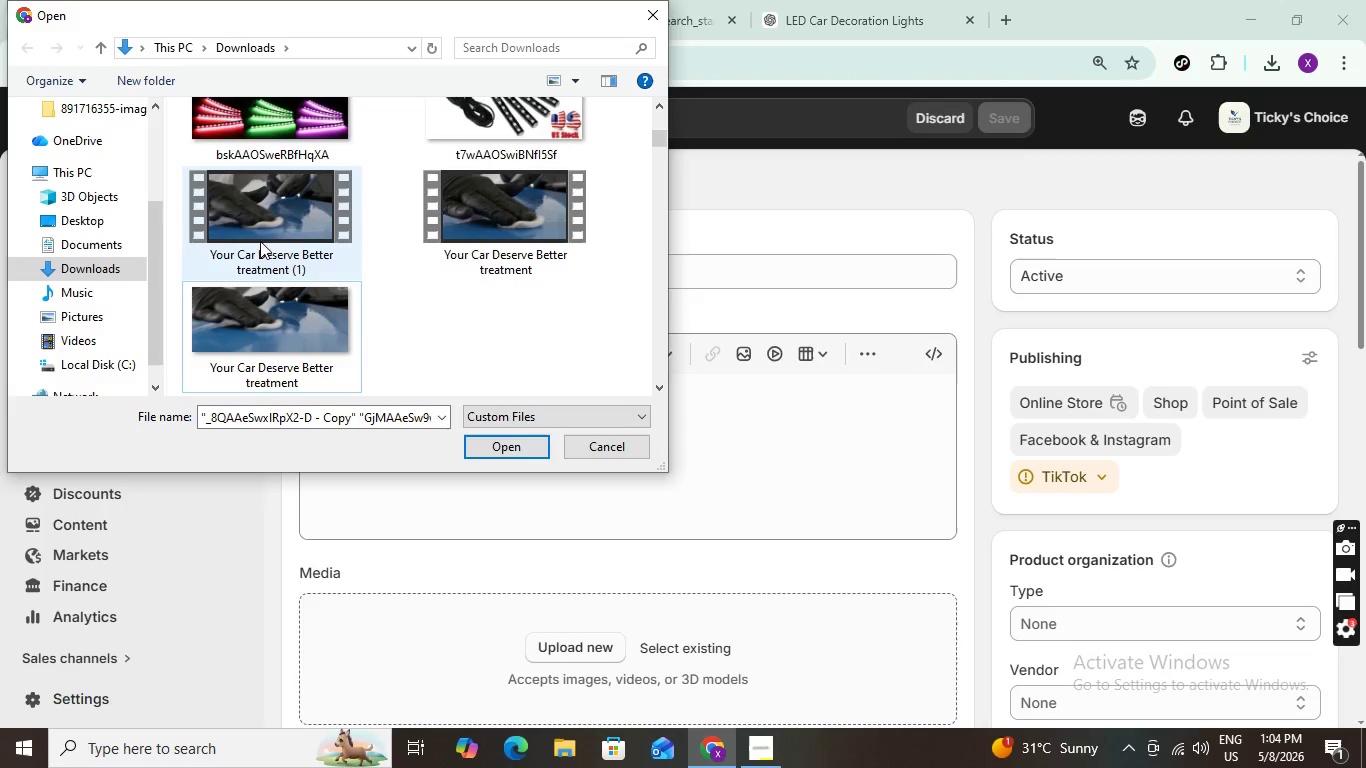 
scroll: coordinate [379, 227], scroll_direction: up, amount: 21.0
 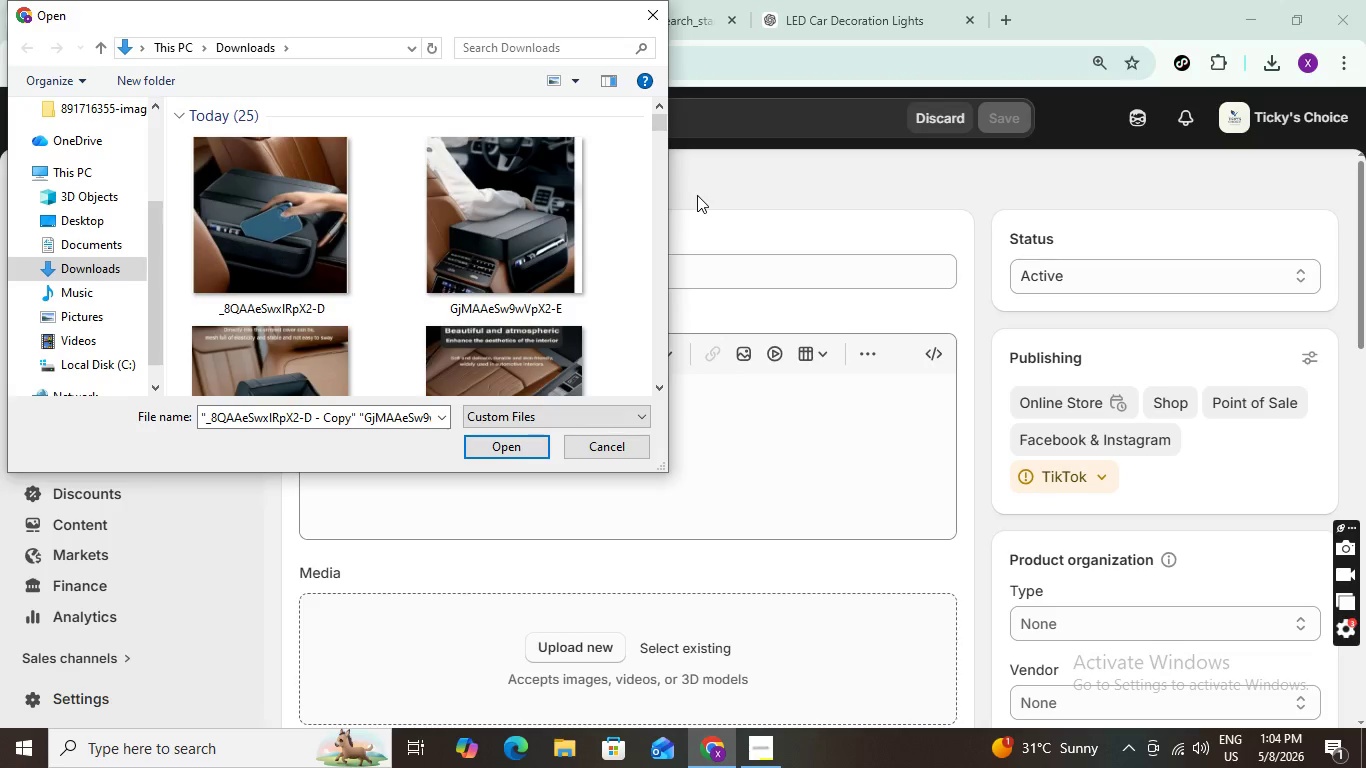 
hold_key(key=ControlLeft, duration=1.5)
left_click([257, 198])
 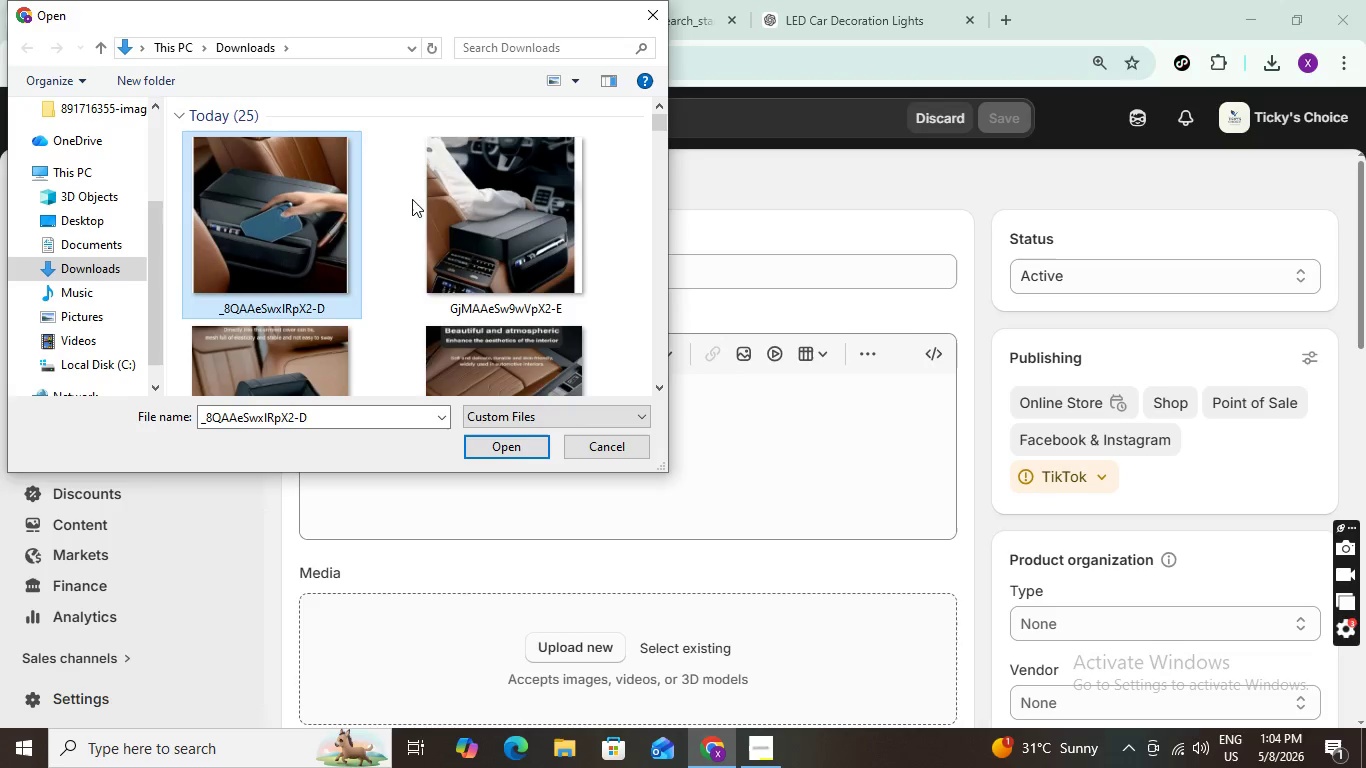 
hold_key(key=ControlLeft, duration=1.42)
left_click([467, 205])
 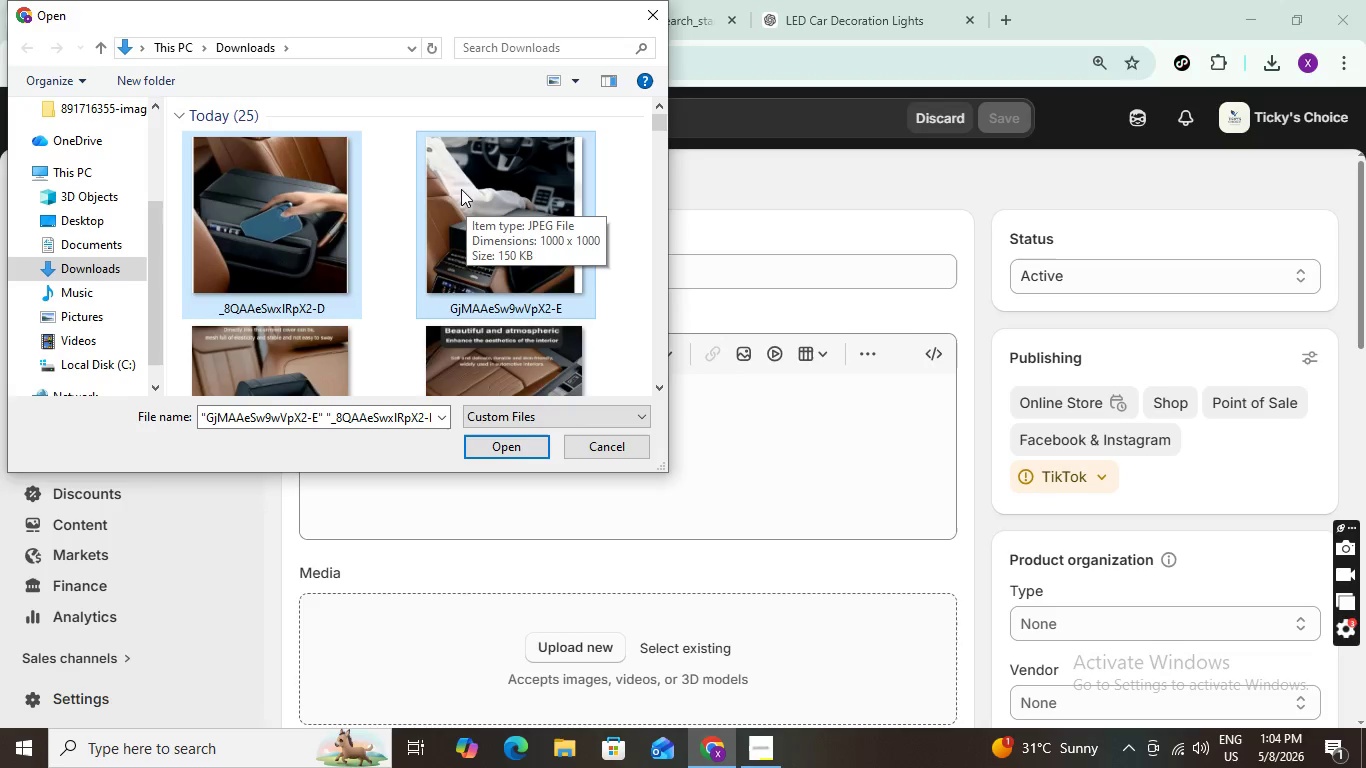 
scroll: coordinate [455, 209], scroll_direction: down, amount: 2.0
 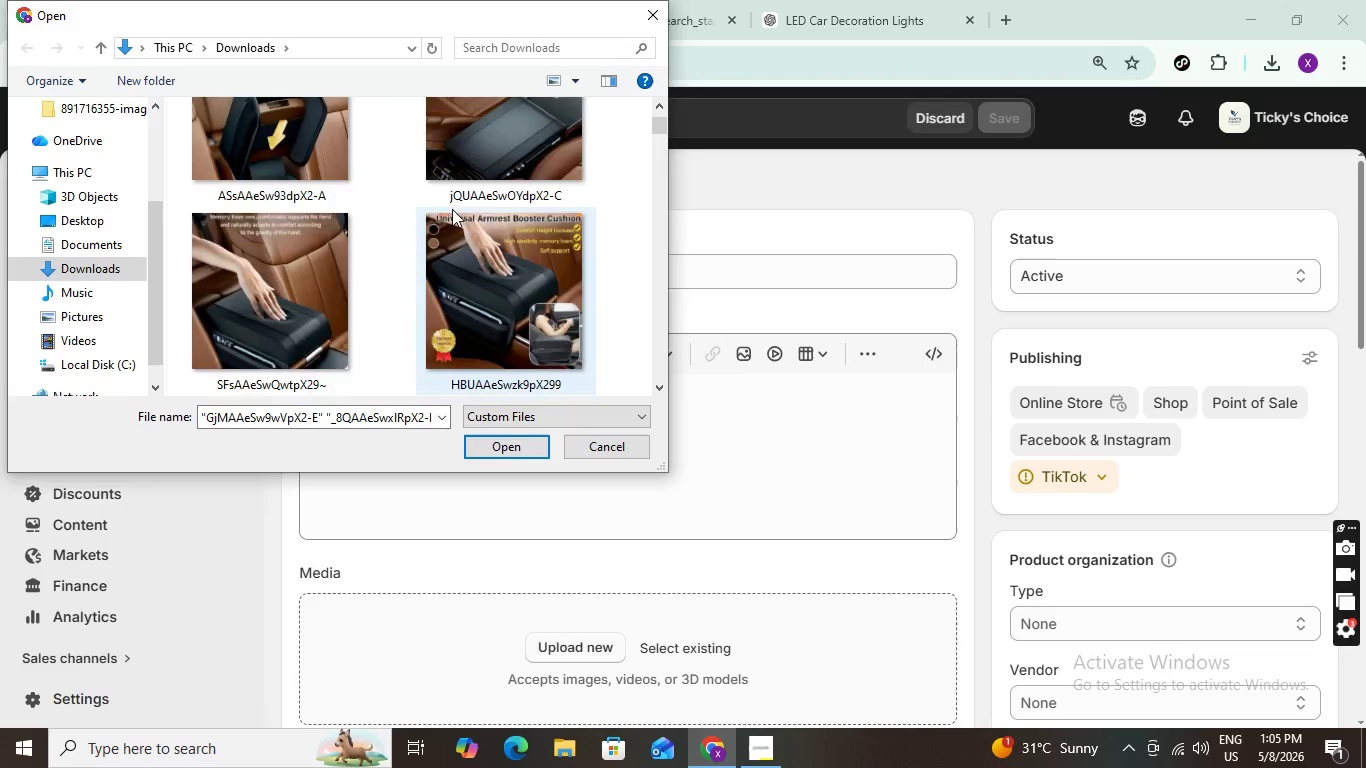 
scroll: coordinate [452, 209], scroll_direction: up, amount: 2.0
 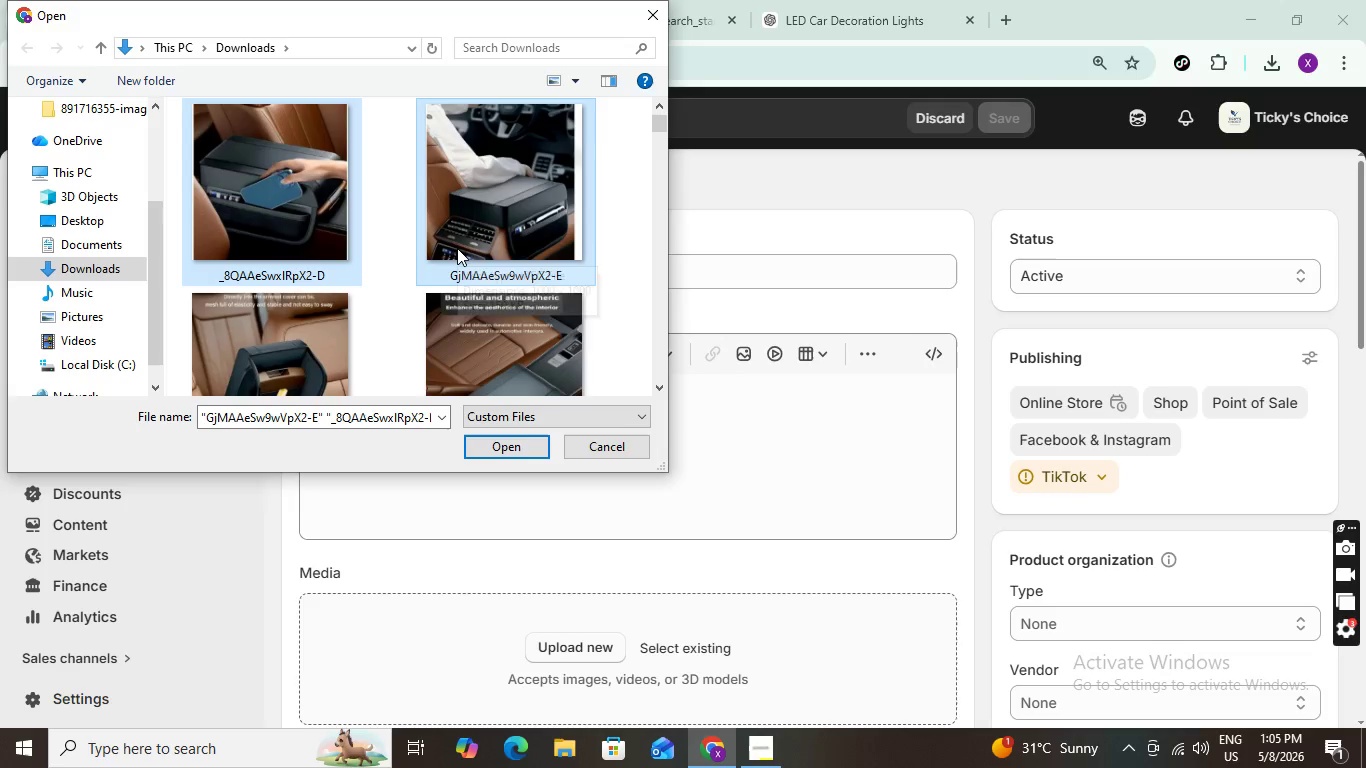 
key(Control+ControlLeft)
 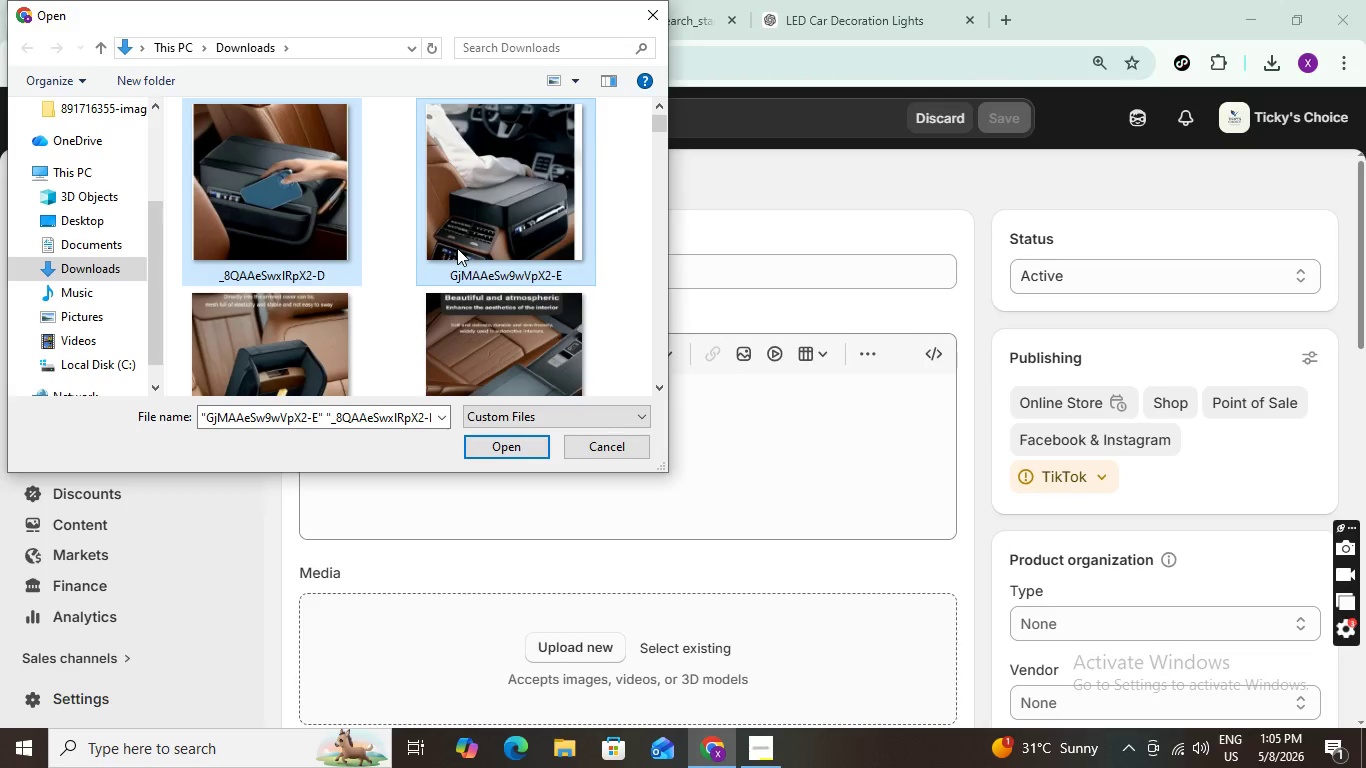 
scroll: coordinate [455, 250], scroll_direction: down, amount: 1.0
 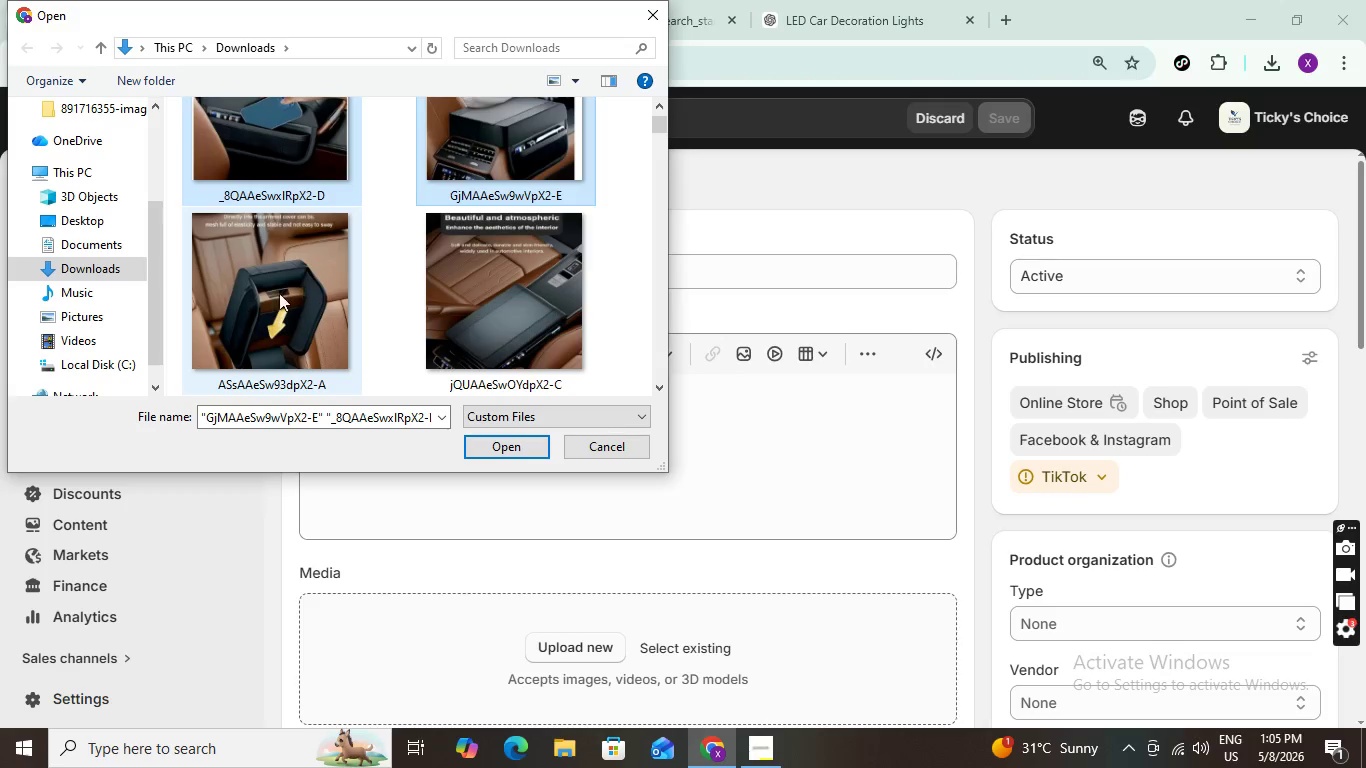 
hold_key(key=ControlLeft, duration=1.5)
left_click([260, 299])
 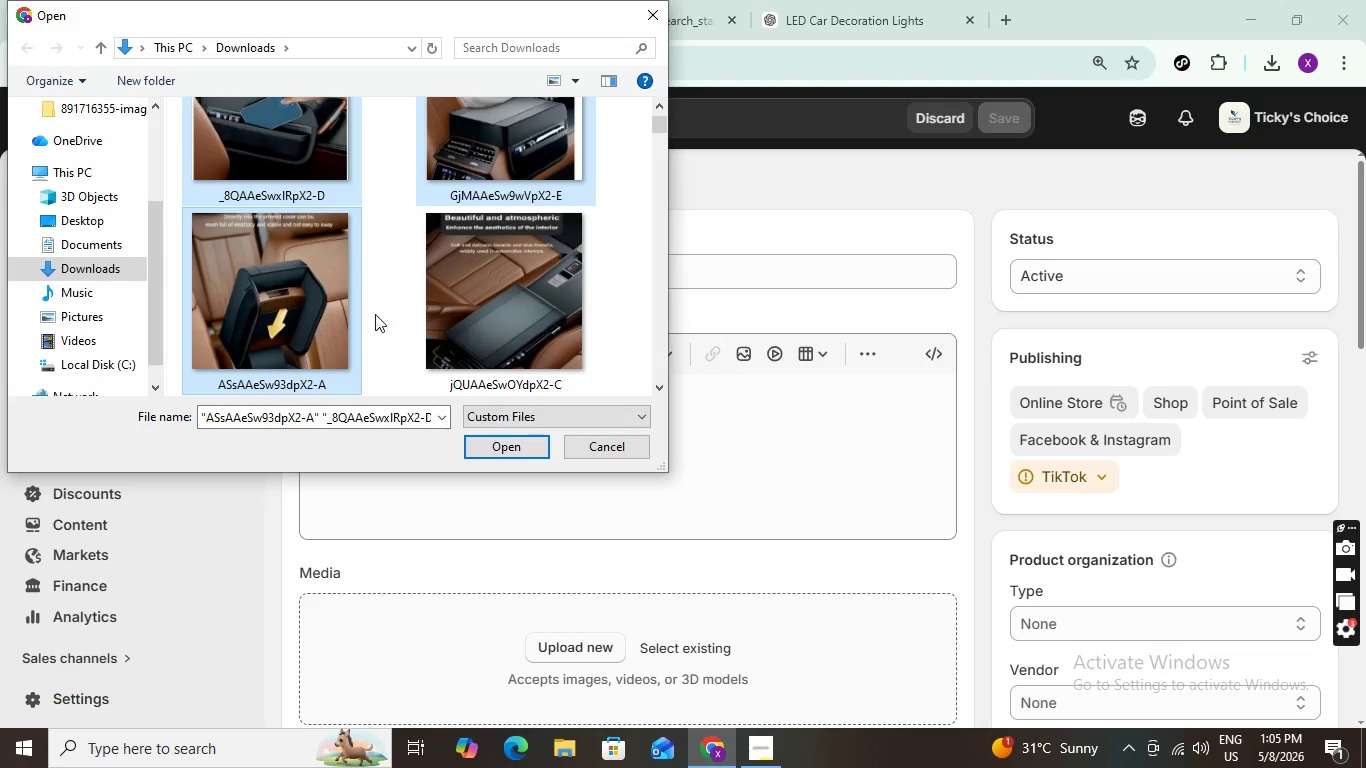 
hold_key(key=ControlLeft, duration=1.14)
left_click([447, 303])
 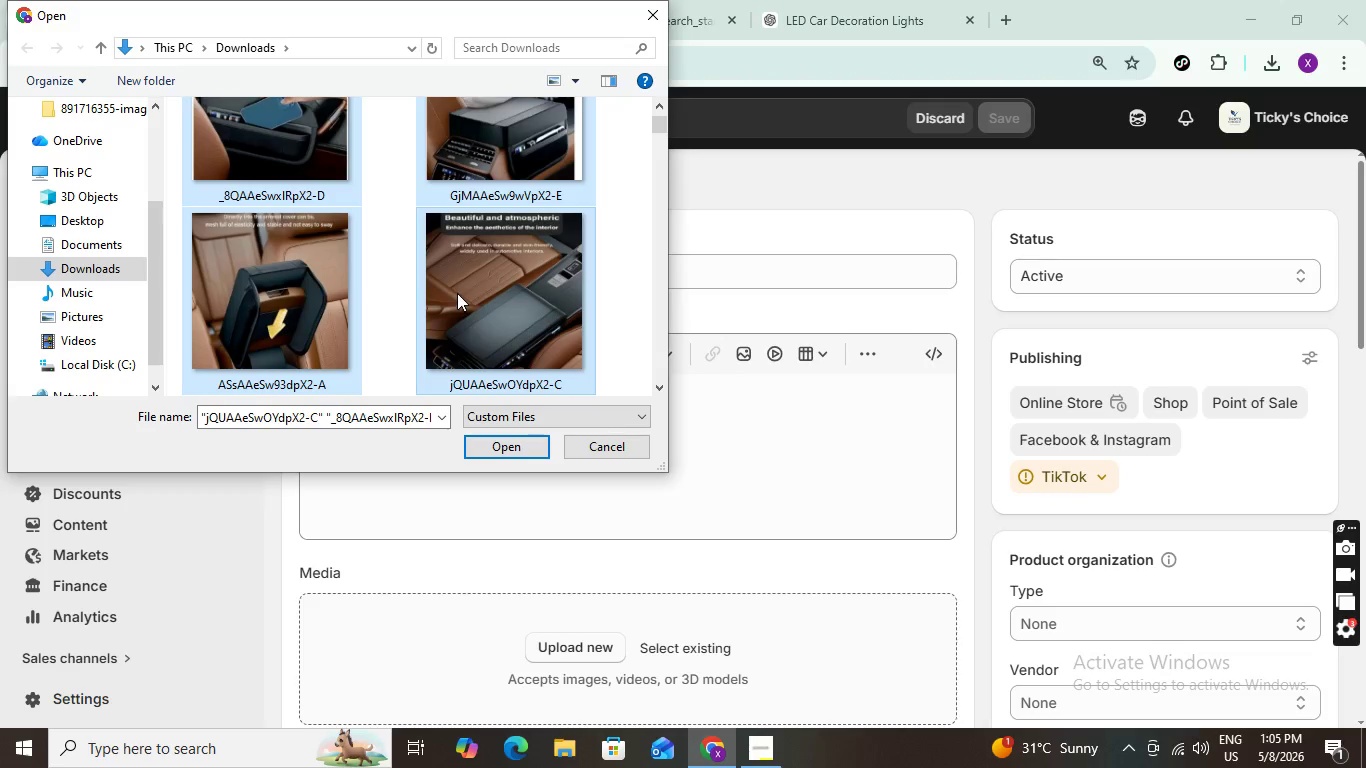 
scroll: coordinate [456, 293], scroll_direction: down, amount: 1.0
 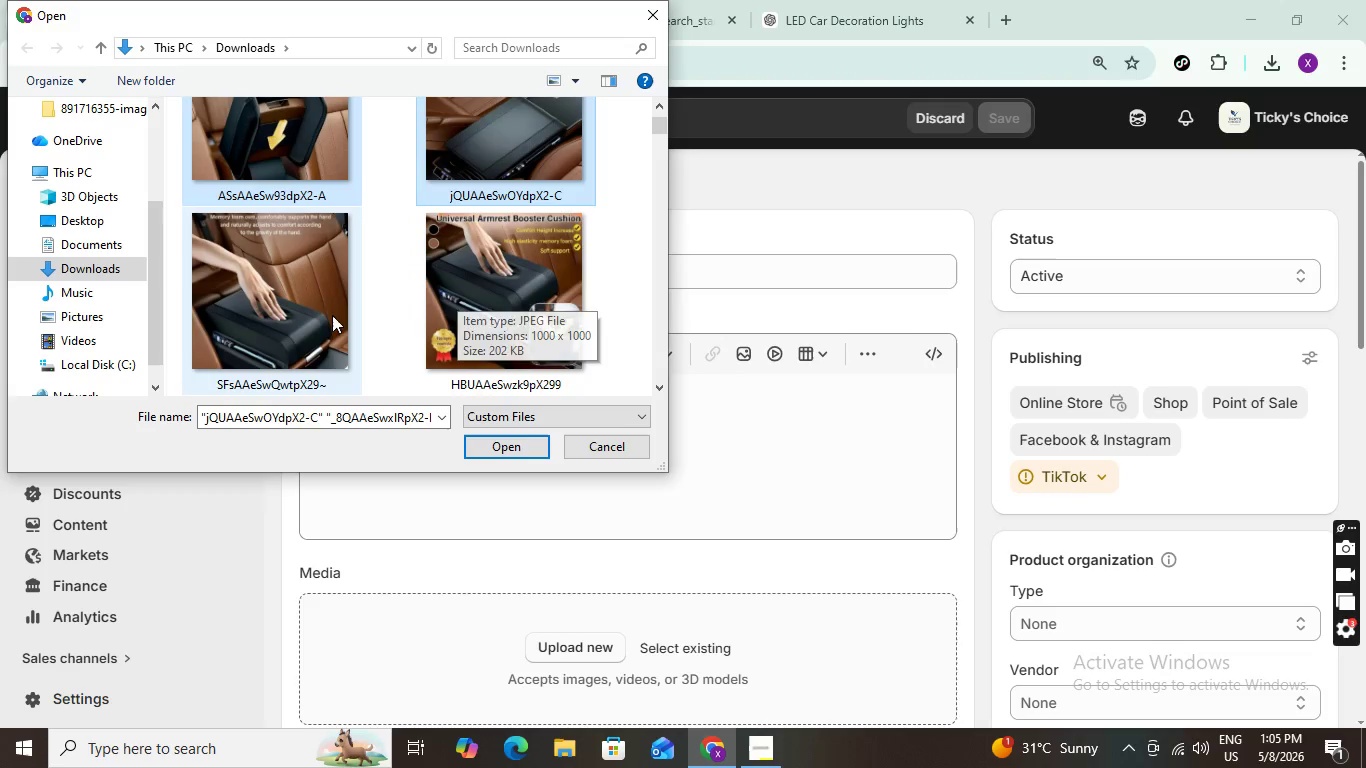 
hold_key(key=ControlLeft, duration=1.5)
left_click([313, 316])
 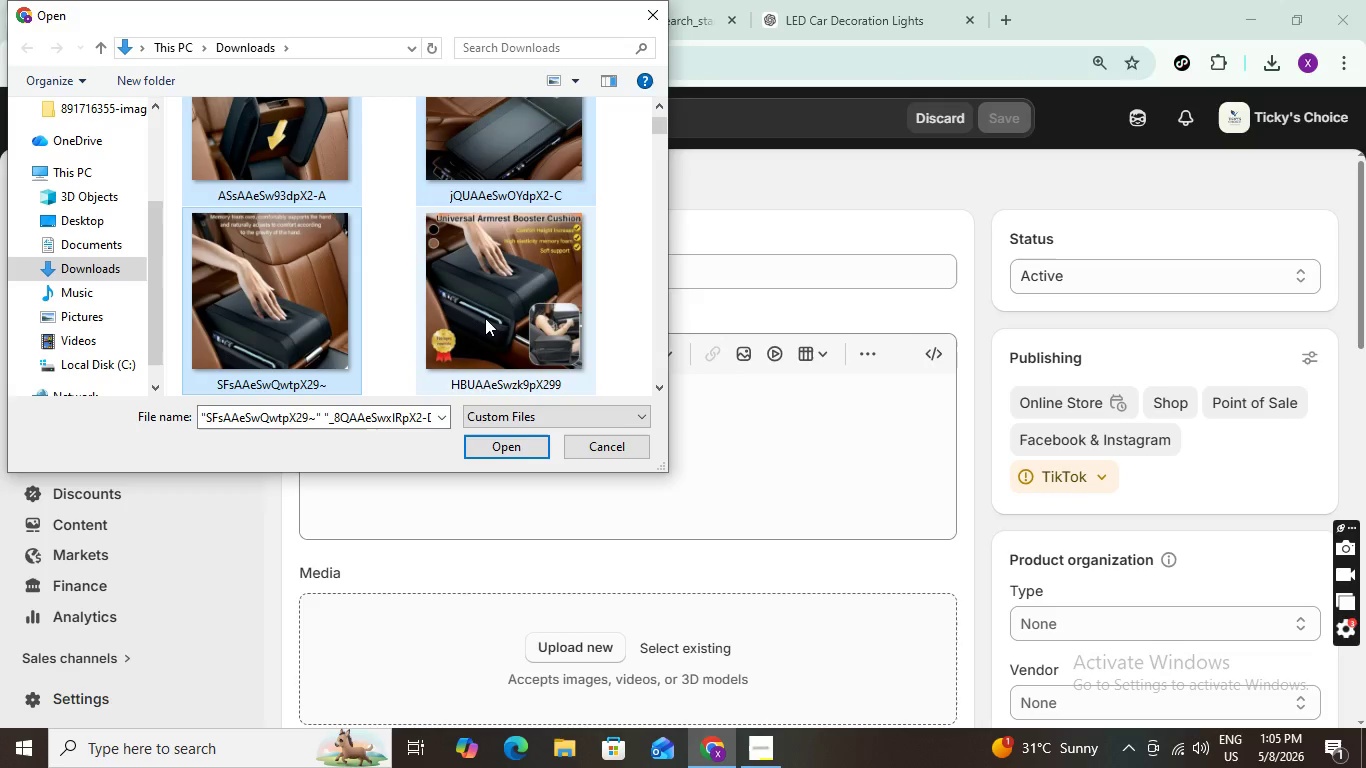 
left_click([485, 318])
 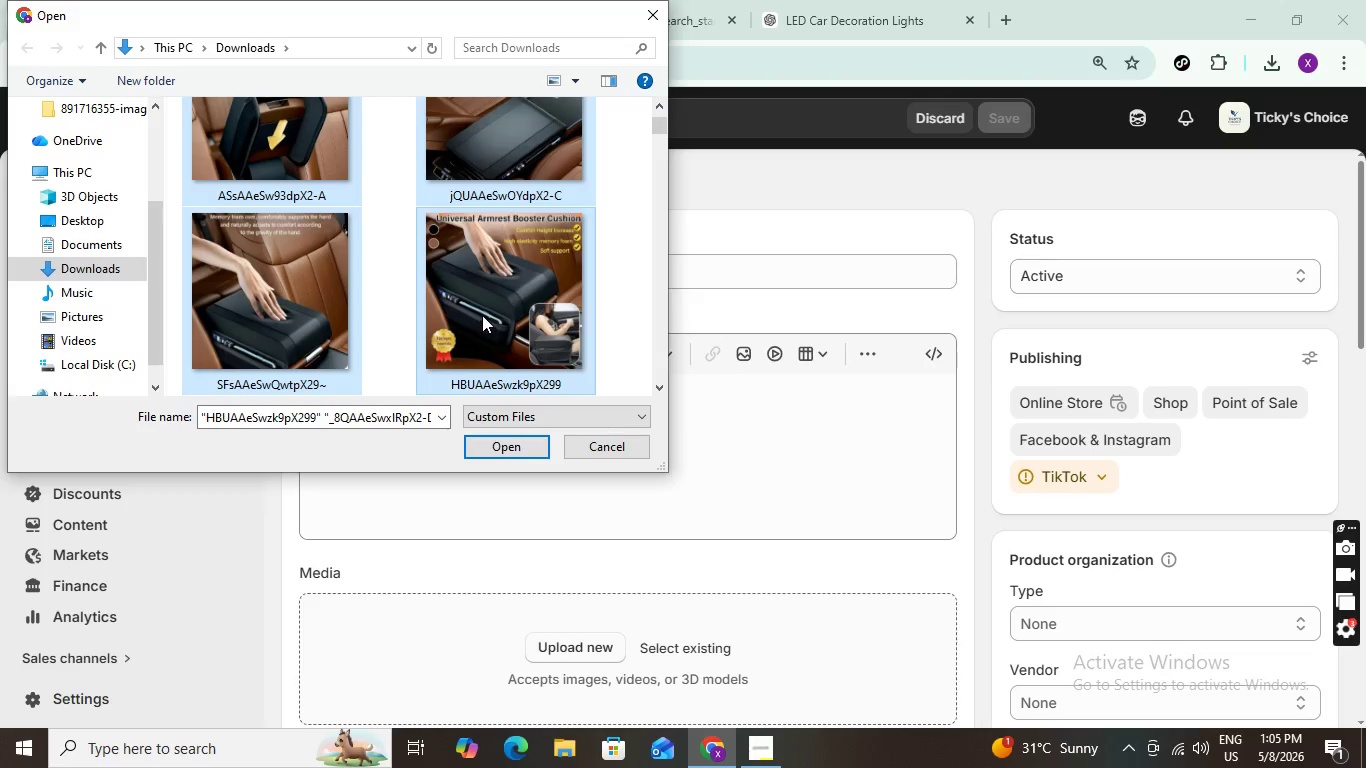 
key(Control+ControlLeft)
 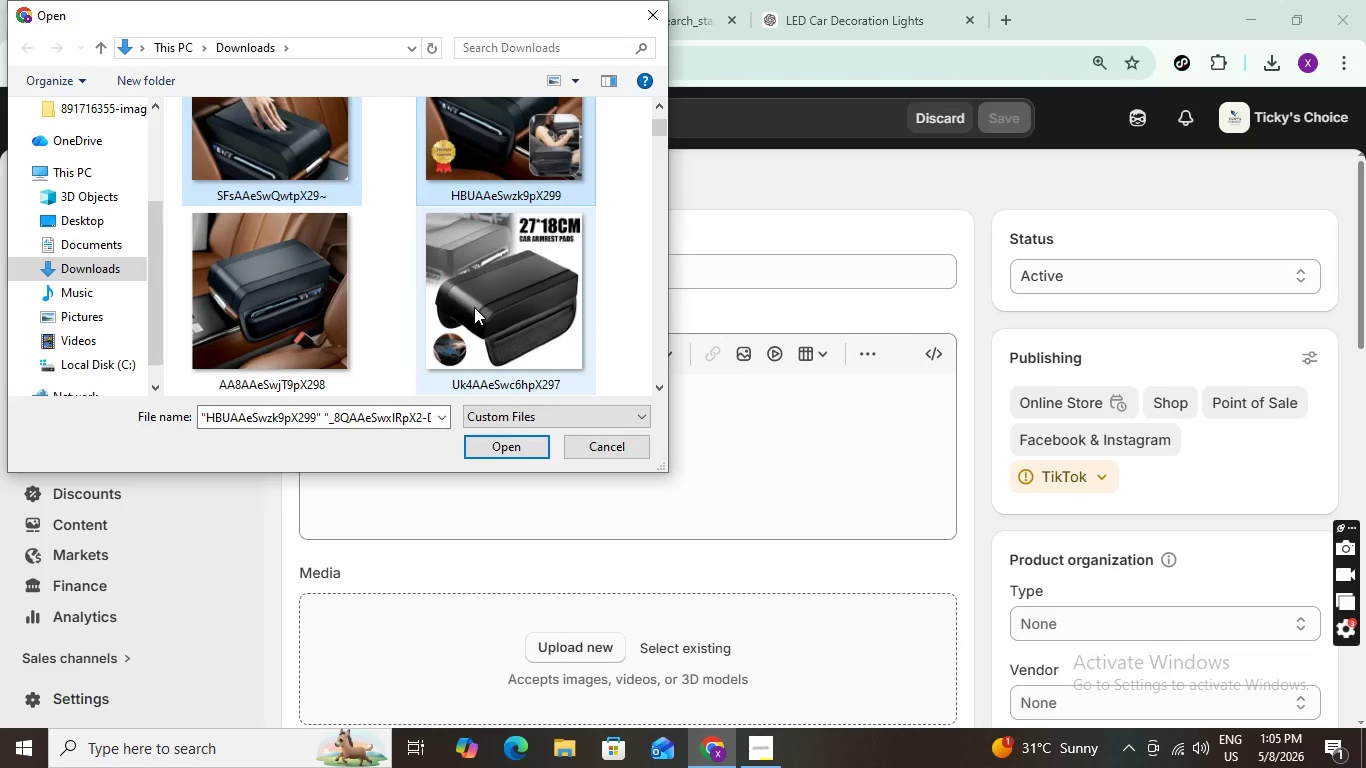 
scroll: coordinate [474, 307], scroll_direction: down, amount: 1.0
 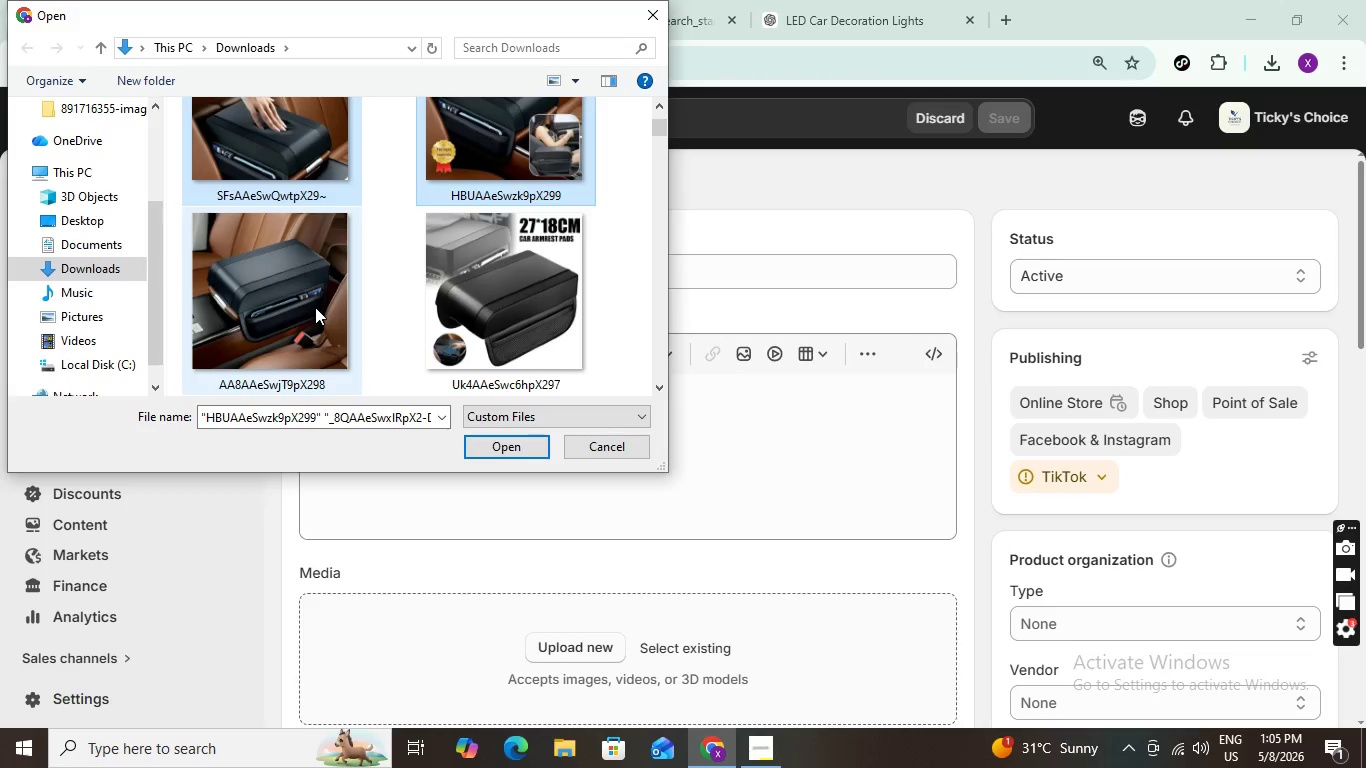 
hold_key(key=ControlLeft, duration=1.28)
left_click([315, 307])
 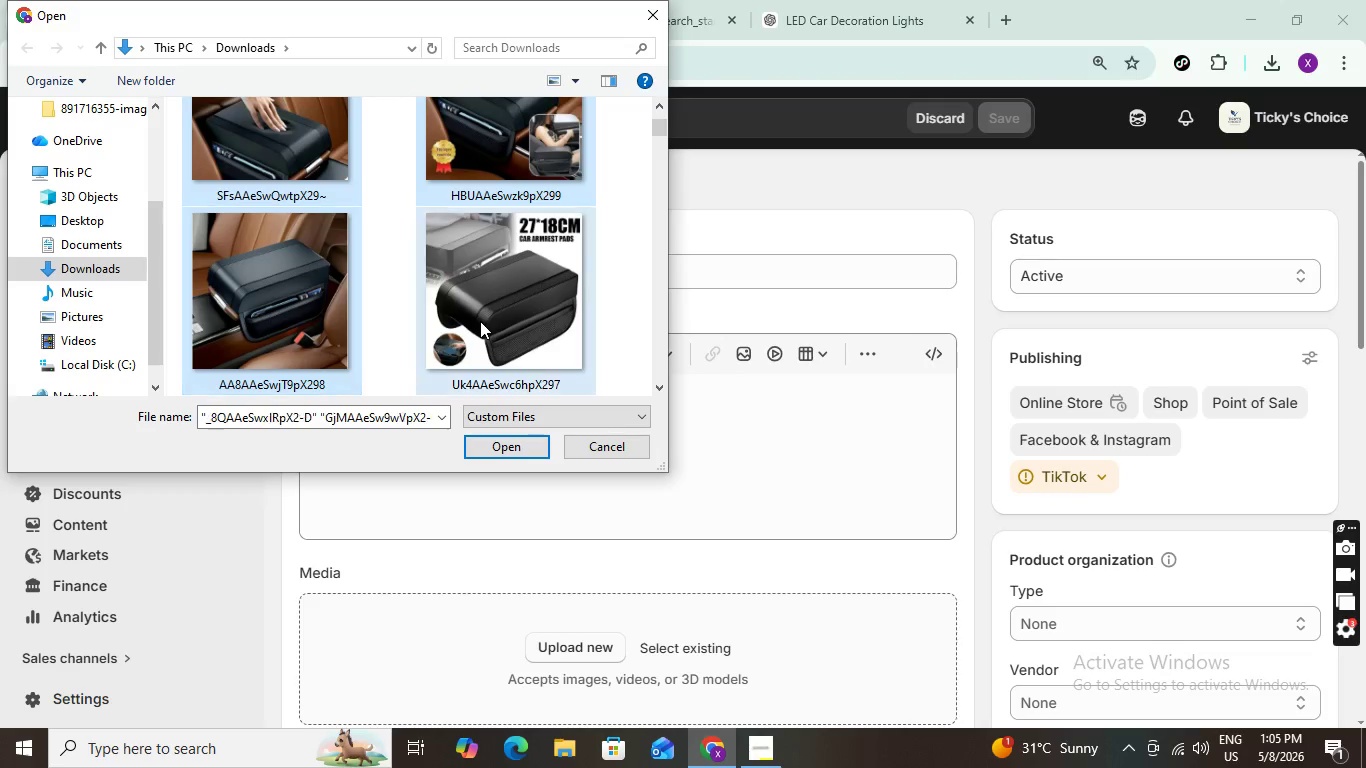 
left_click([480, 321])
 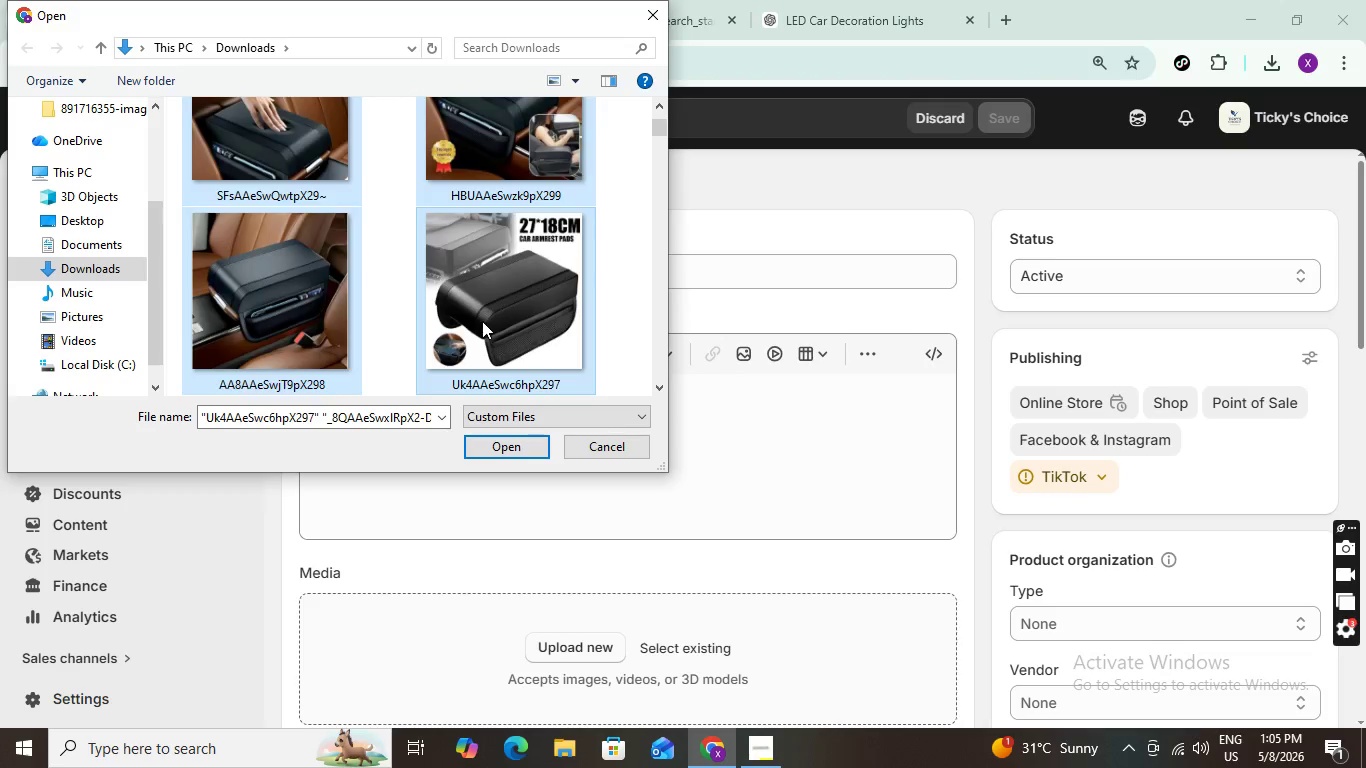 
scroll: coordinate [482, 321], scroll_direction: down, amount: 1.0
 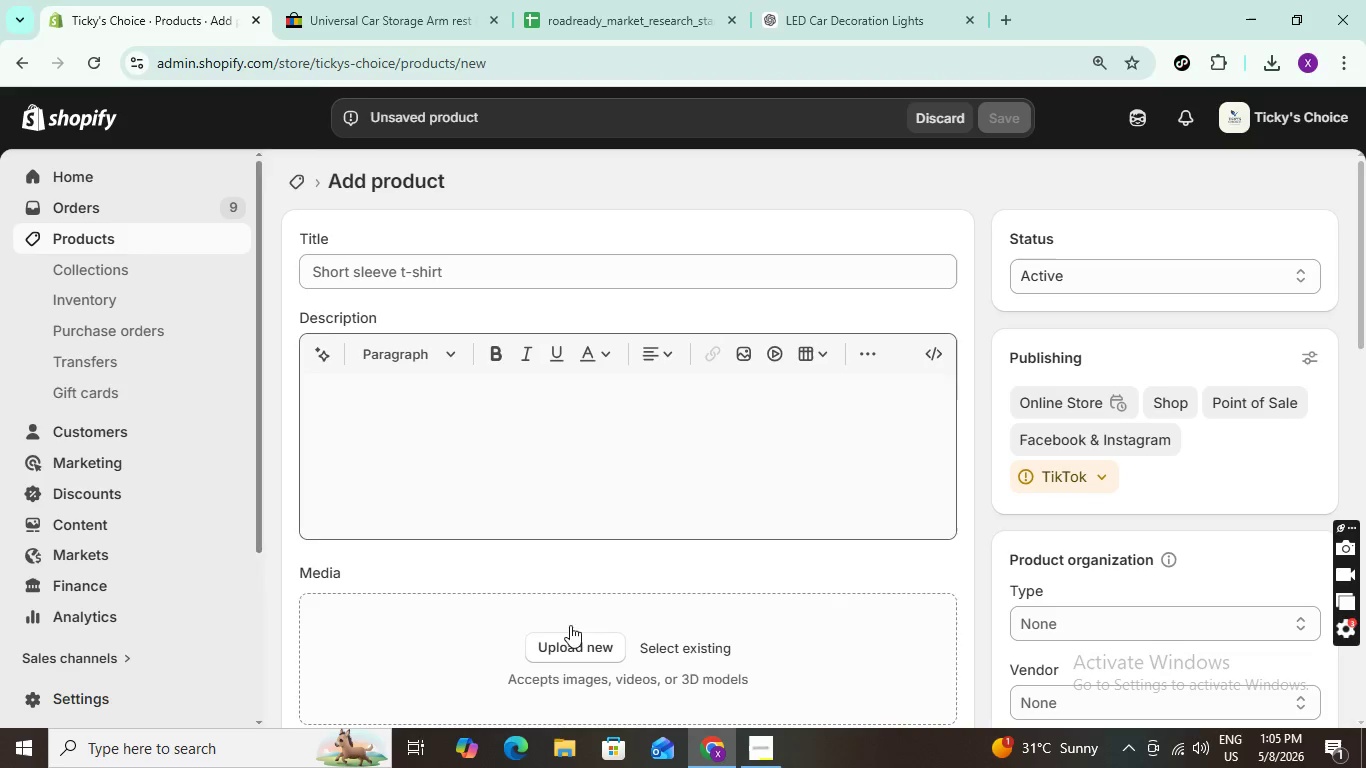 
left_click_drag(start_coordinate=[580, 637], to_coordinate=[581, 629])
 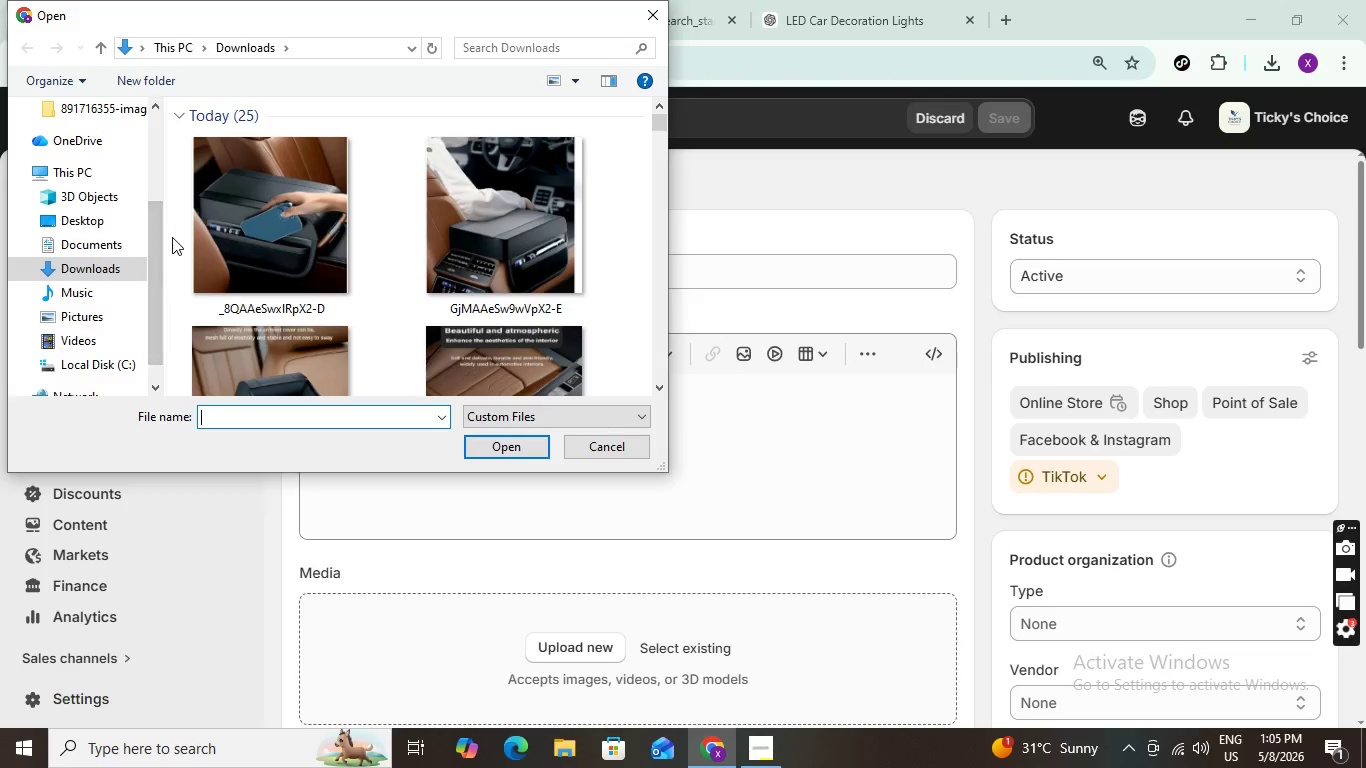 
wait(7.24)
 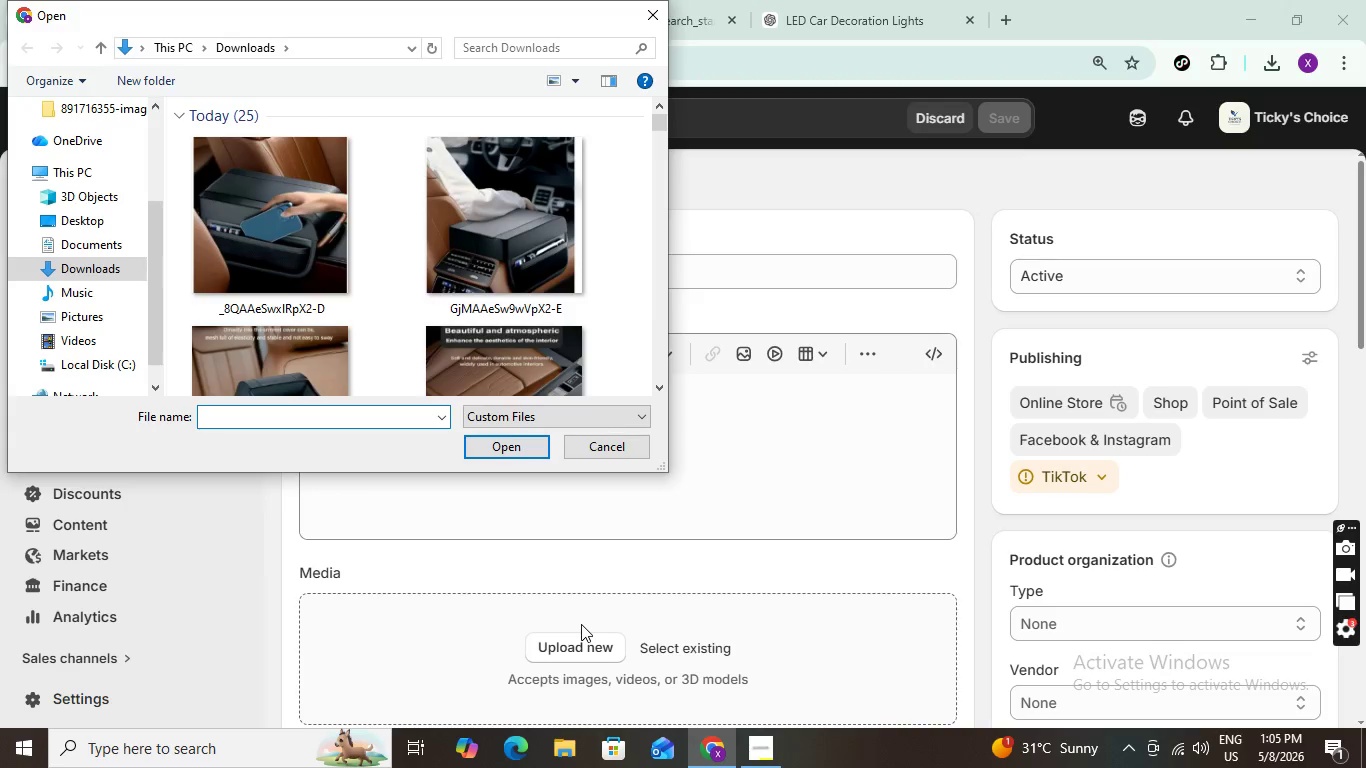 
left_click([188, 239])
 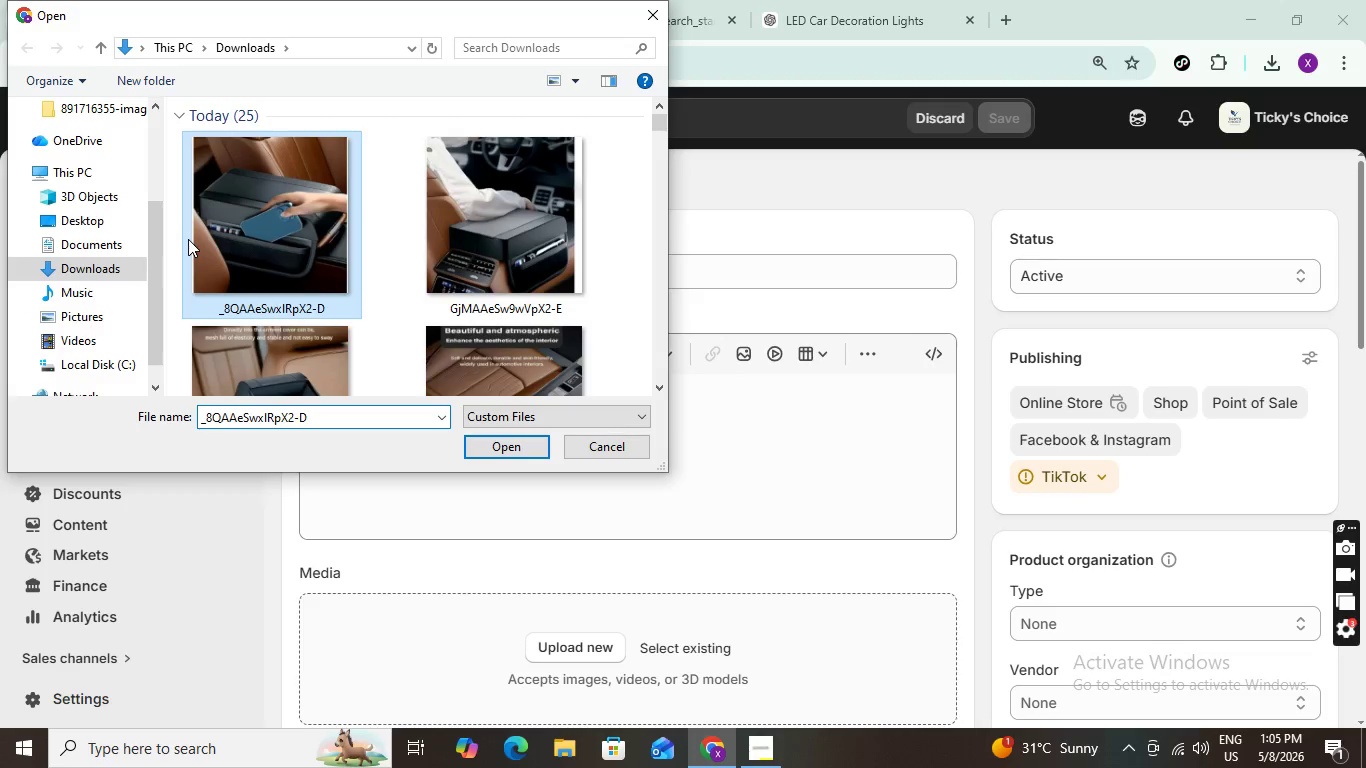 
hold_key(key=ControlLeft, duration=1.5)
left_click([501, 257])
 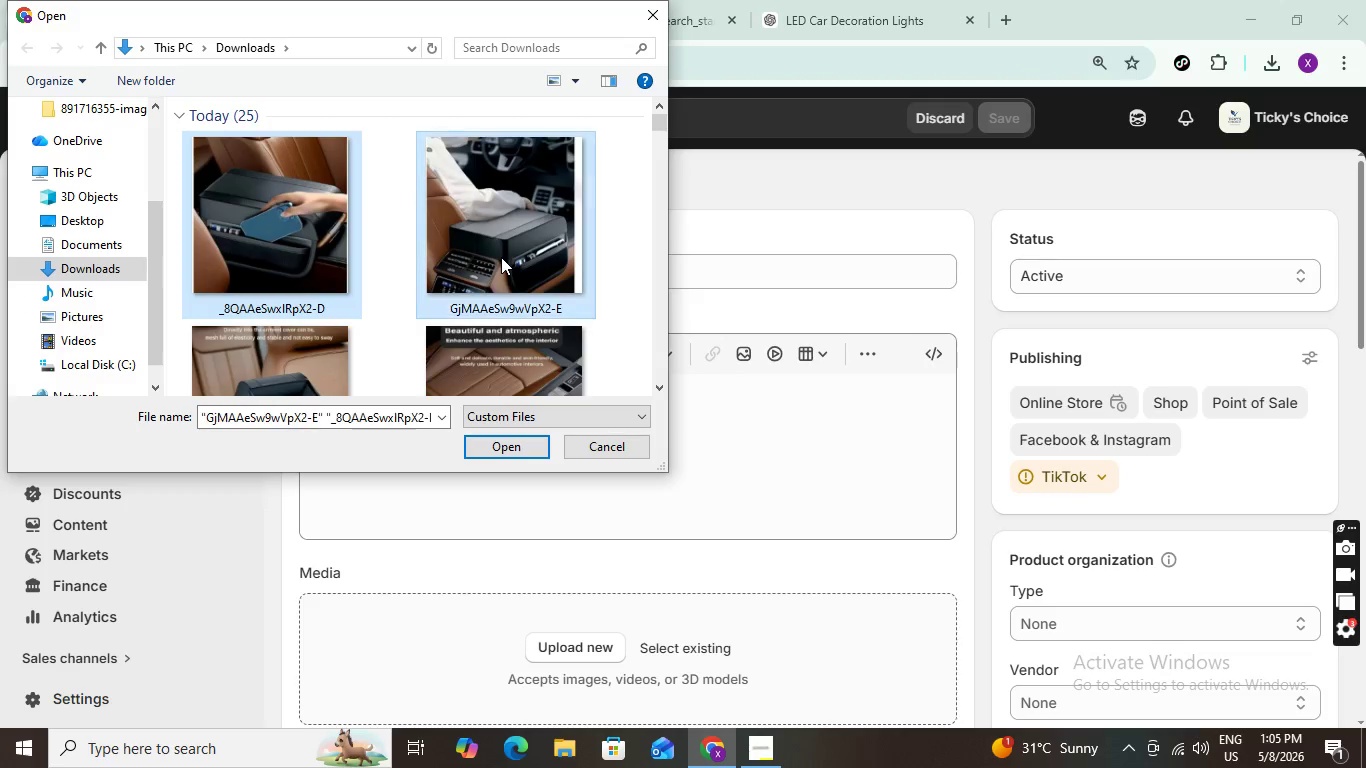 
hold_key(key=ControlLeft, duration=0.48)
 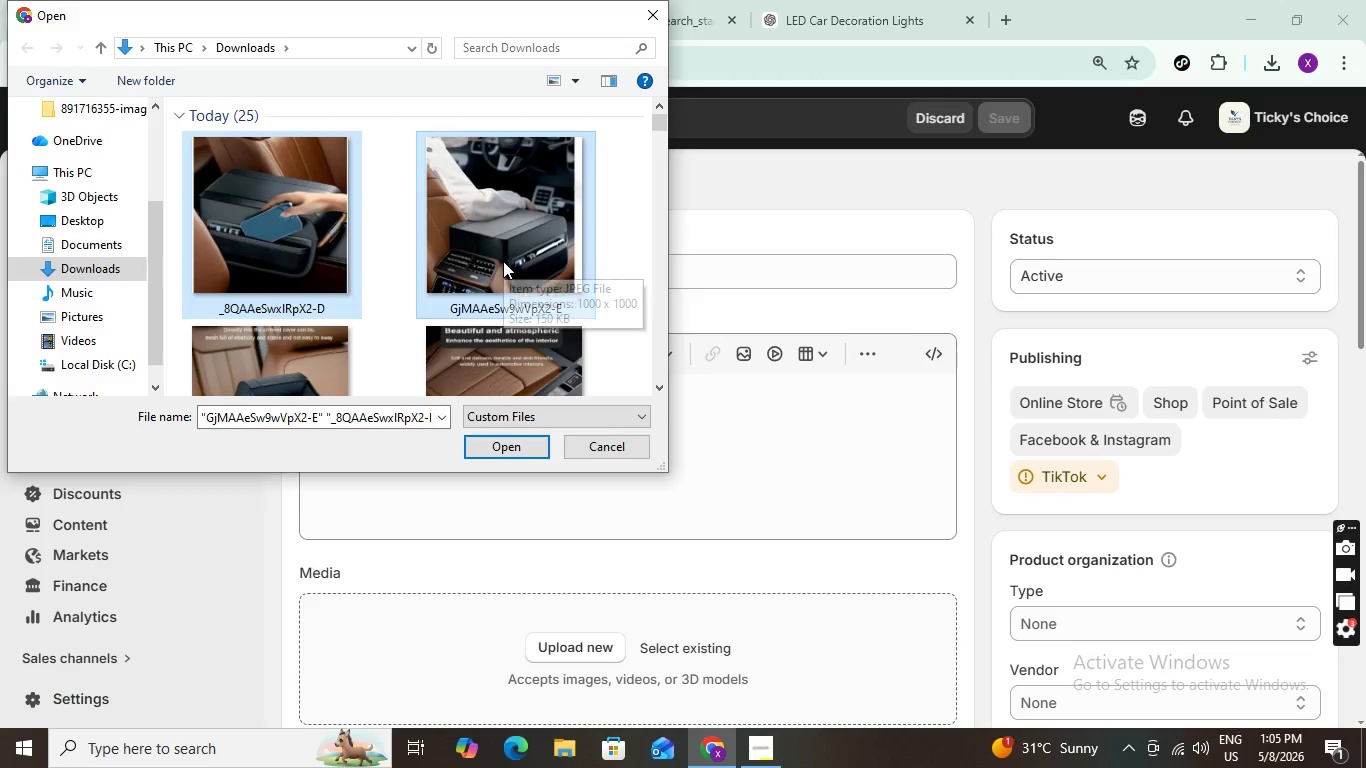 
wait(5.5)
 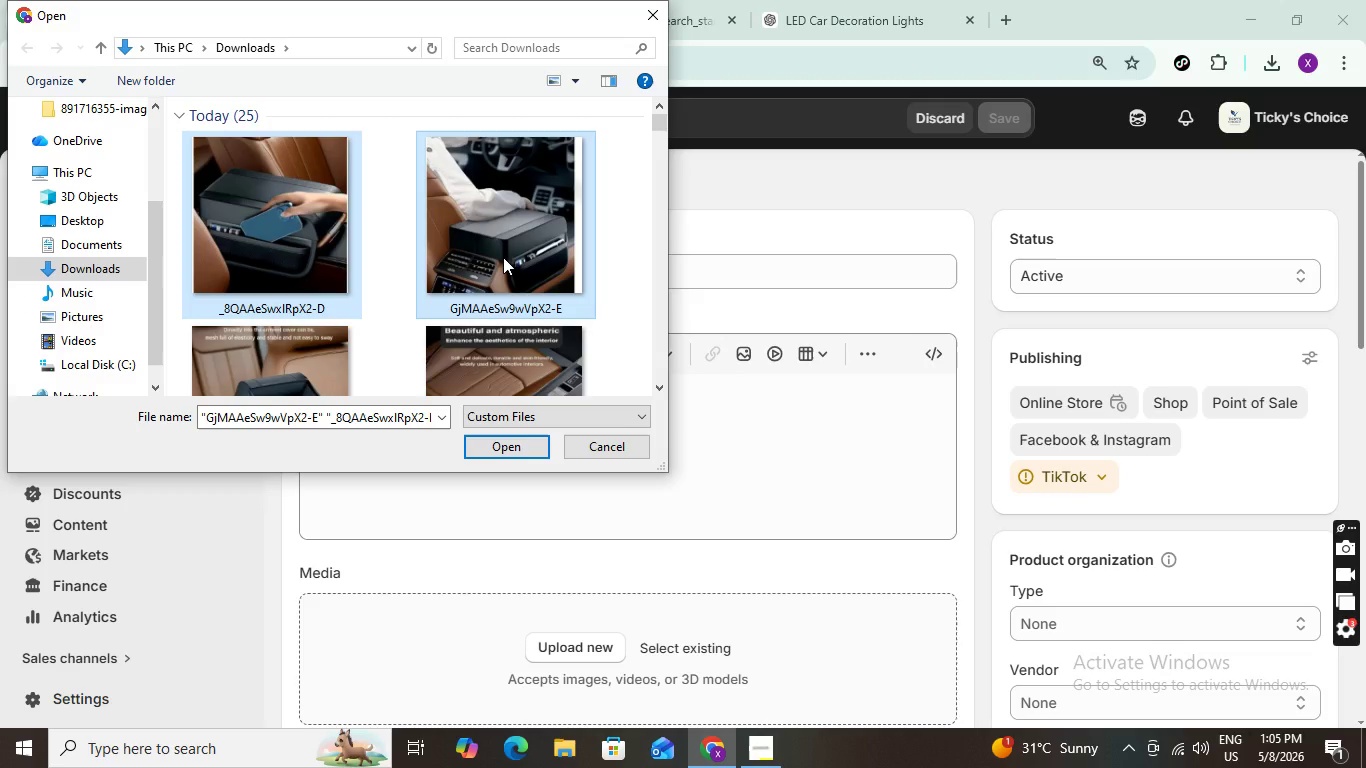 
scroll: coordinate [503, 261], scroll_direction: down, amount: 1.0
 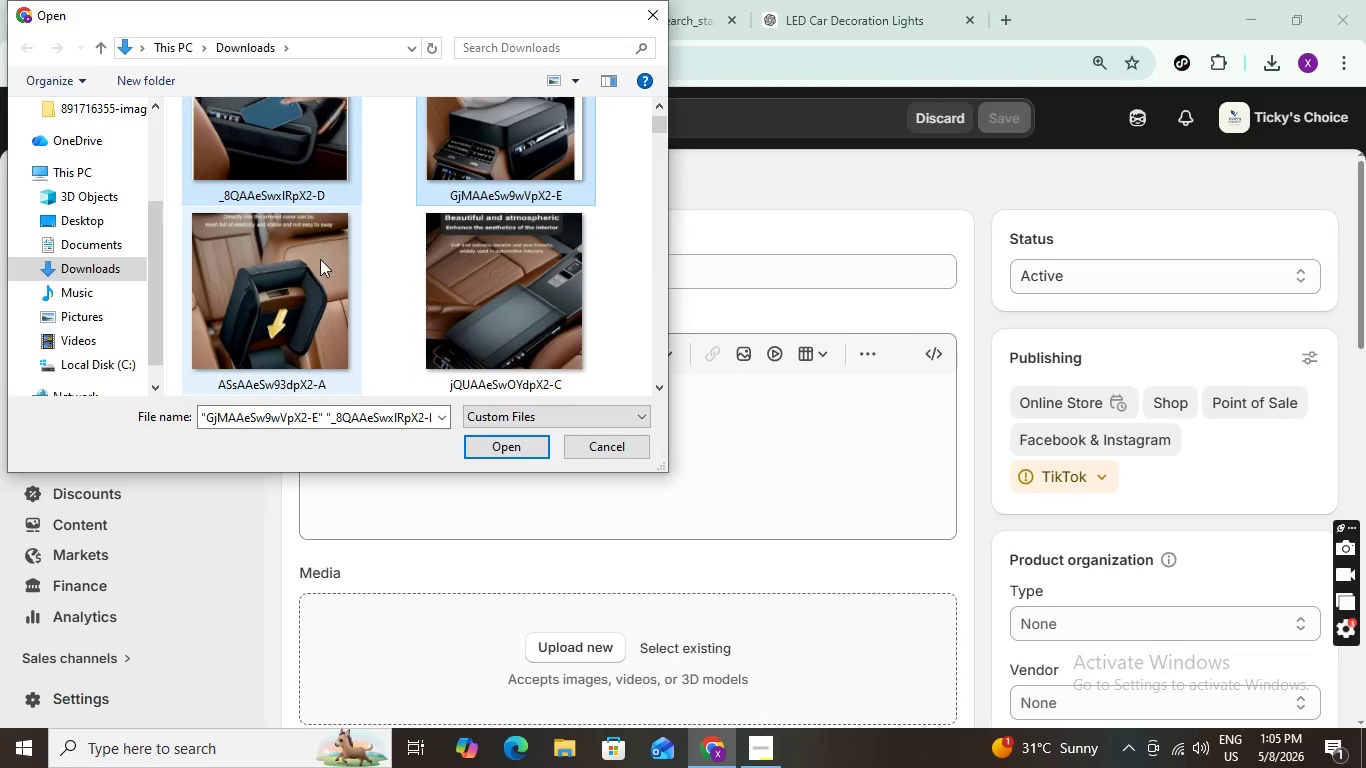 
hold_key(key=ControlLeft, duration=1.5)
left_click([320, 259])
 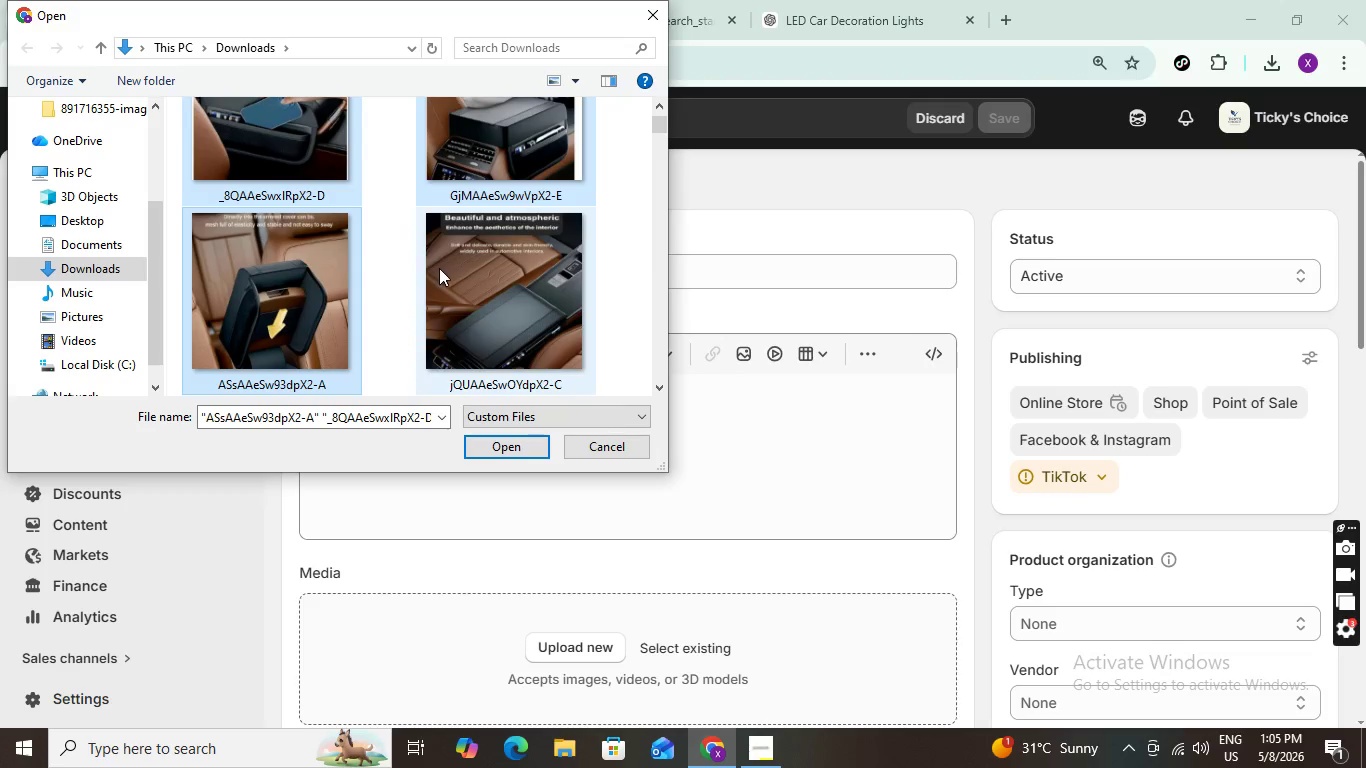 
left_click([446, 270])
 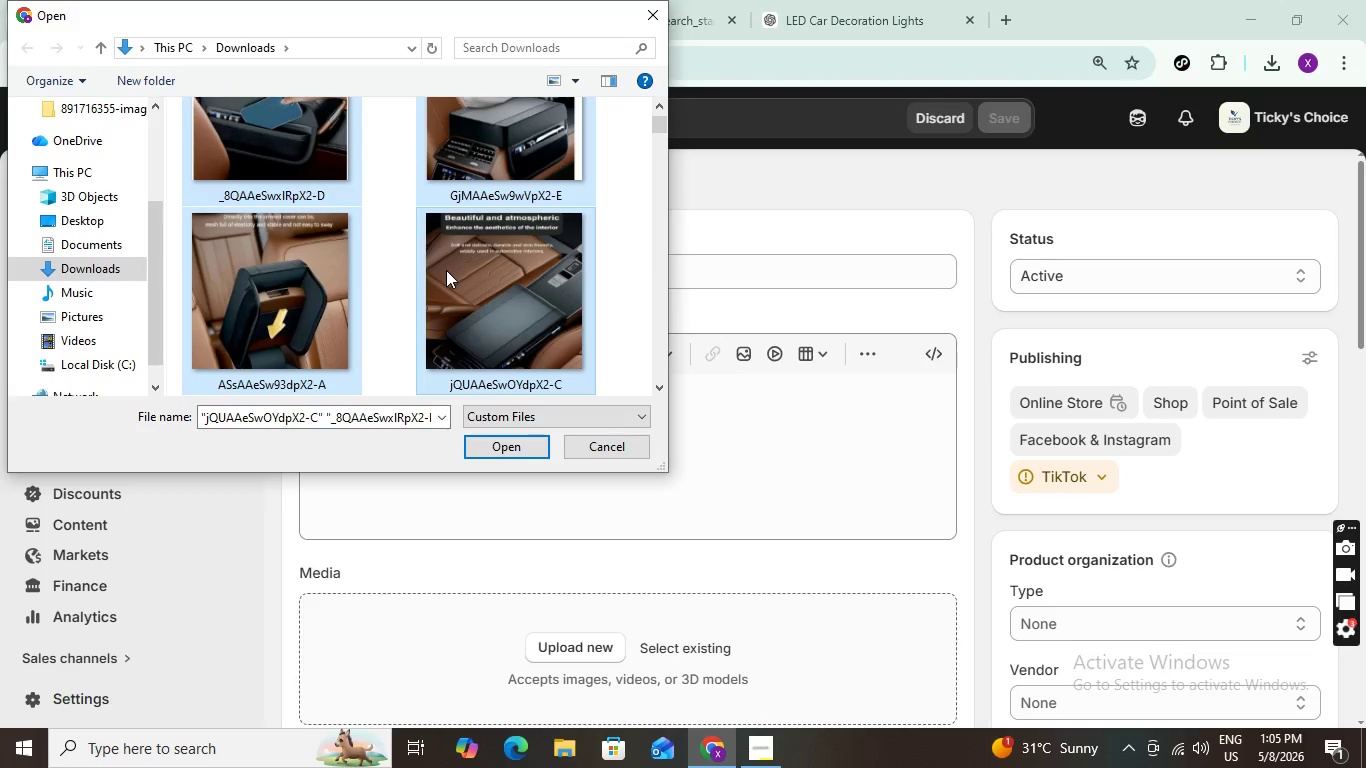 
key(Control+ControlLeft)
 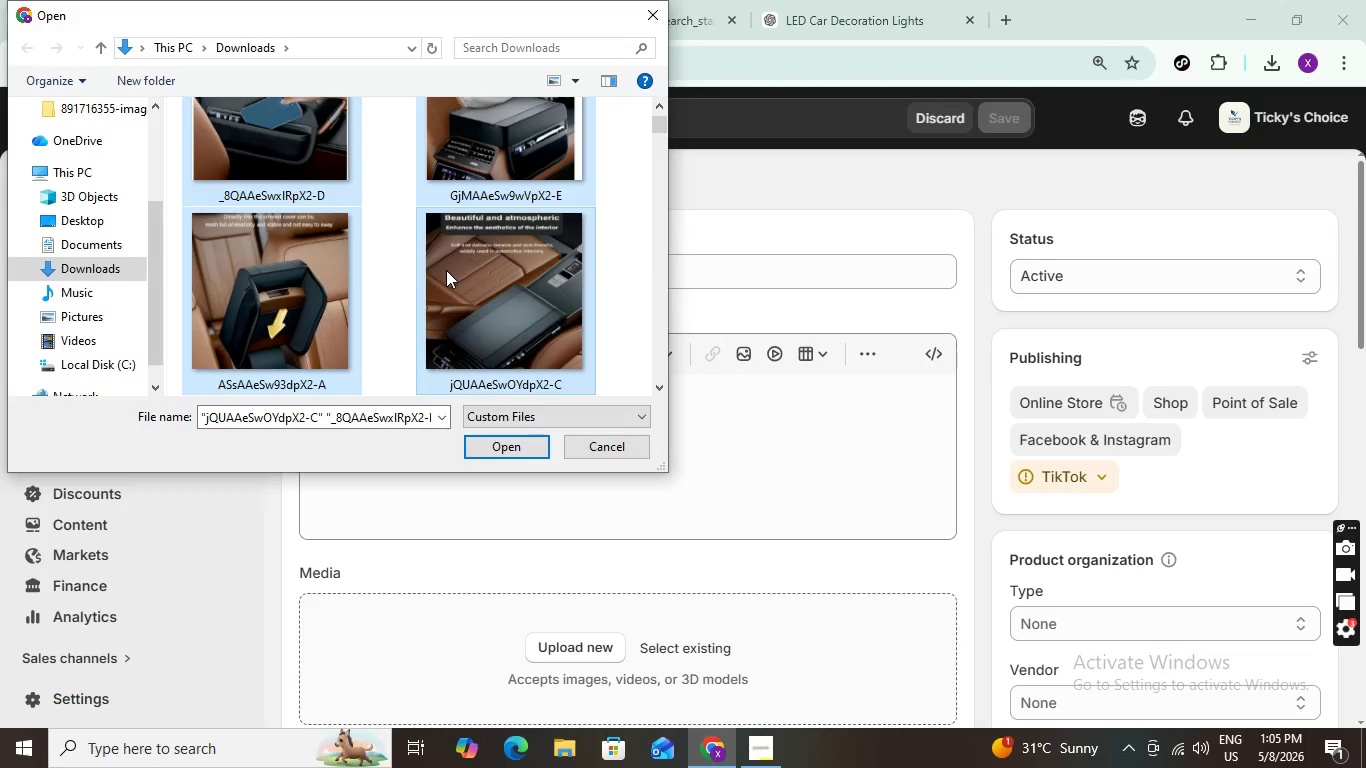 
key(Control+ControlLeft)
 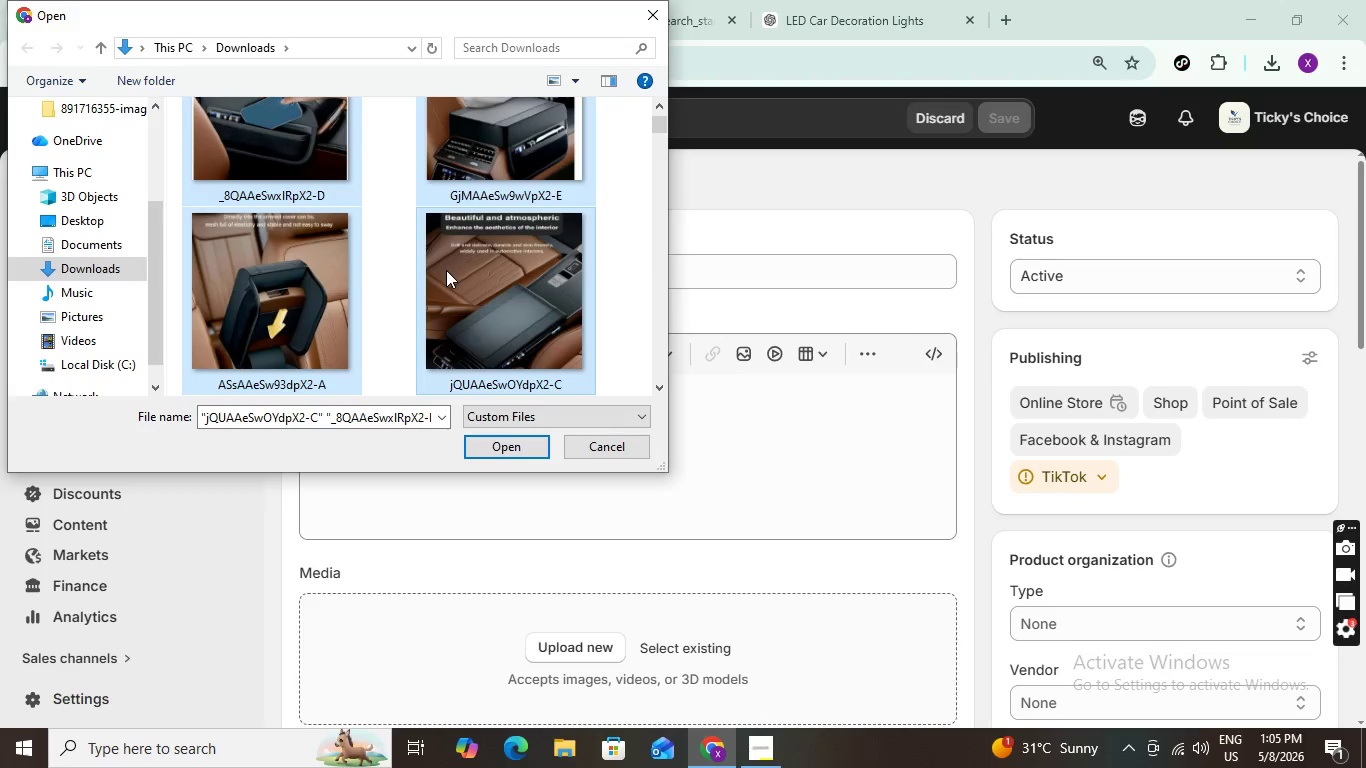 
key(Control+ControlLeft)
 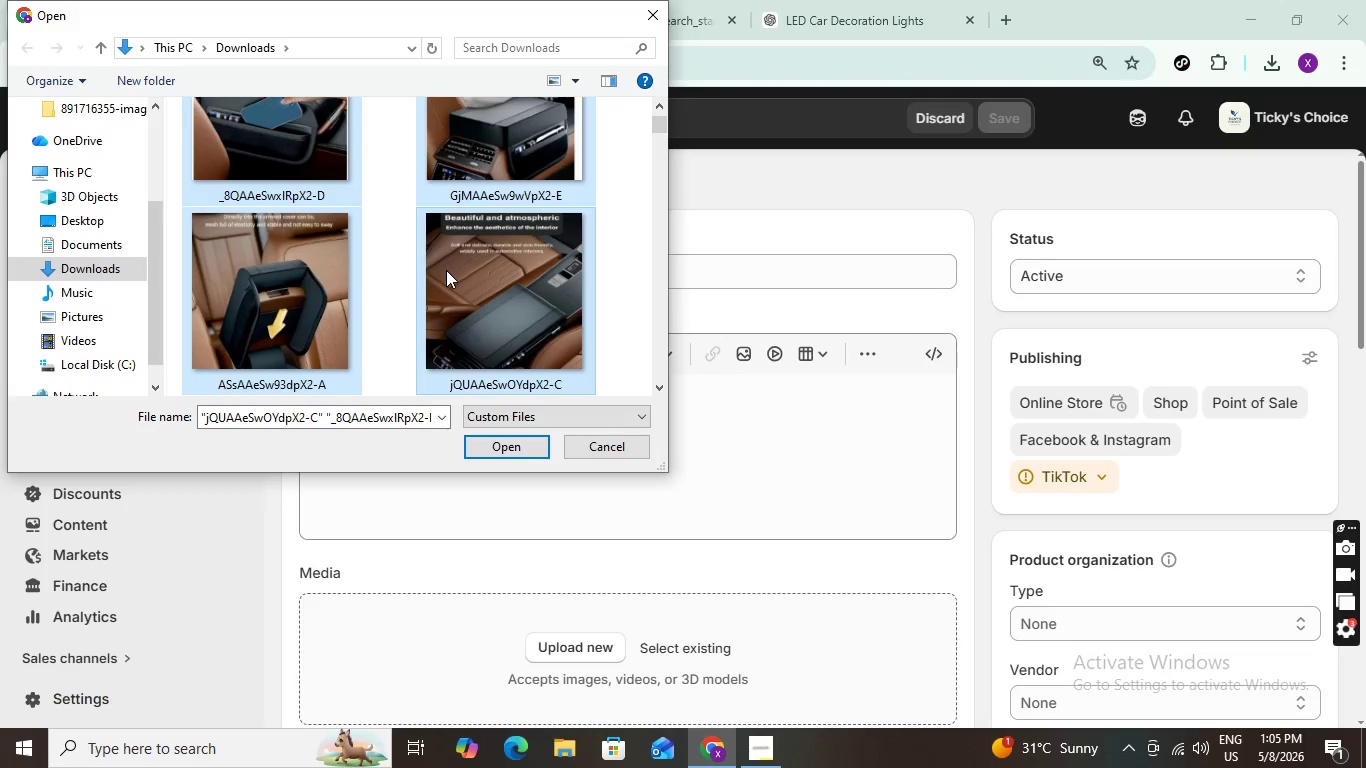 
key(Control+ControlLeft)
 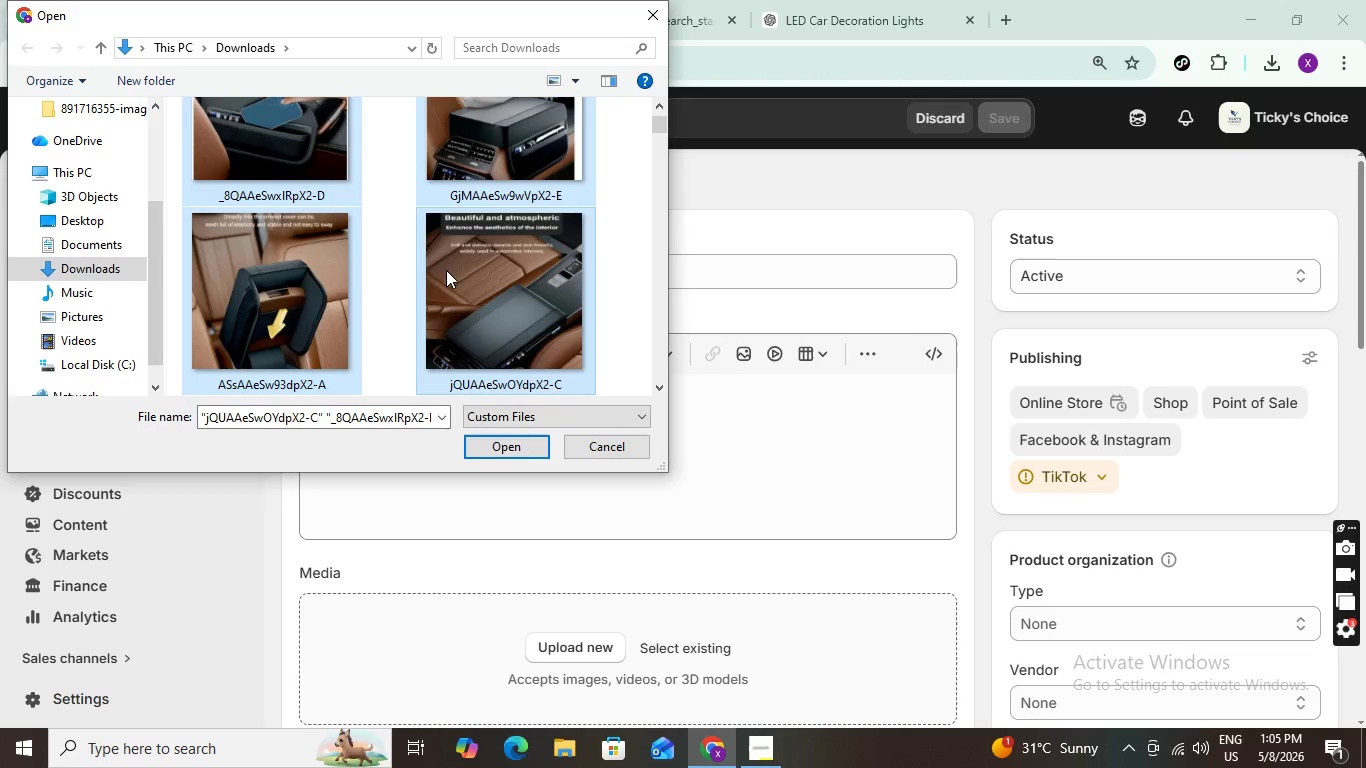 
key(Control+ControlLeft)
 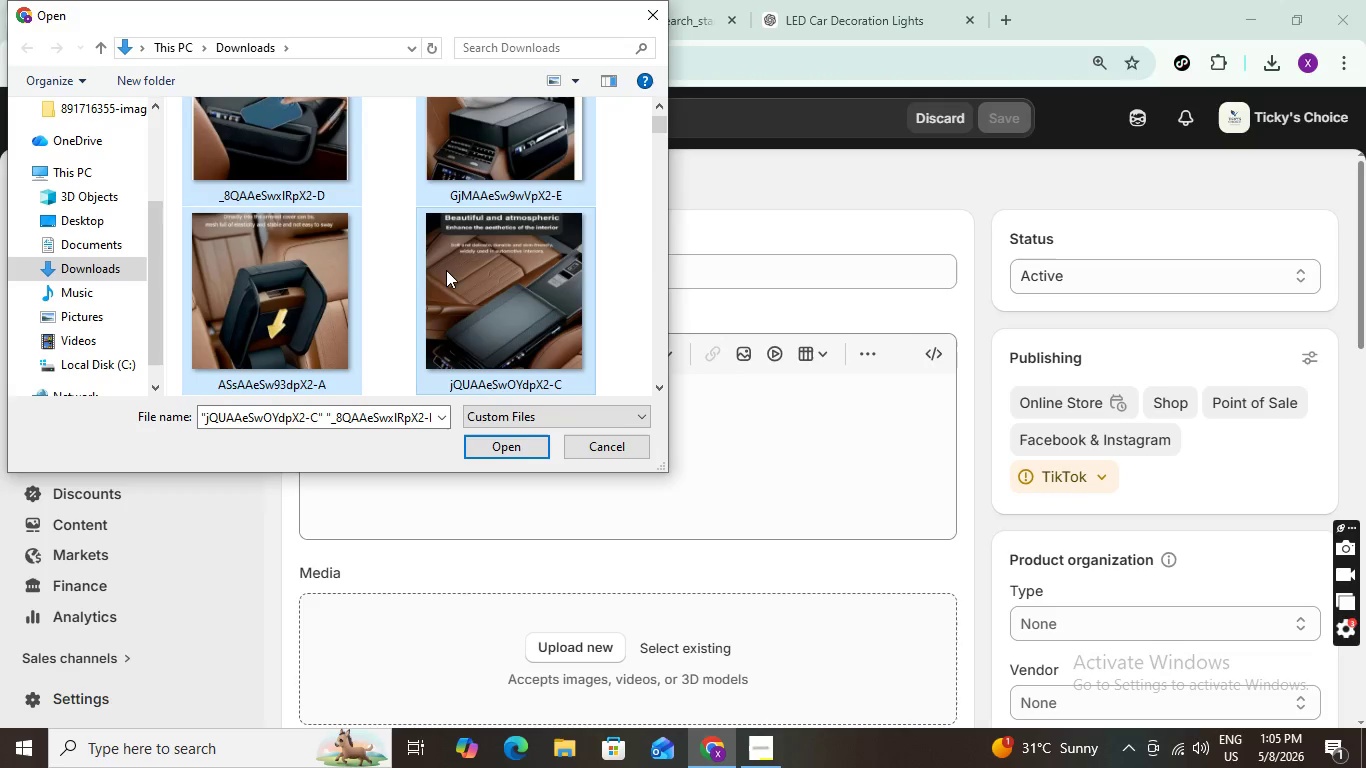 
key(Control+ControlLeft)
 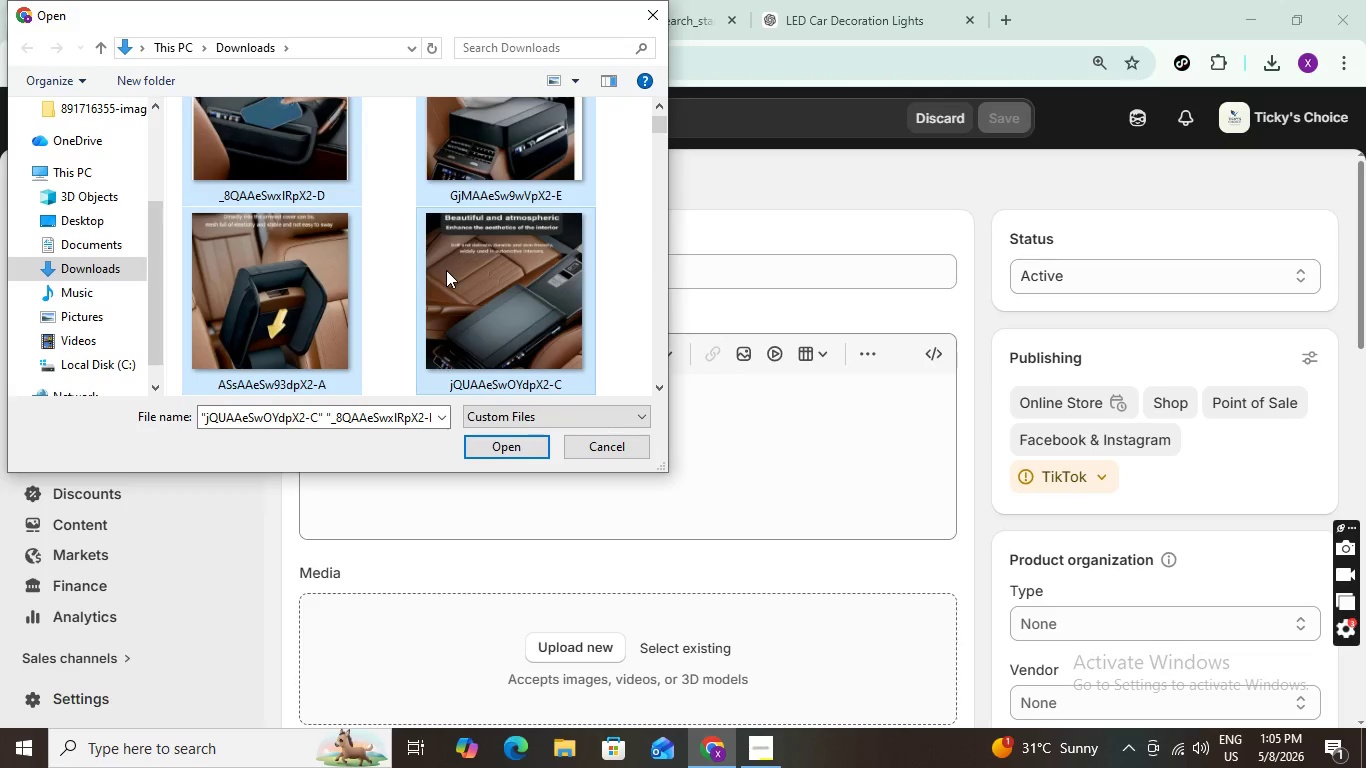 
key(Control+ControlLeft)
 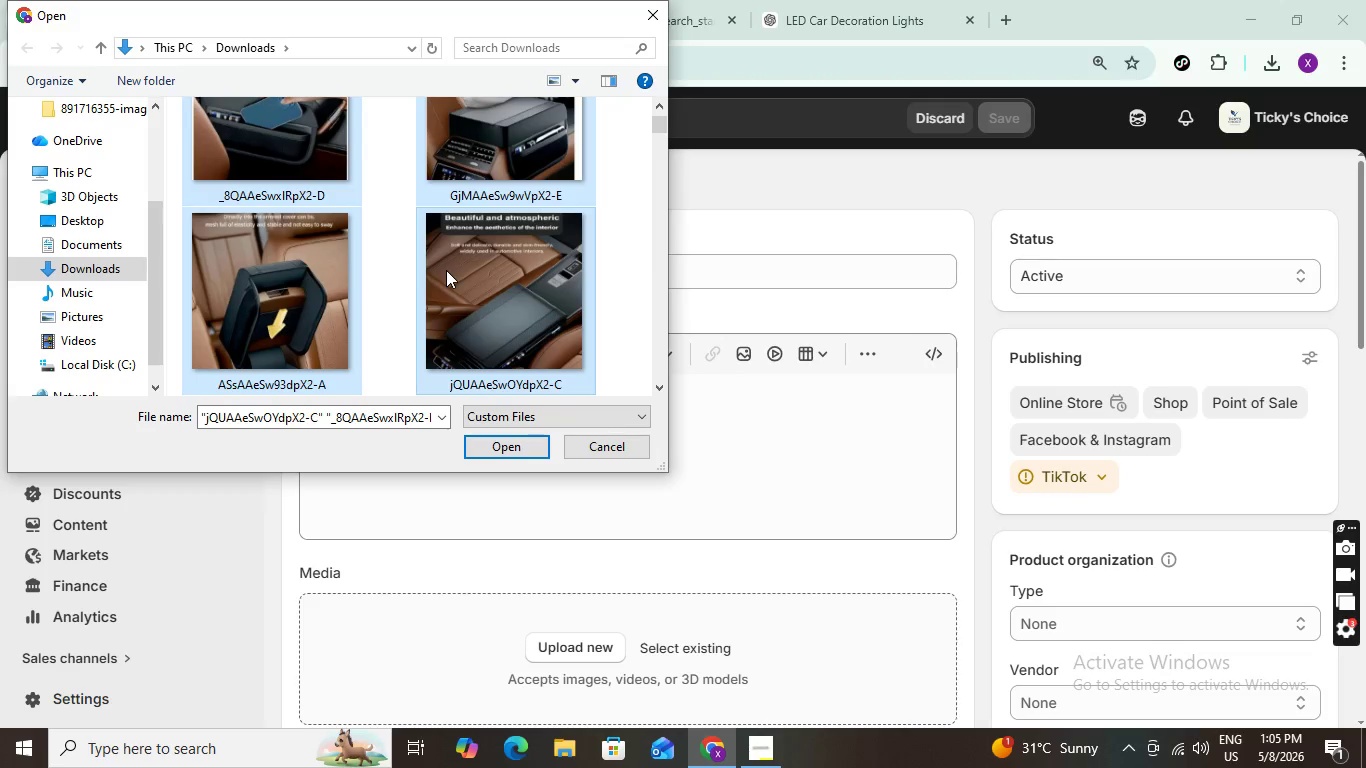 
key(Control+ControlLeft)
 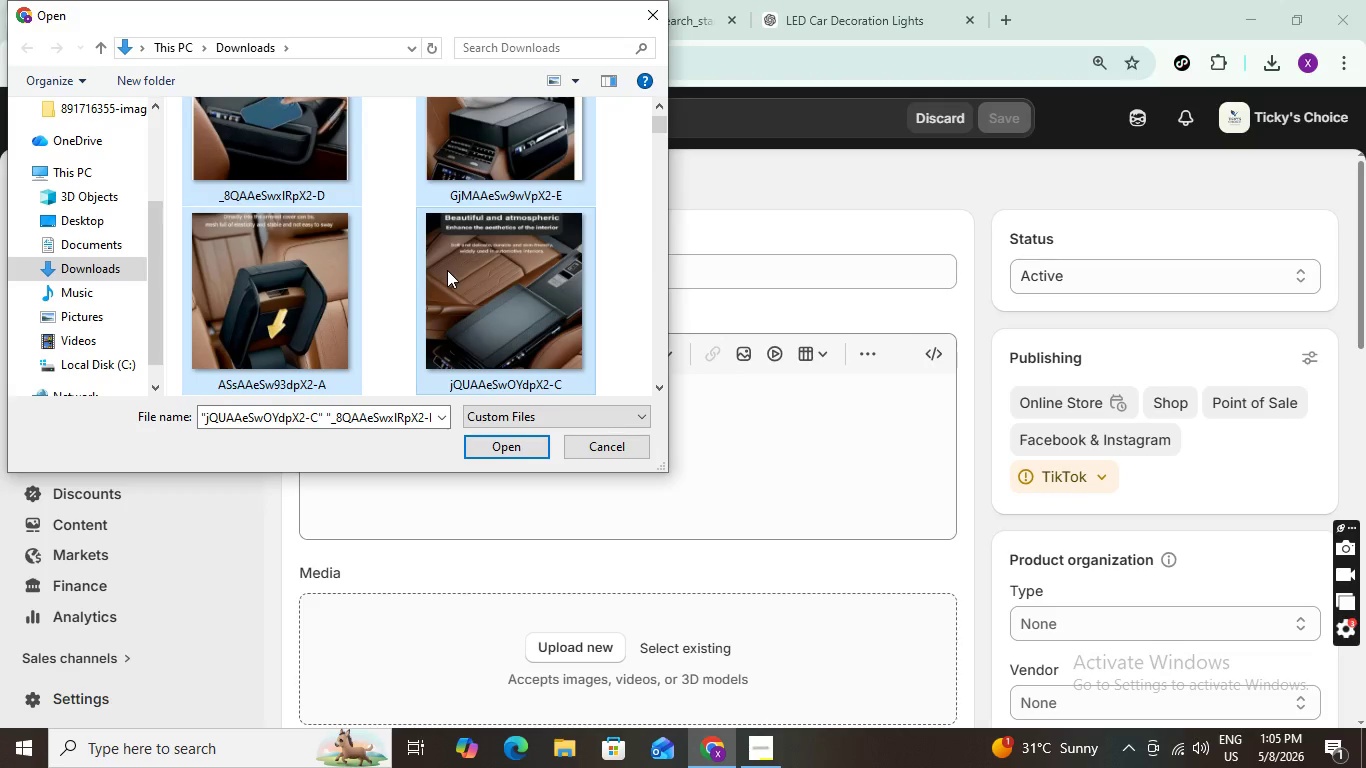 
scroll: coordinate [447, 270], scroll_direction: down, amount: 1.0
 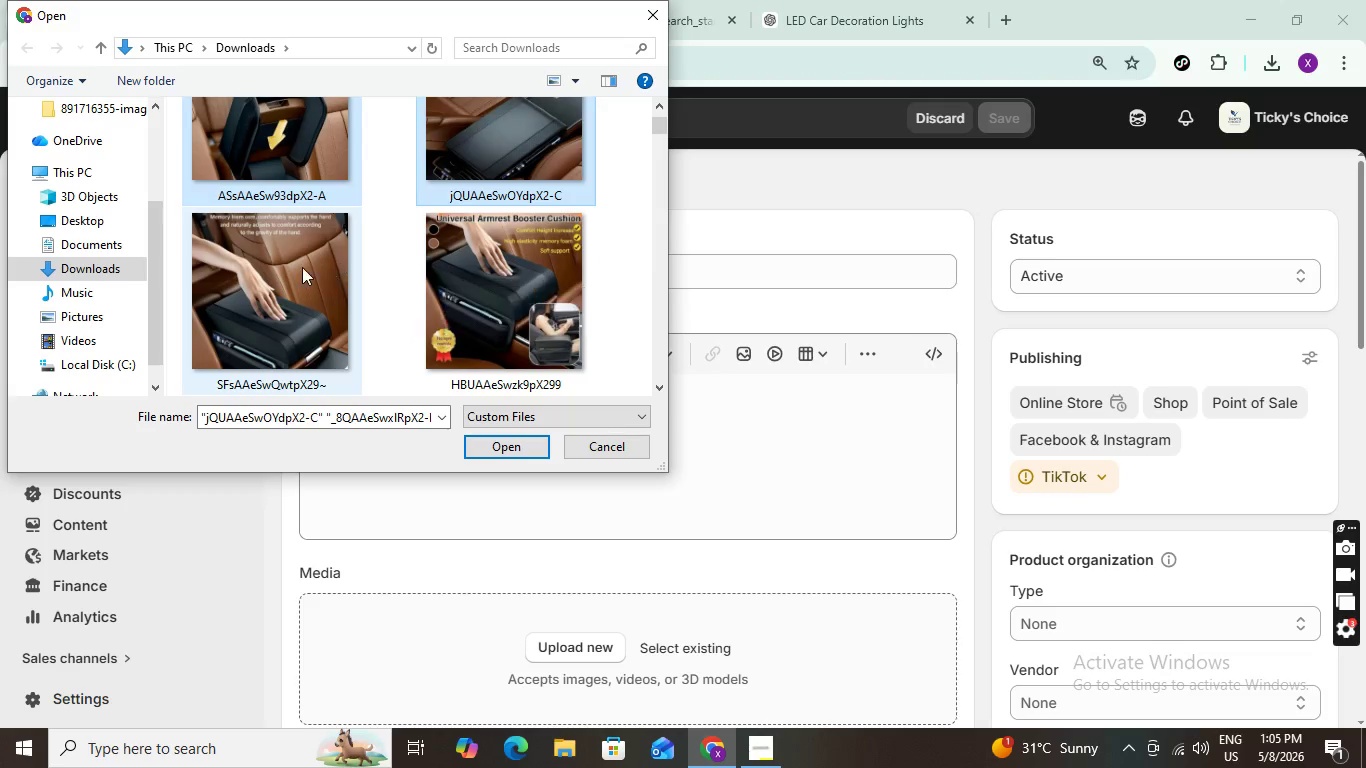 
hold_key(key=ControlLeft, duration=1.51)
left_click([302, 267])
 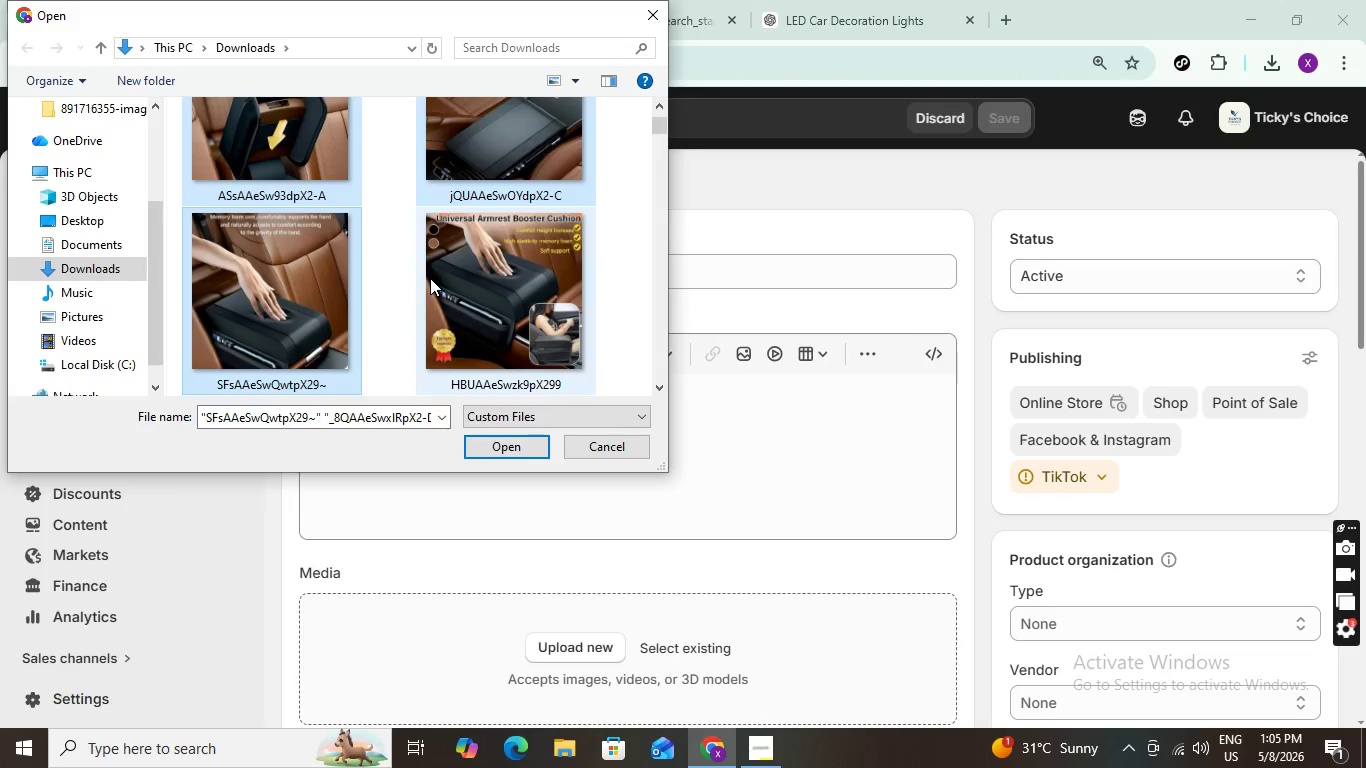 
left_click([430, 278])
 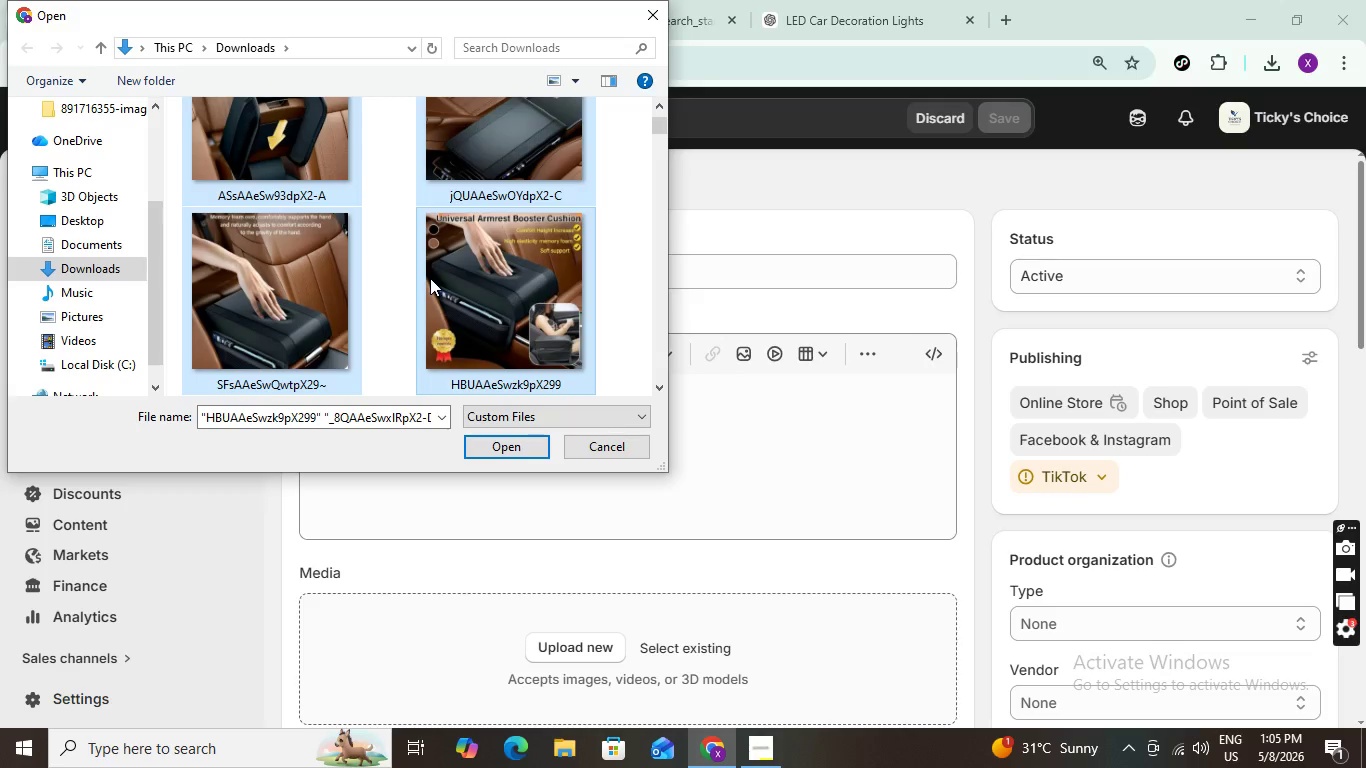 
hold_key(key=ControlLeft, duration=0.52)
 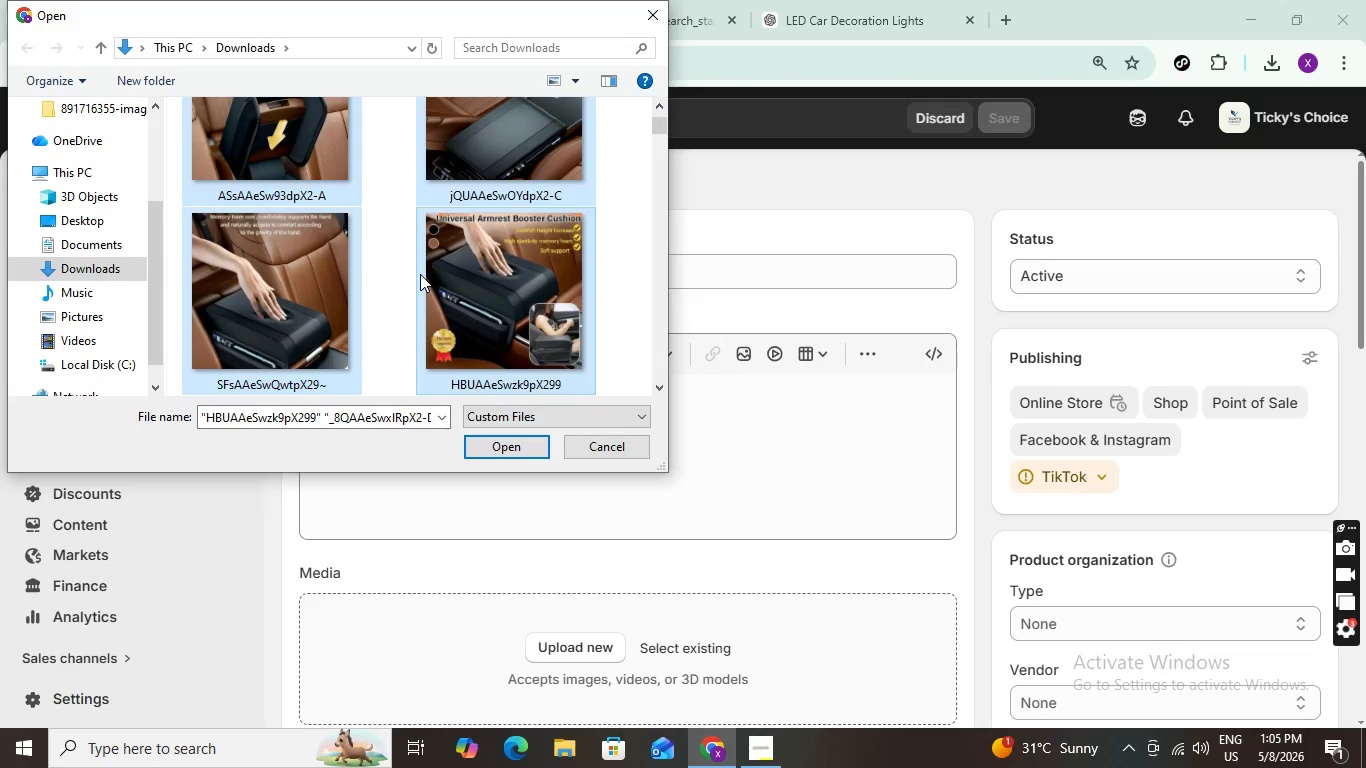 
scroll: coordinate [420, 274], scroll_direction: down, amount: 1.0
 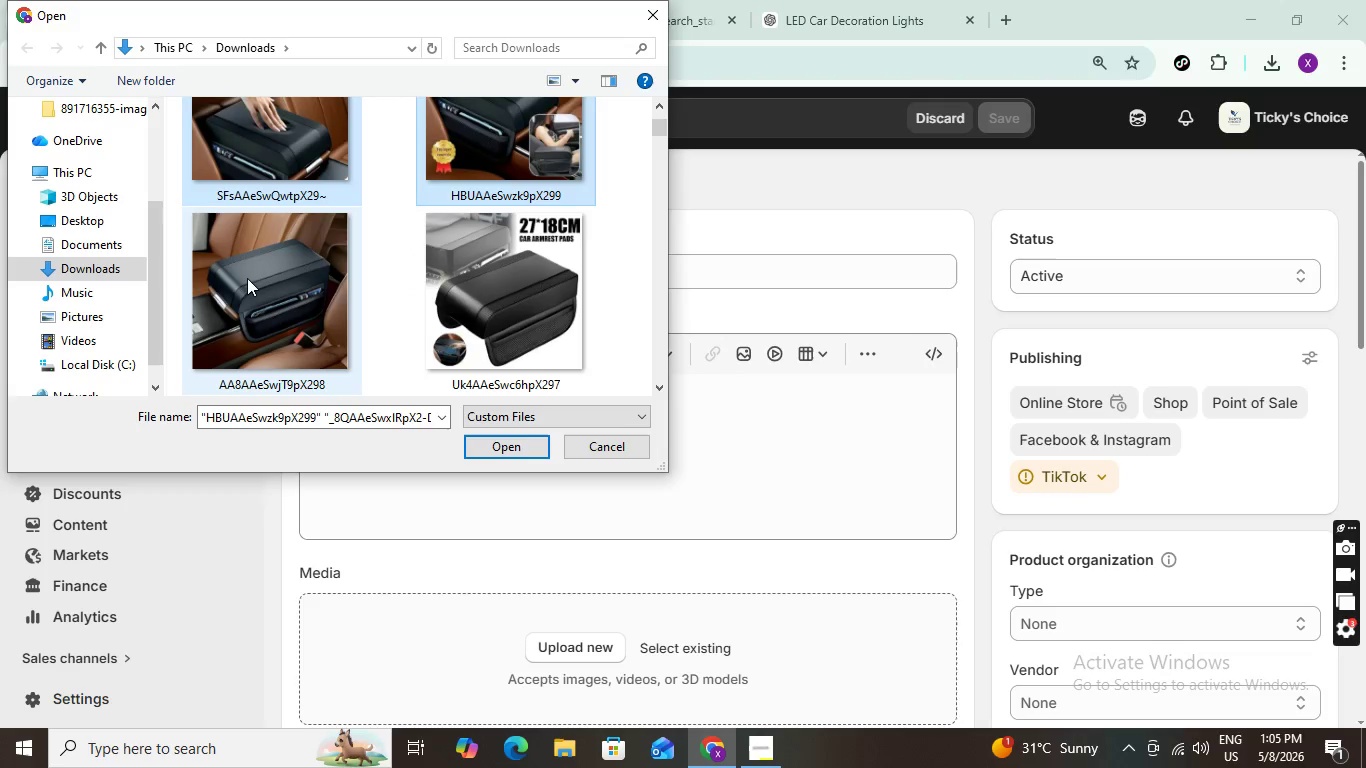 
hold_key(key=ControlLeft, duration=1.5)
 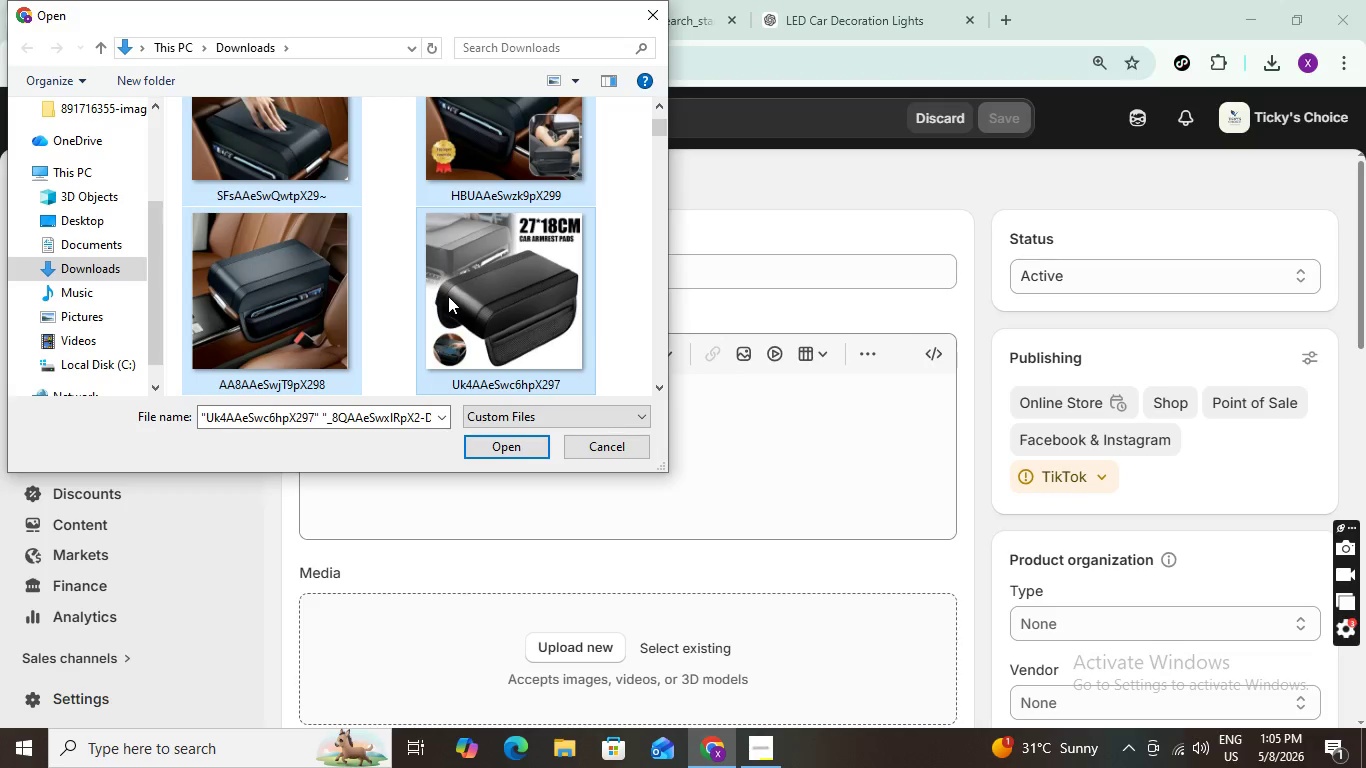 
hold_key(key=ControlLeft, duration=1.33)
left_click([448, 296])
 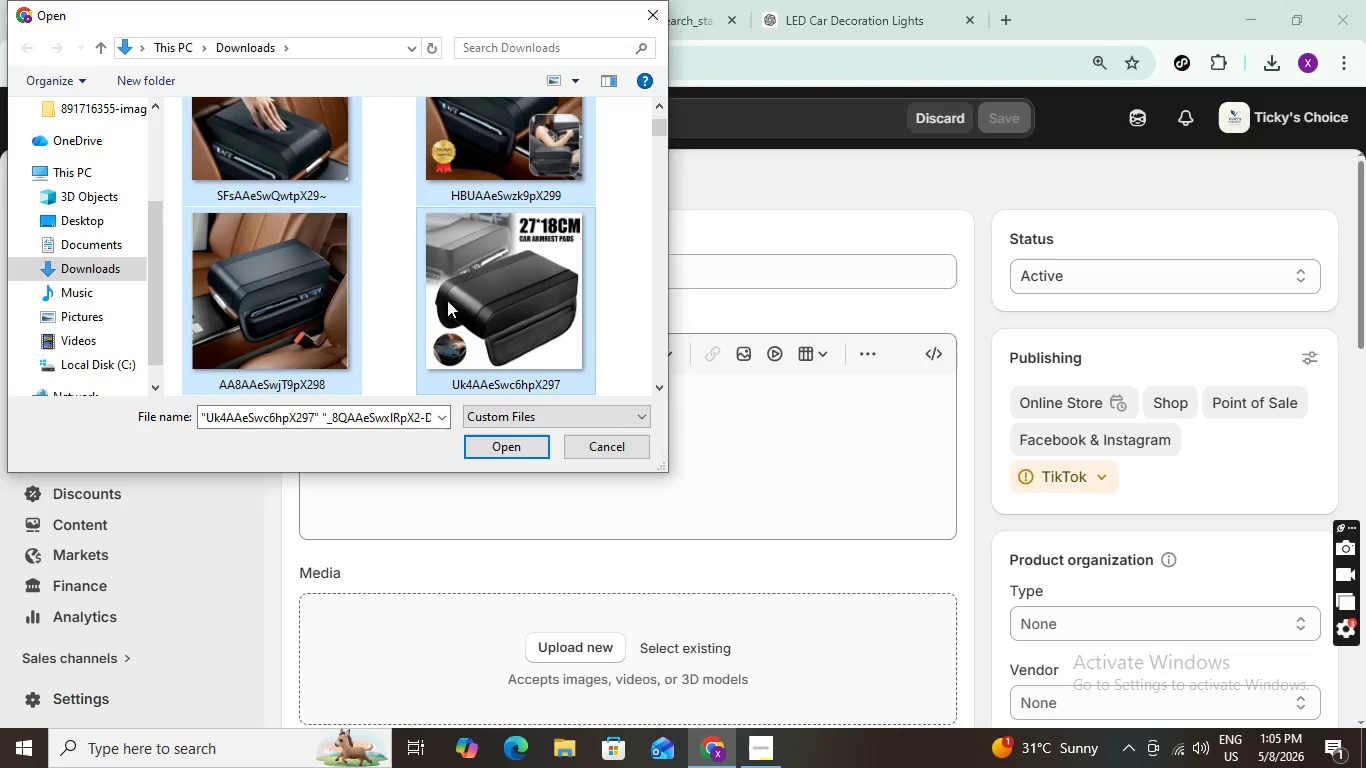 
mouse_move([492, 414])
 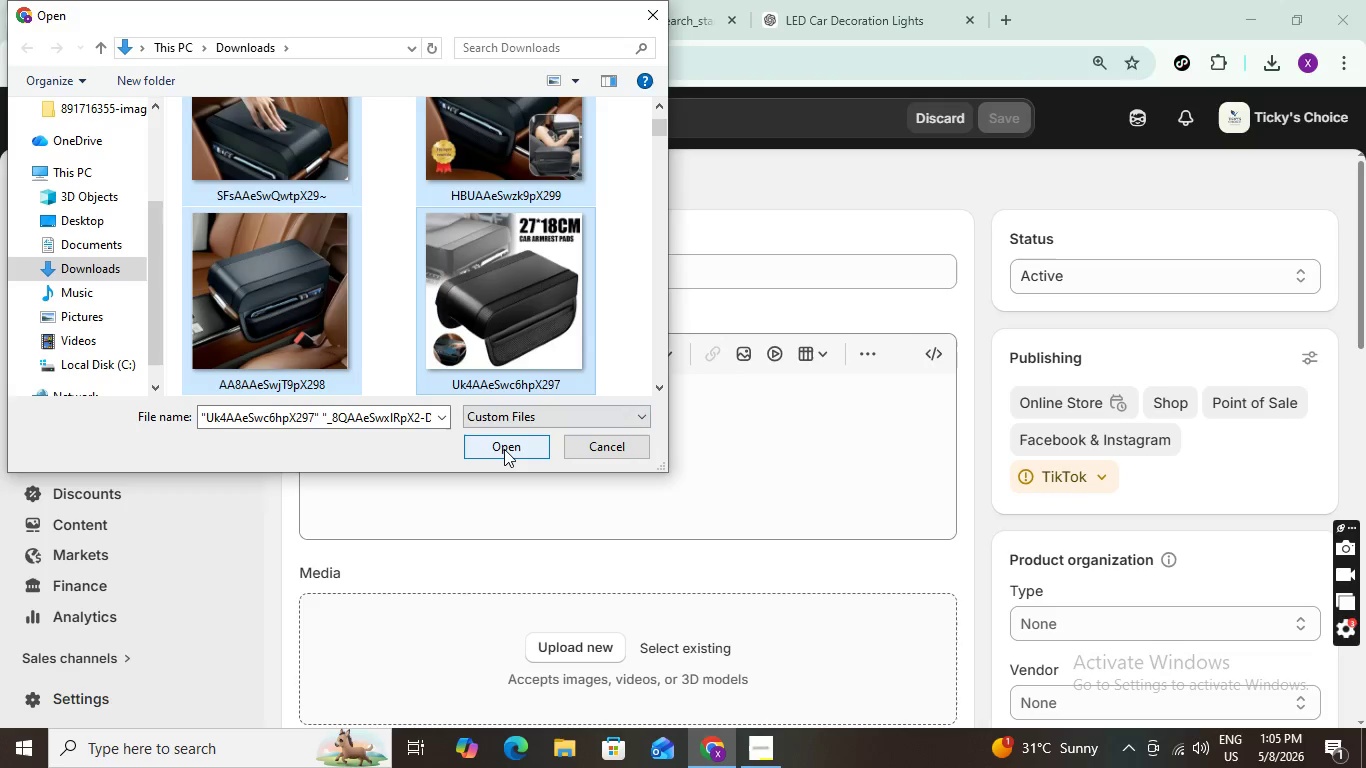 
left_click([504, 449])
 